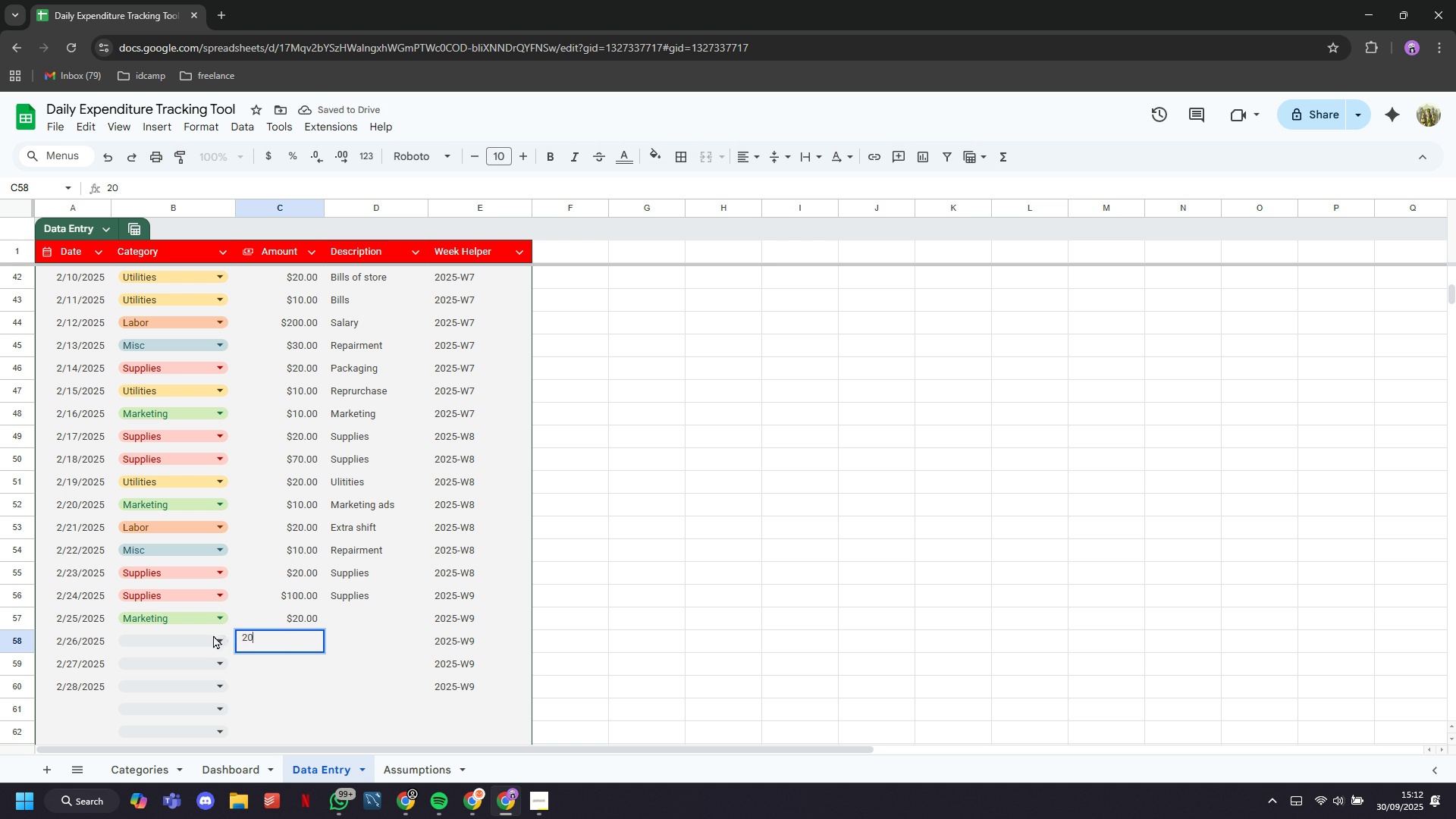 
left_click([209, 642])
 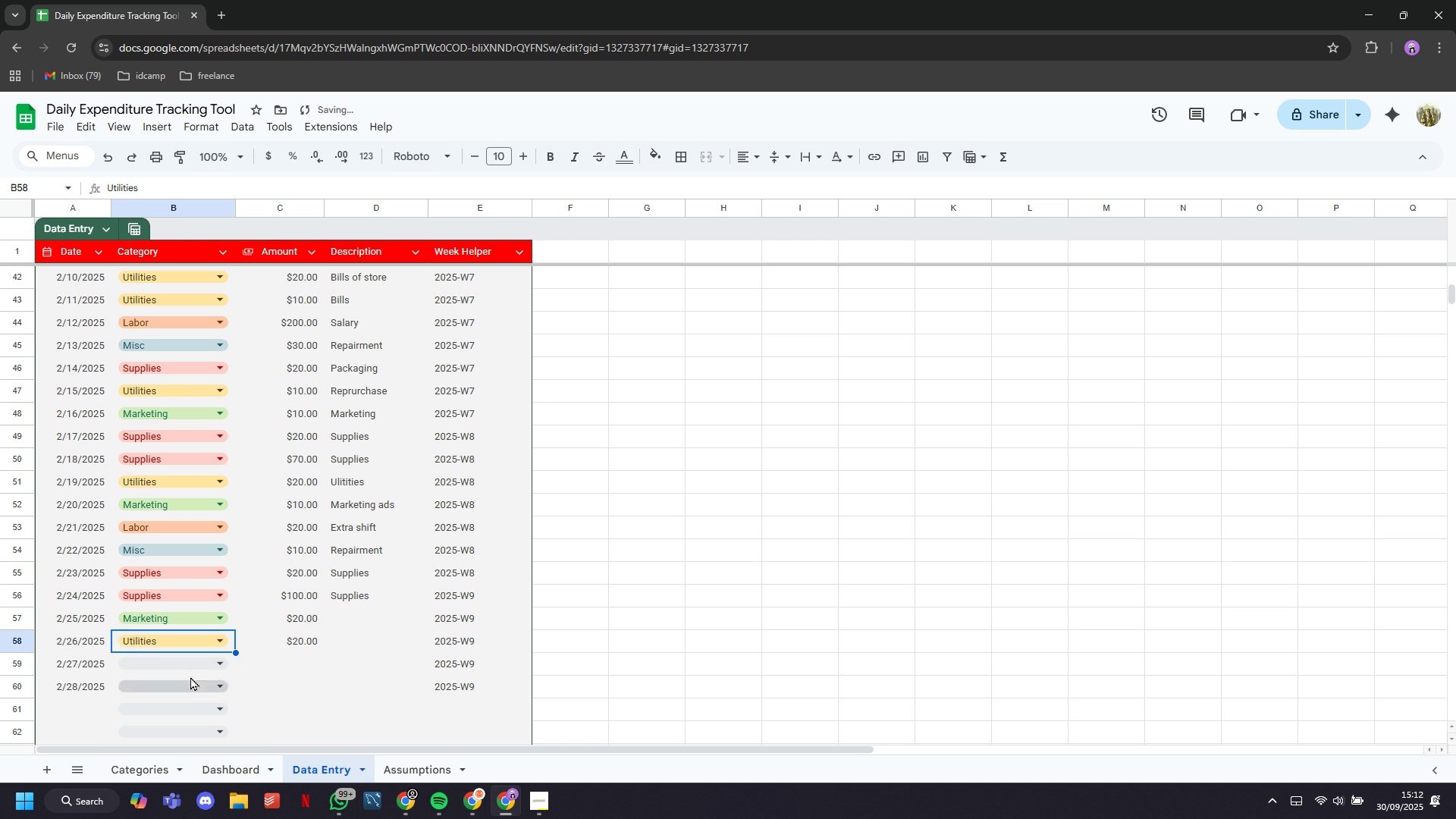 
left_click([187, 667])
 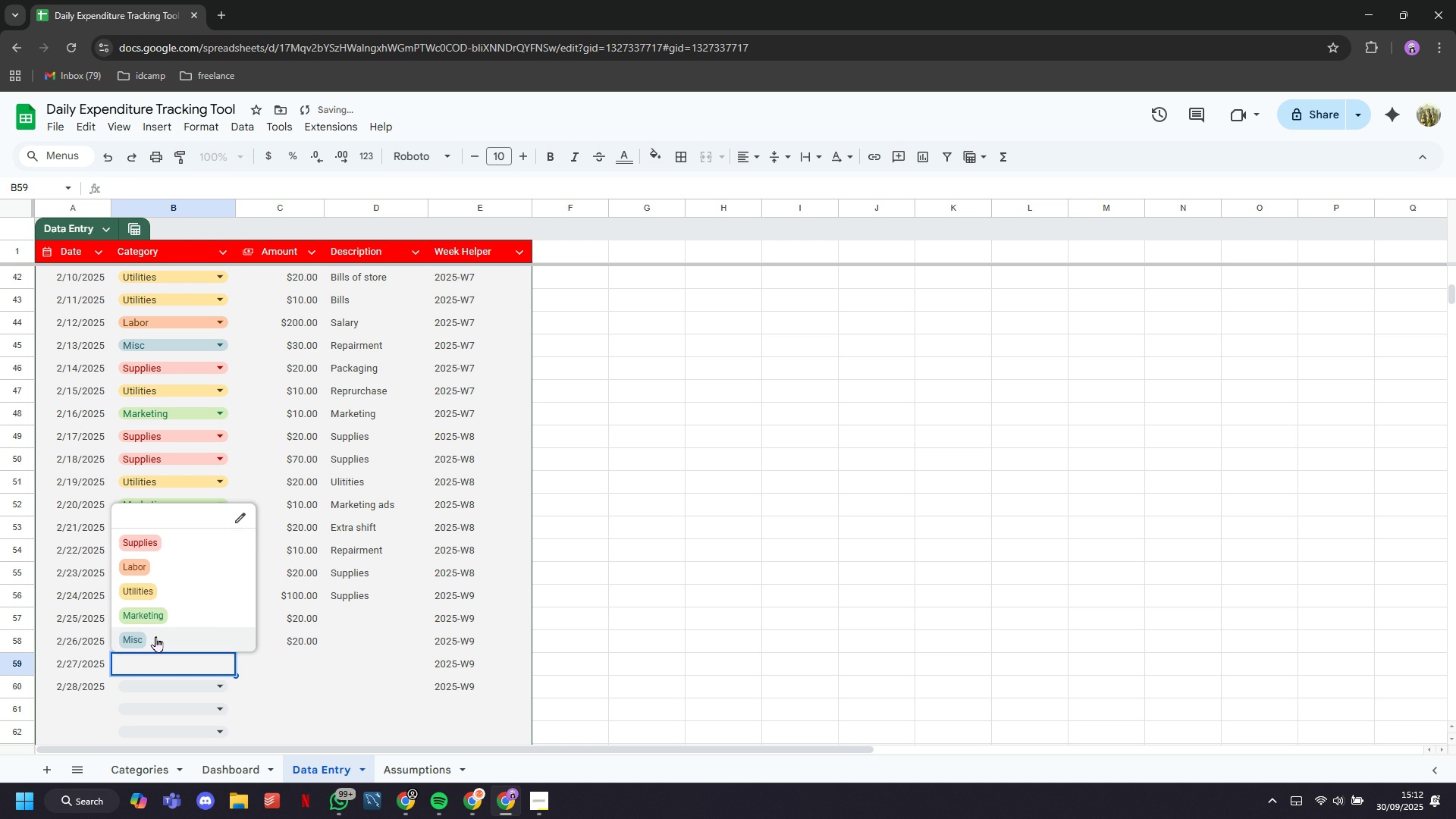 
left_click([155, 636])
 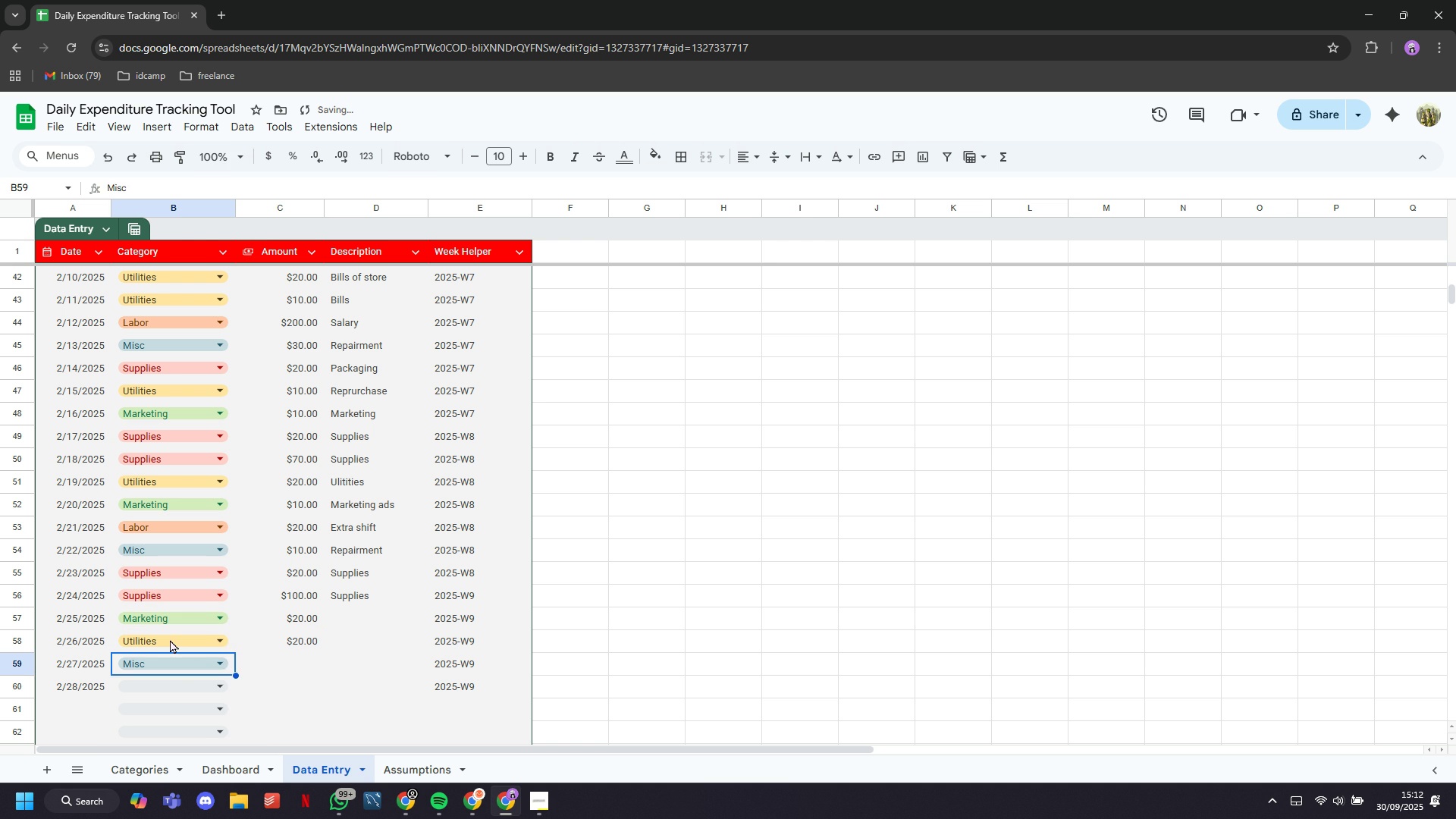 
left_click([170, 639])
 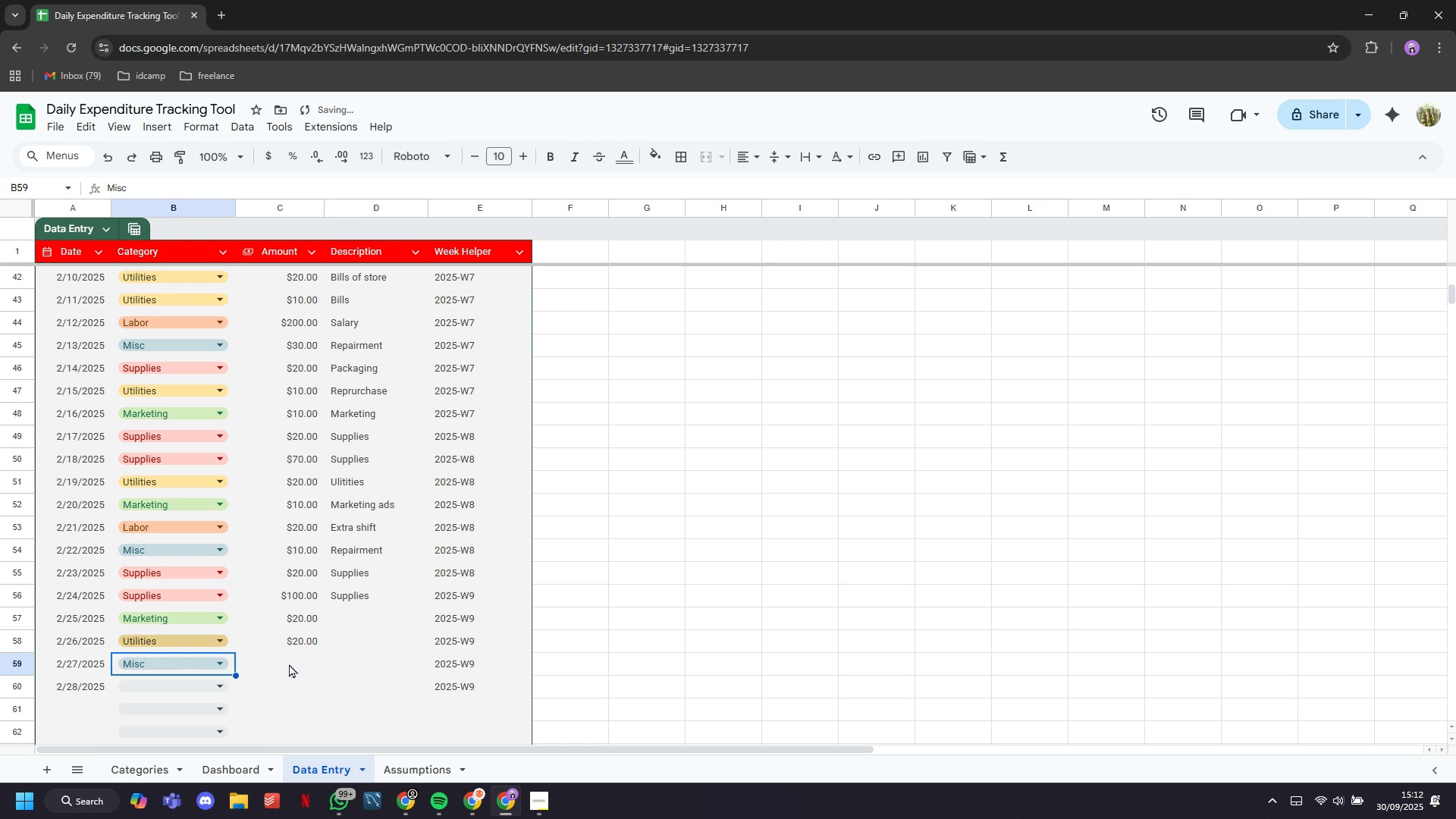 
left_click([290, 664])
 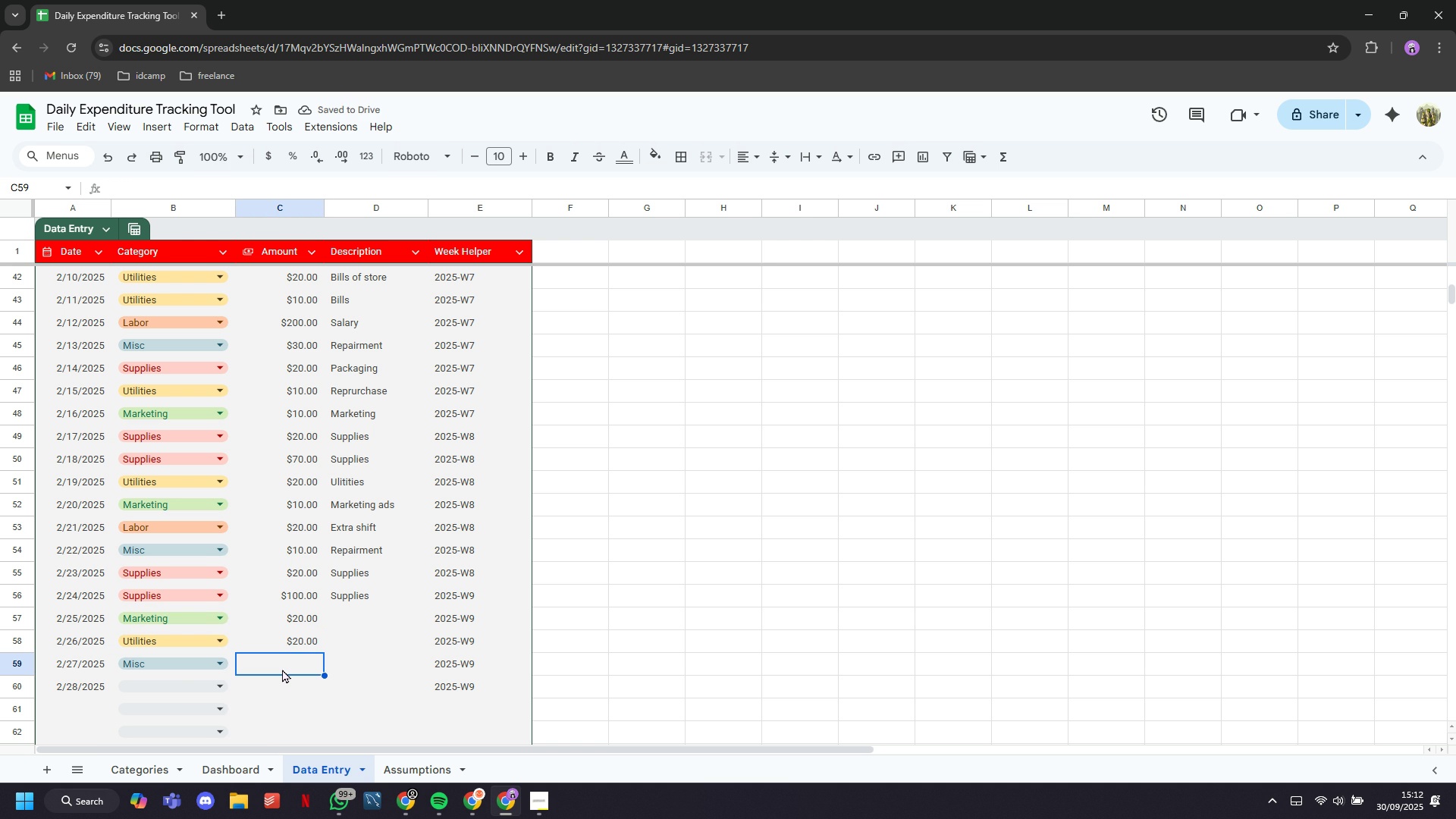 
type(30)
 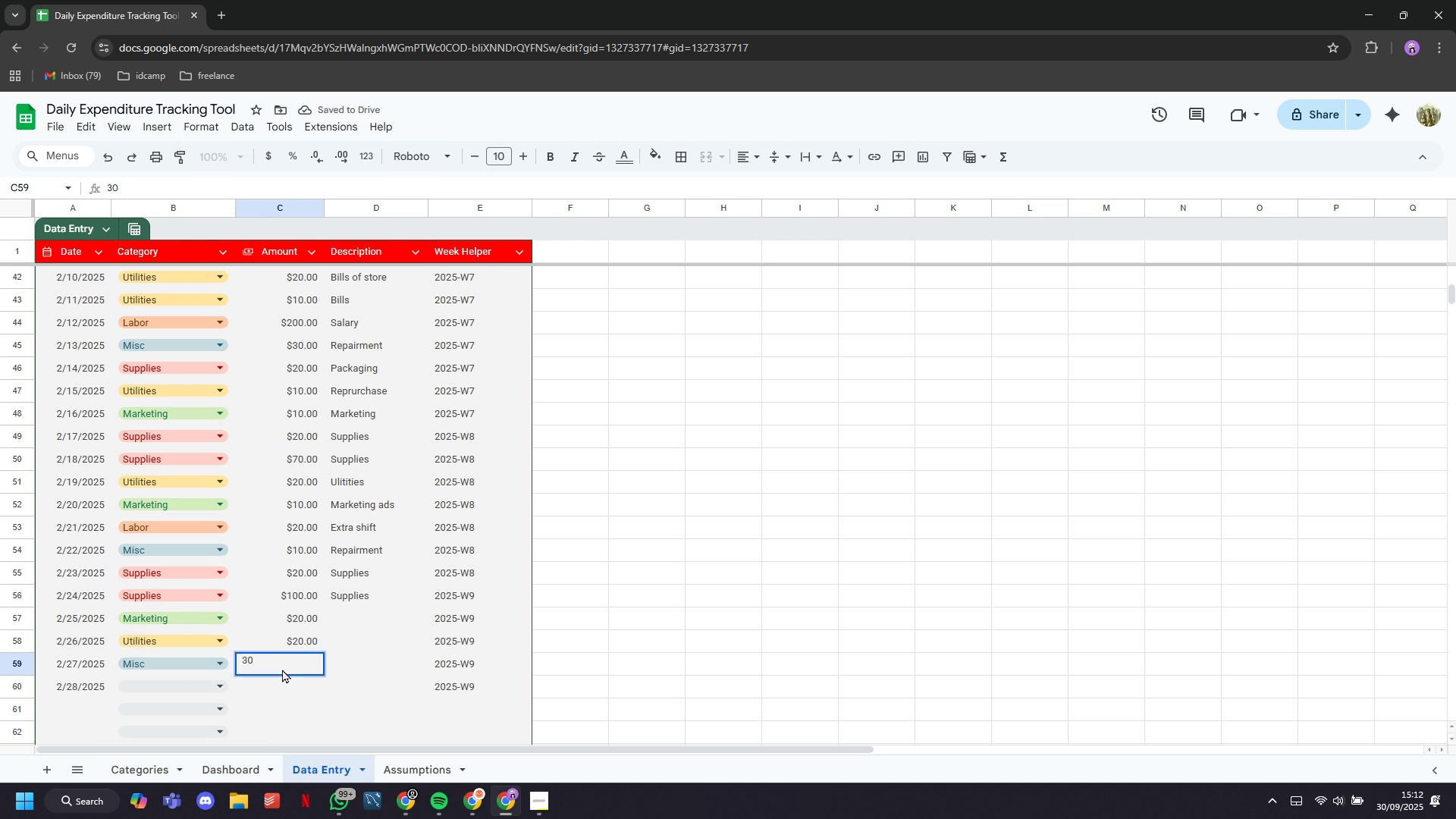 
key(ArrowRight)
 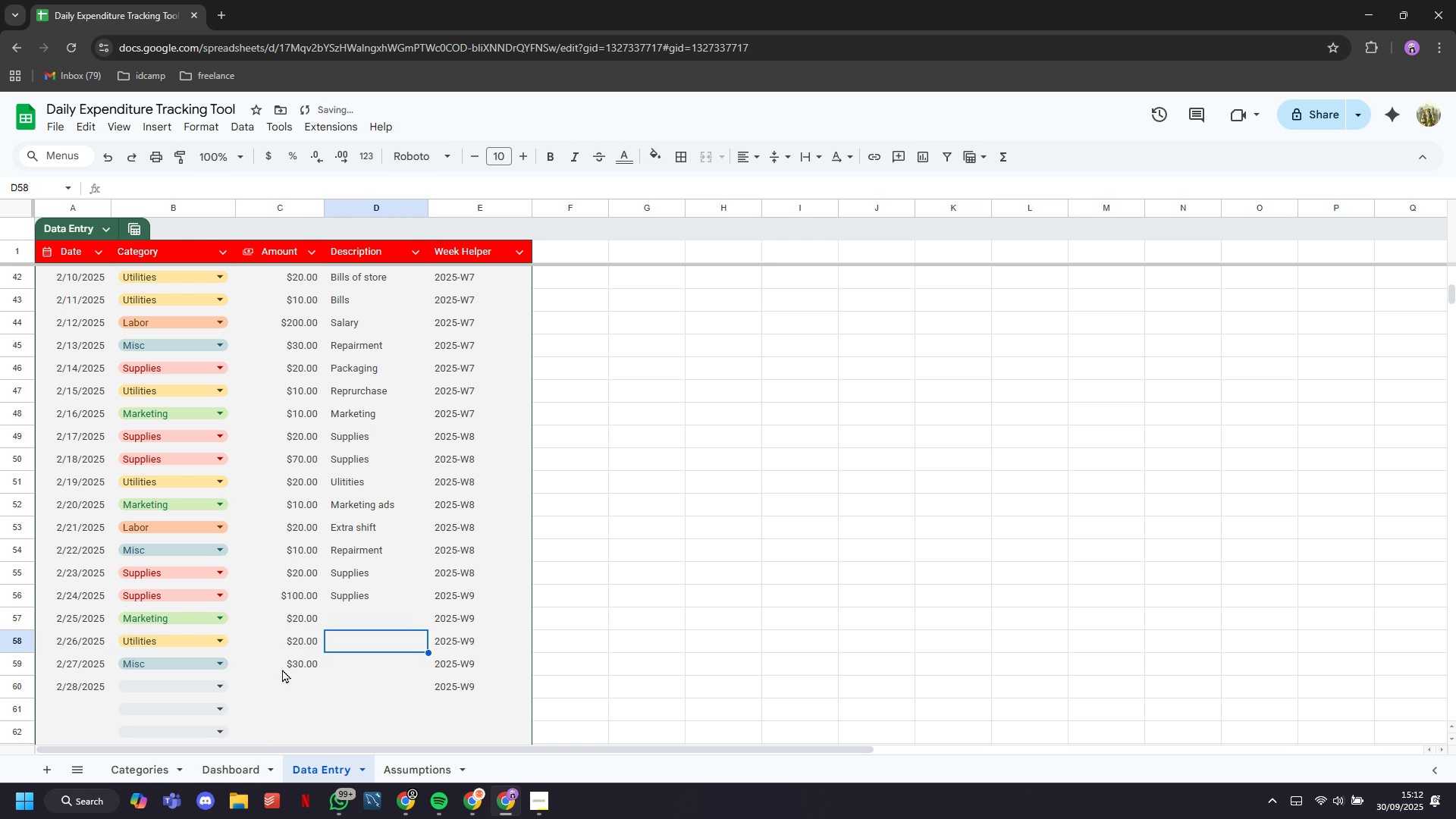 
key(ArrowUp)
 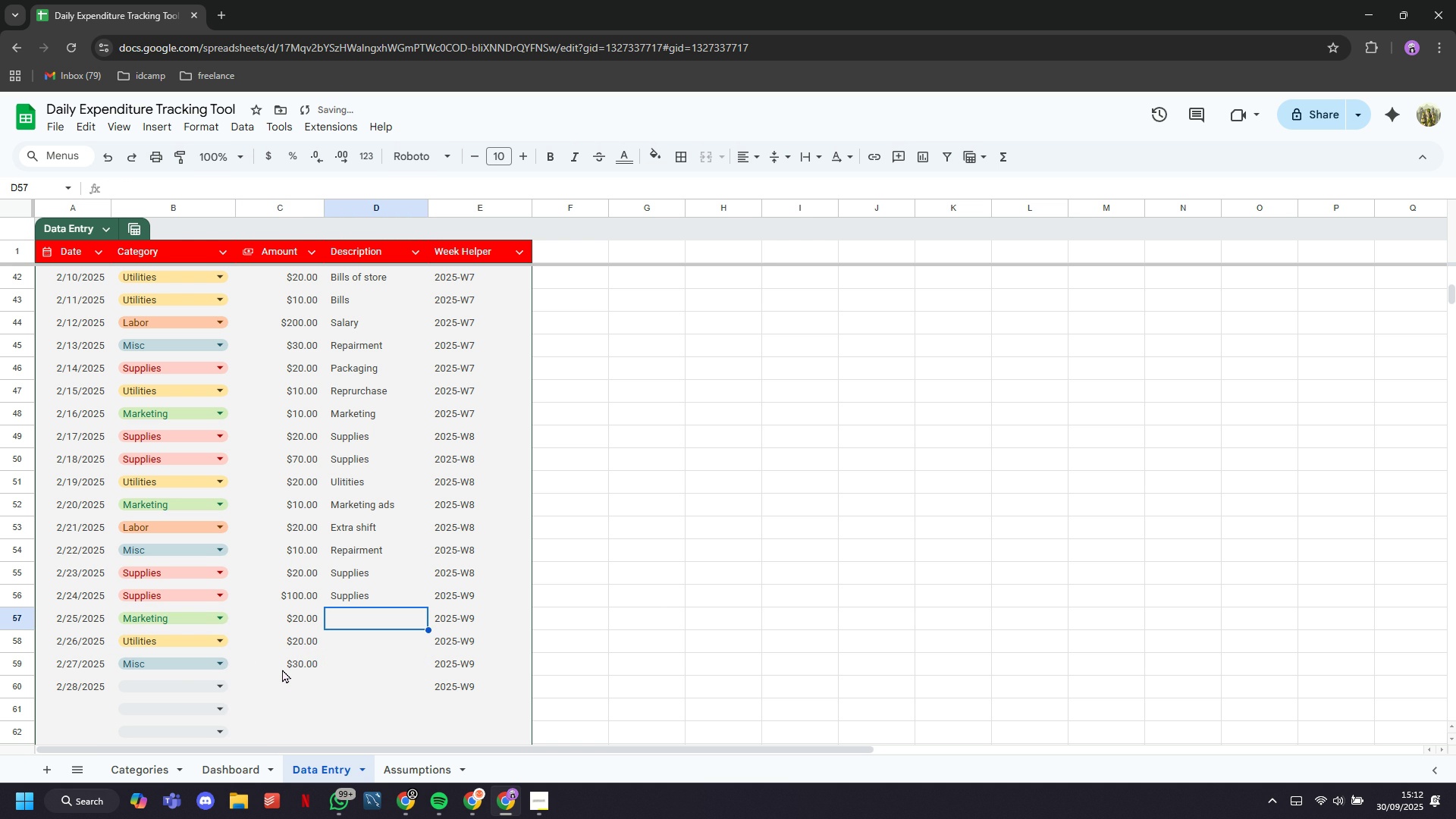 
key(ArrowUp)
 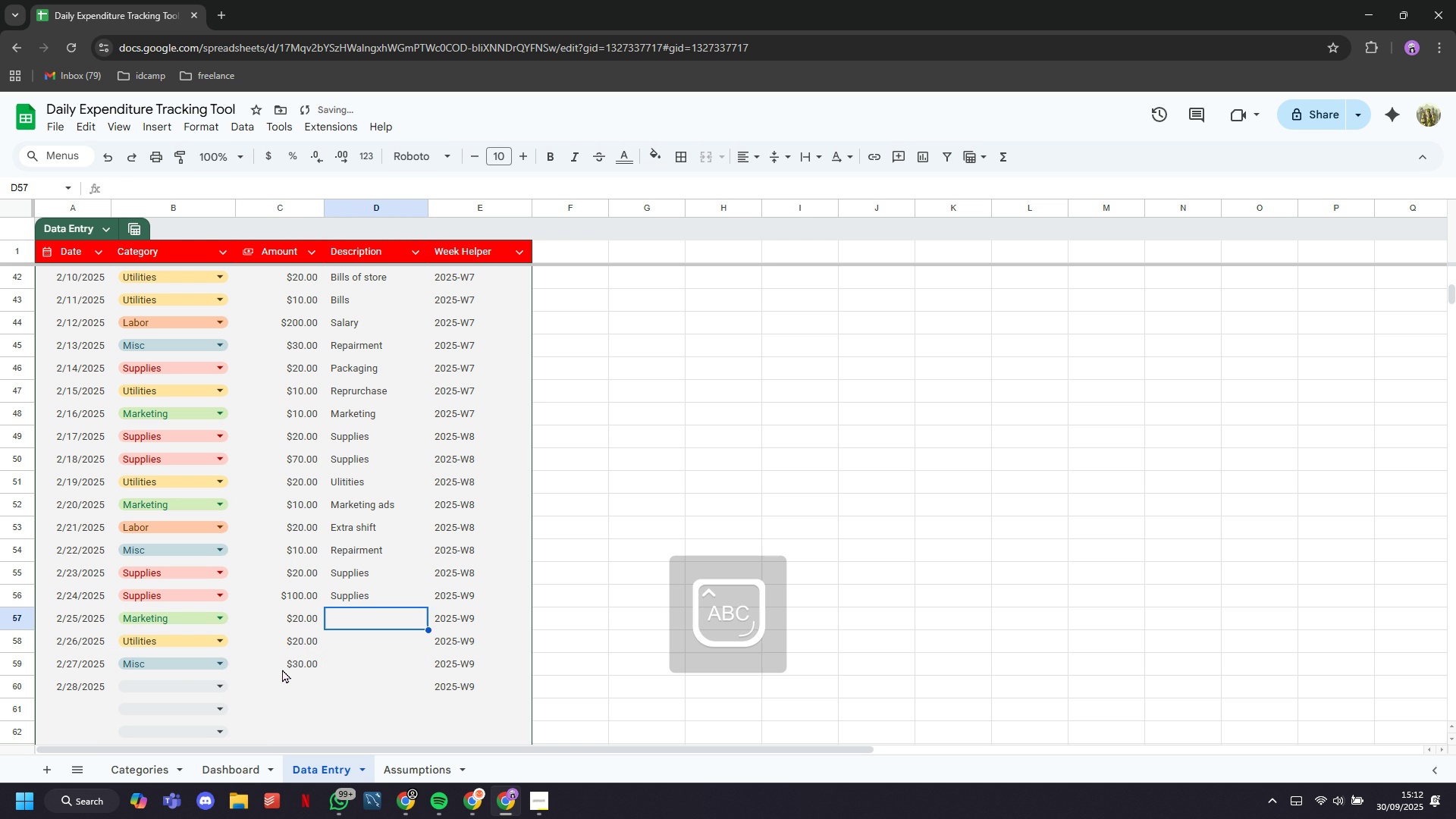 
type(Soci)
 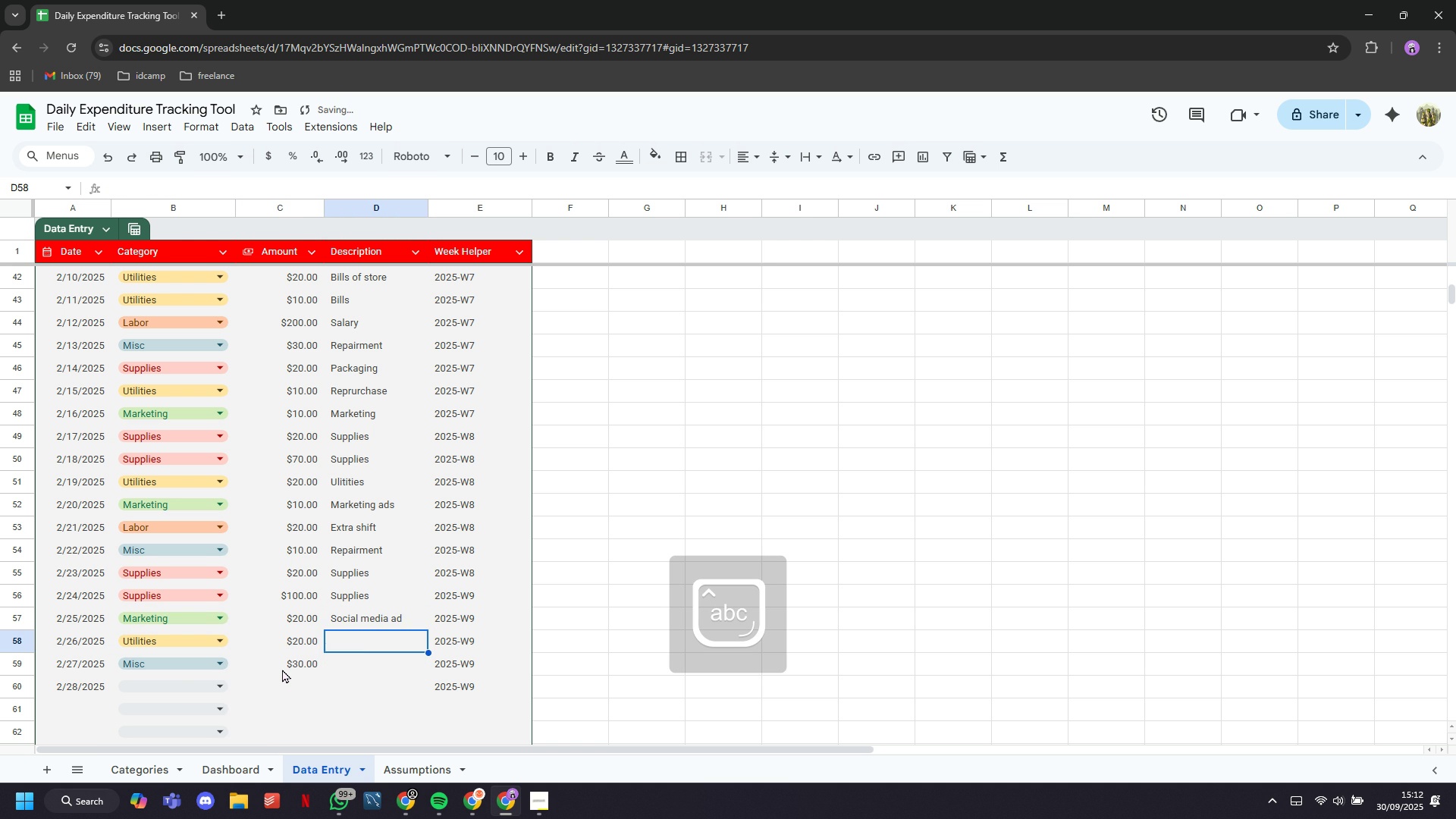 
key(ArrowDown)
 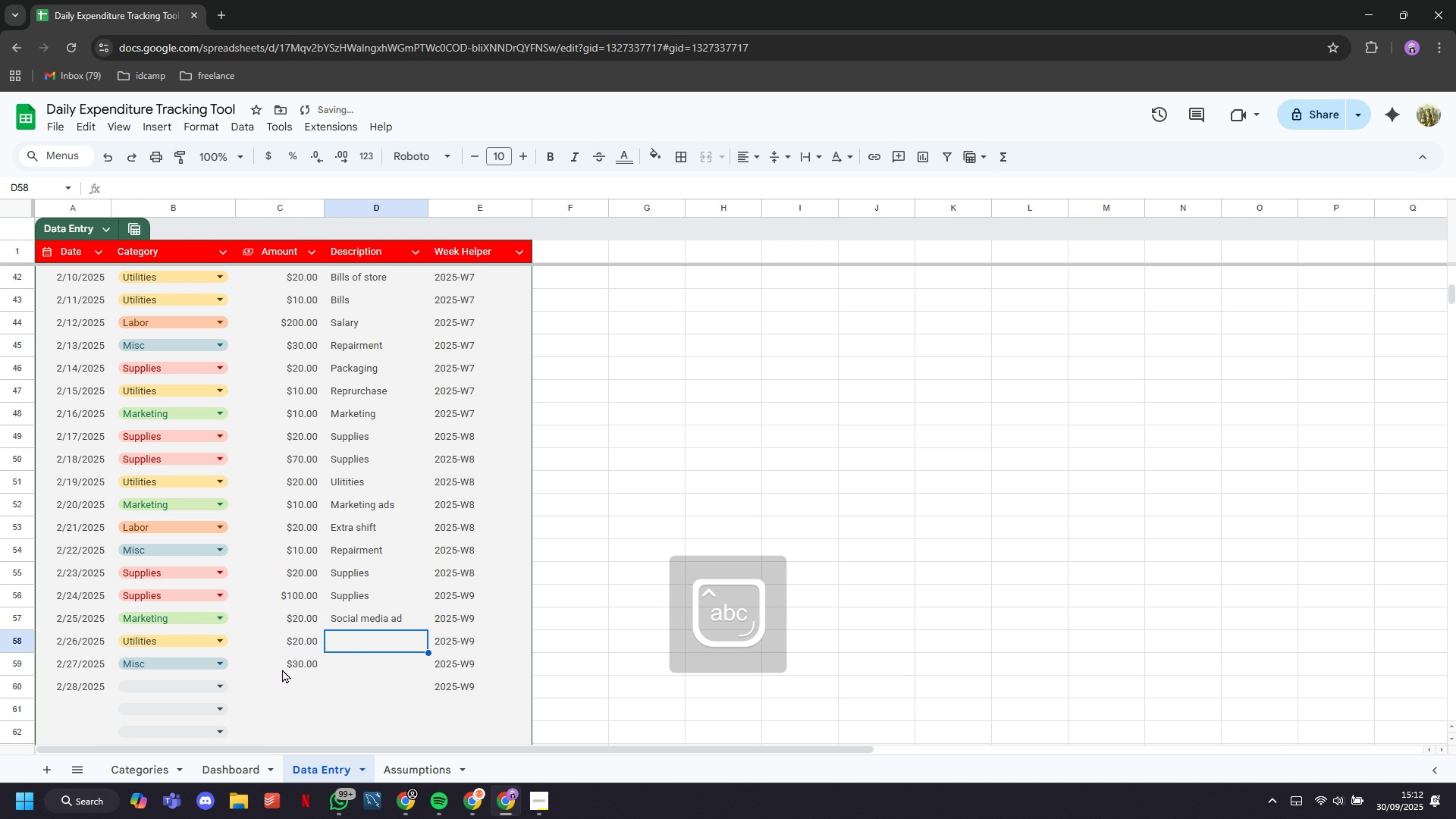 
key(U)
 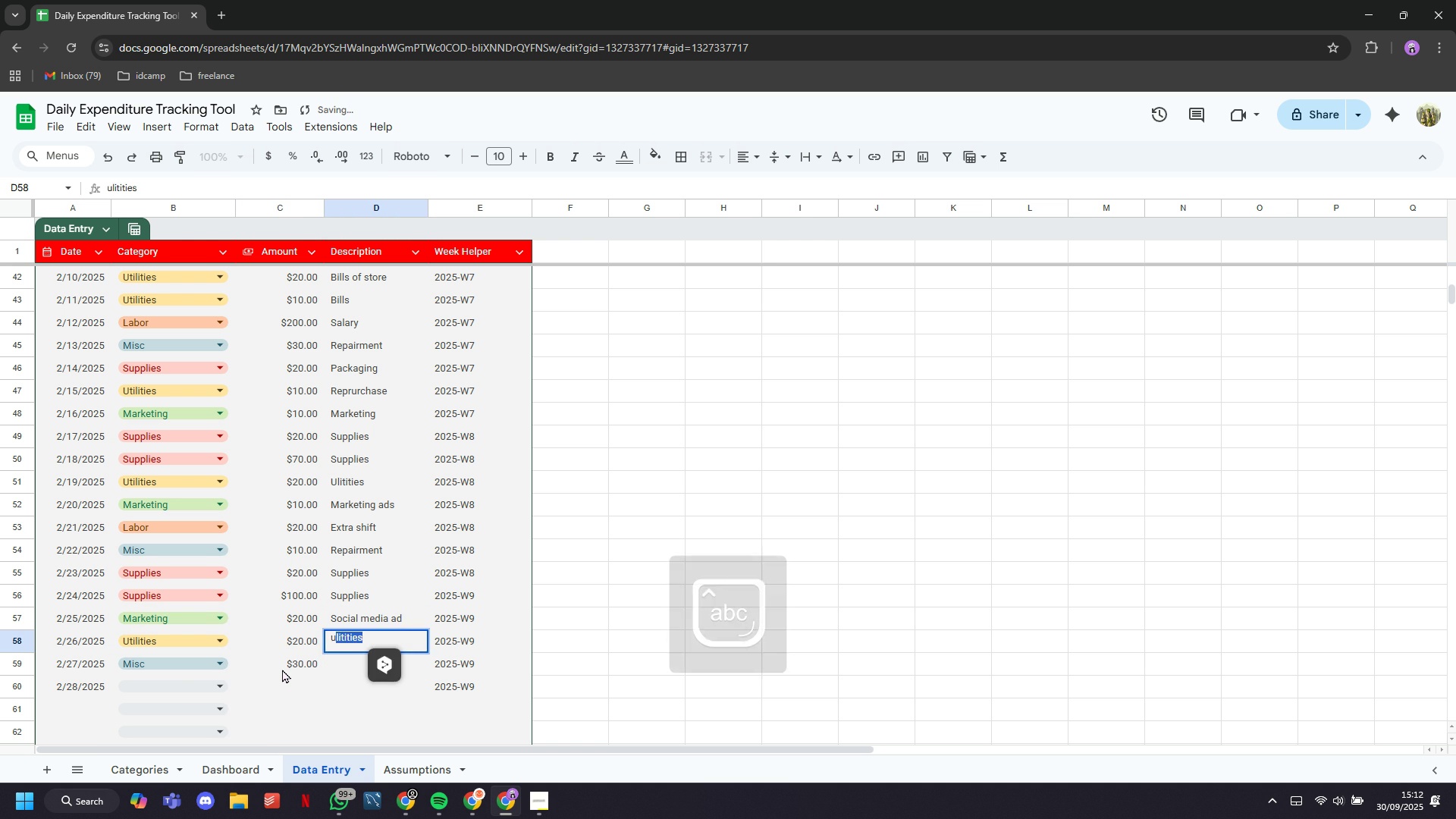 
key(ArrowDown)
 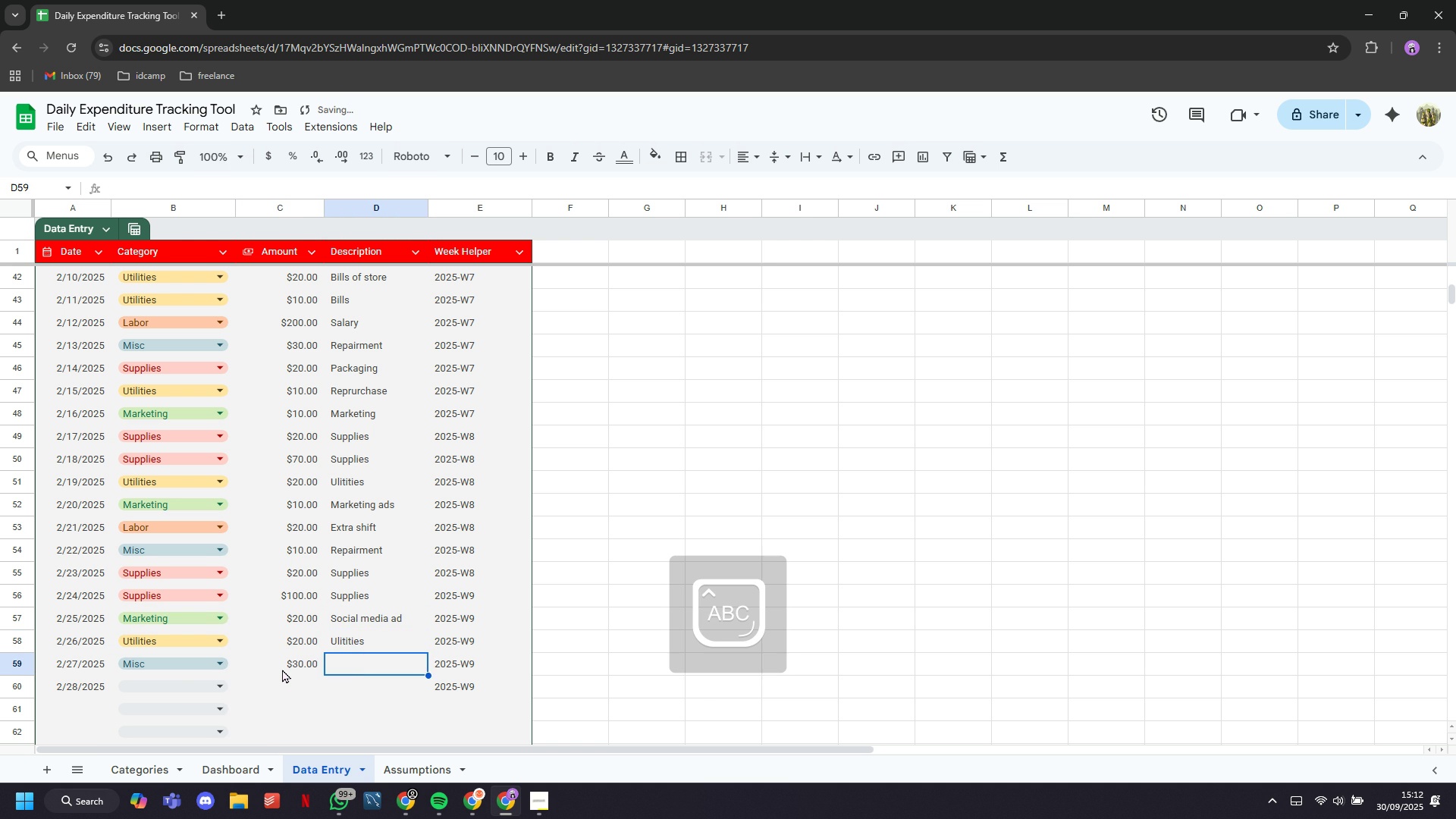 
type(Mis)
key(Backspace)
key(Backspace)
key(Backspace)
type(installment)
 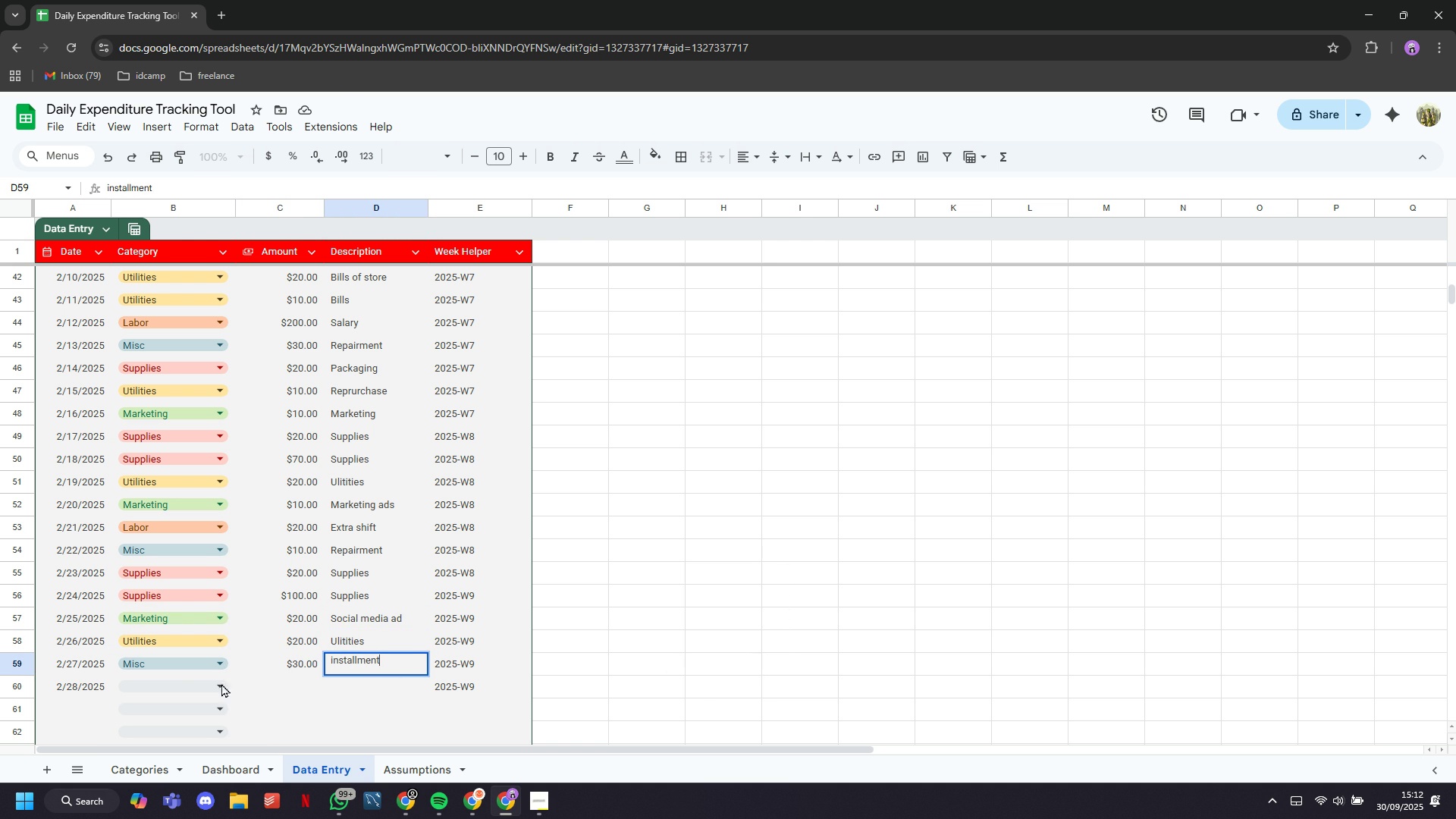 
left_click([209, 689])
 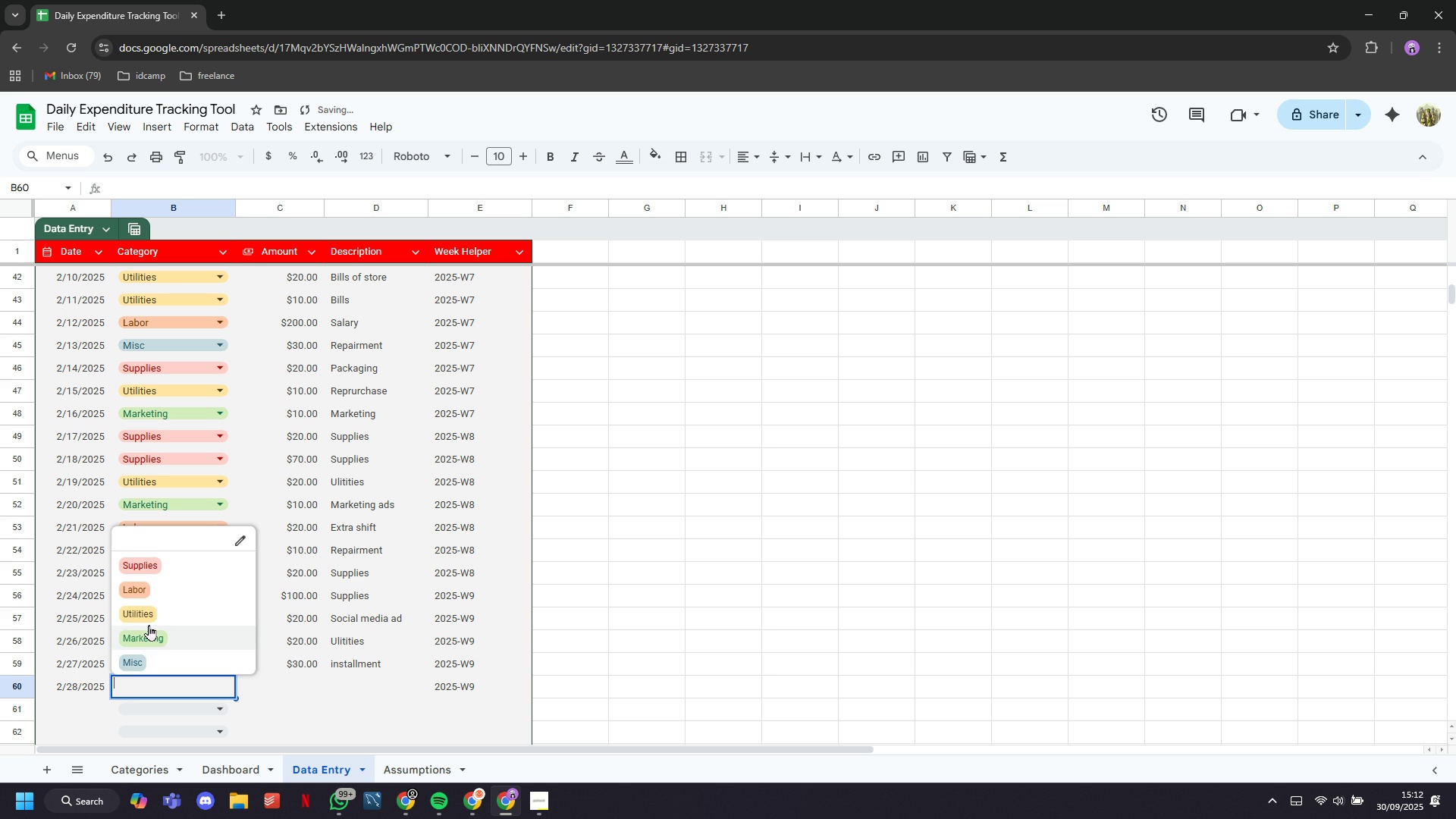 
left_click([149, 617])
 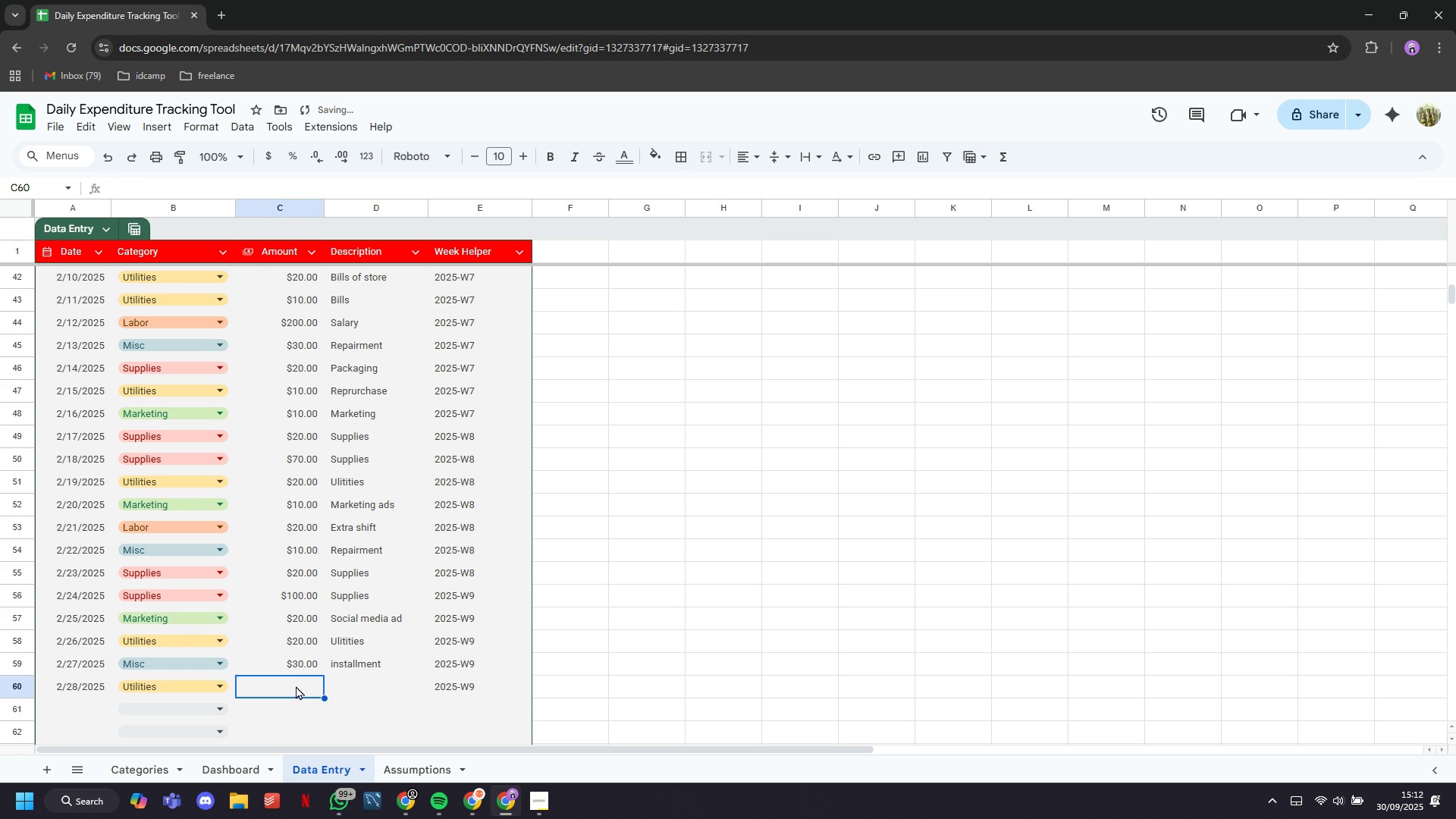 
left_click([296, 686])
 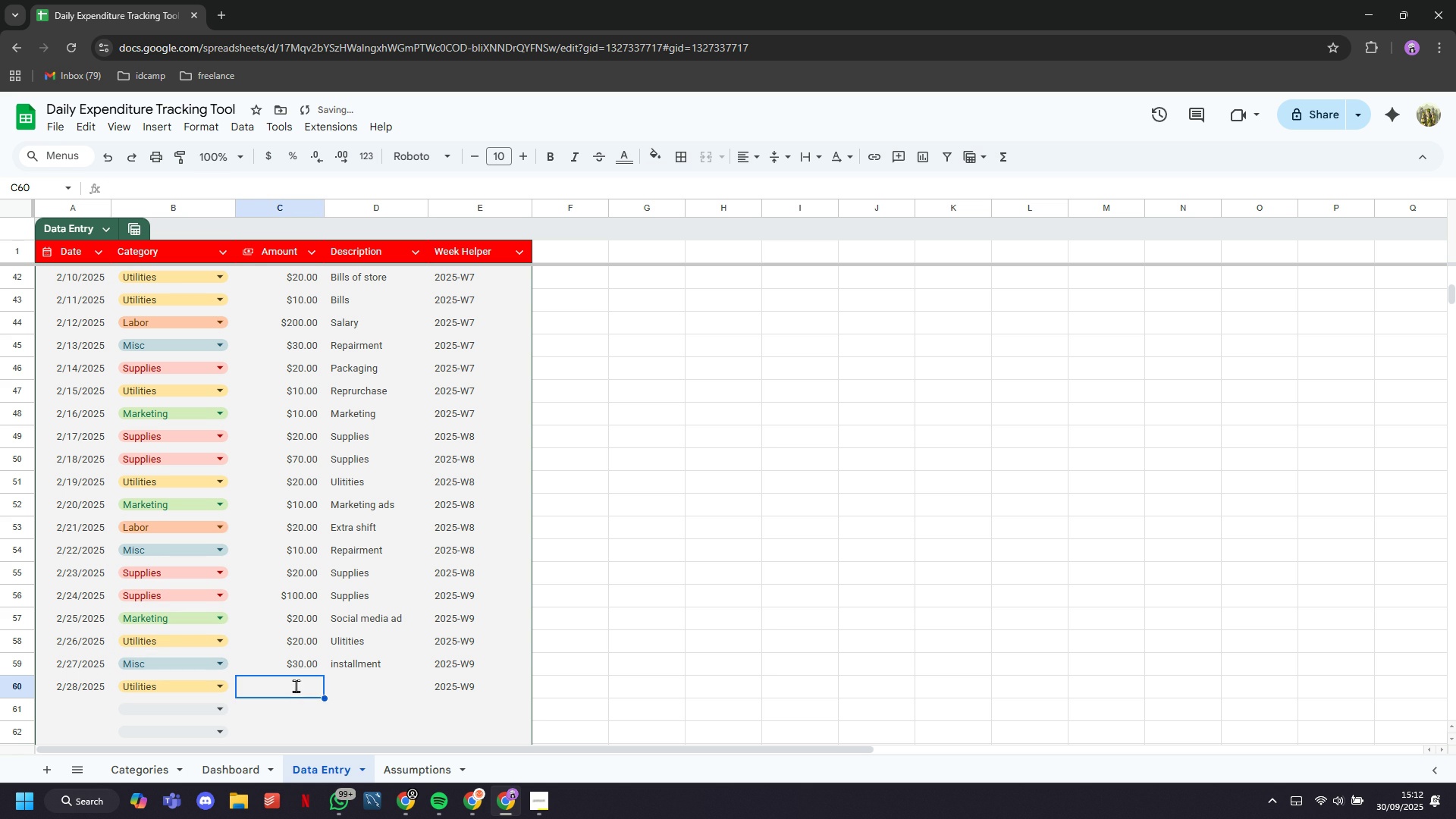 
type(10)
 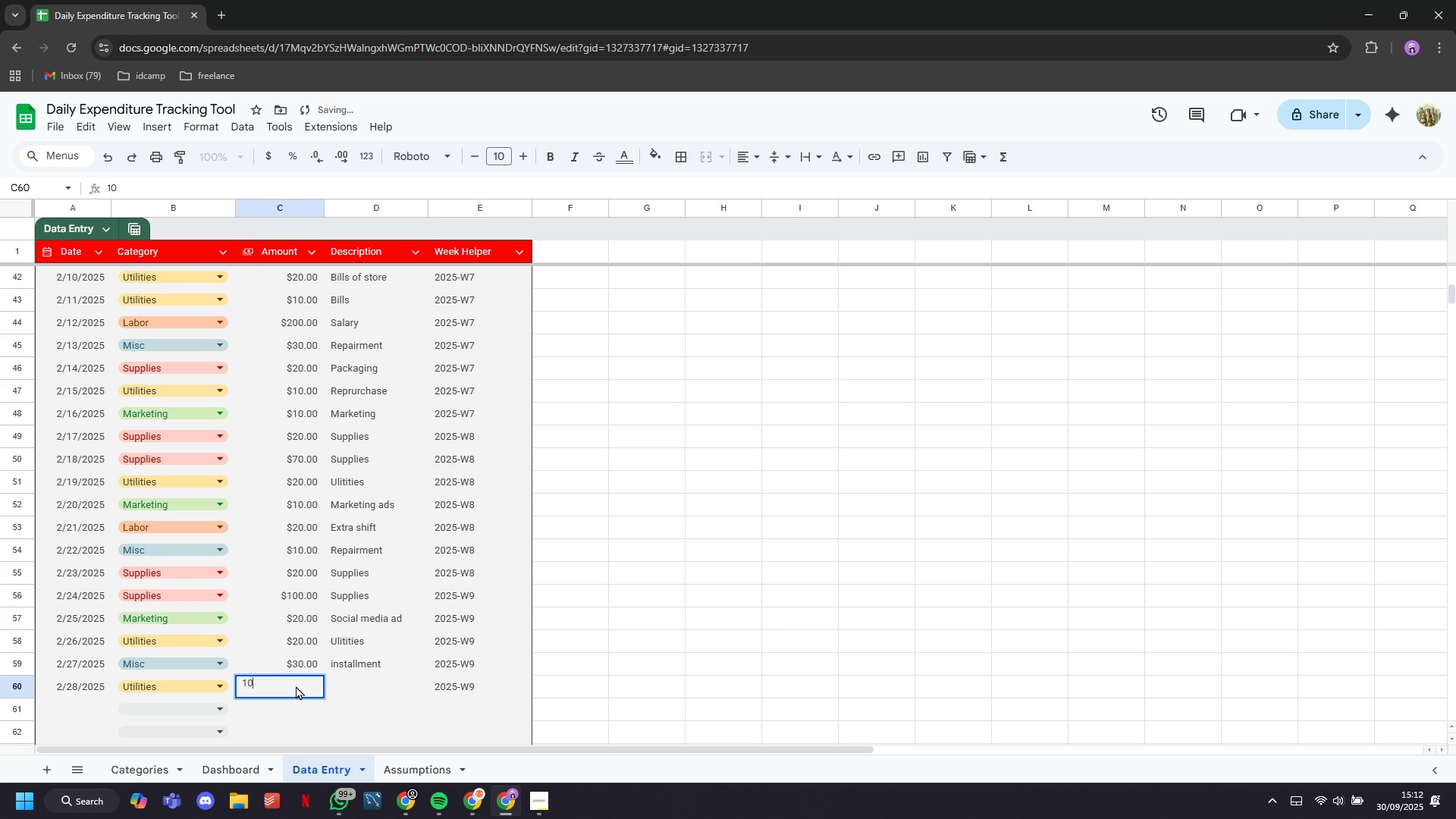 
key(ArrowRight)
 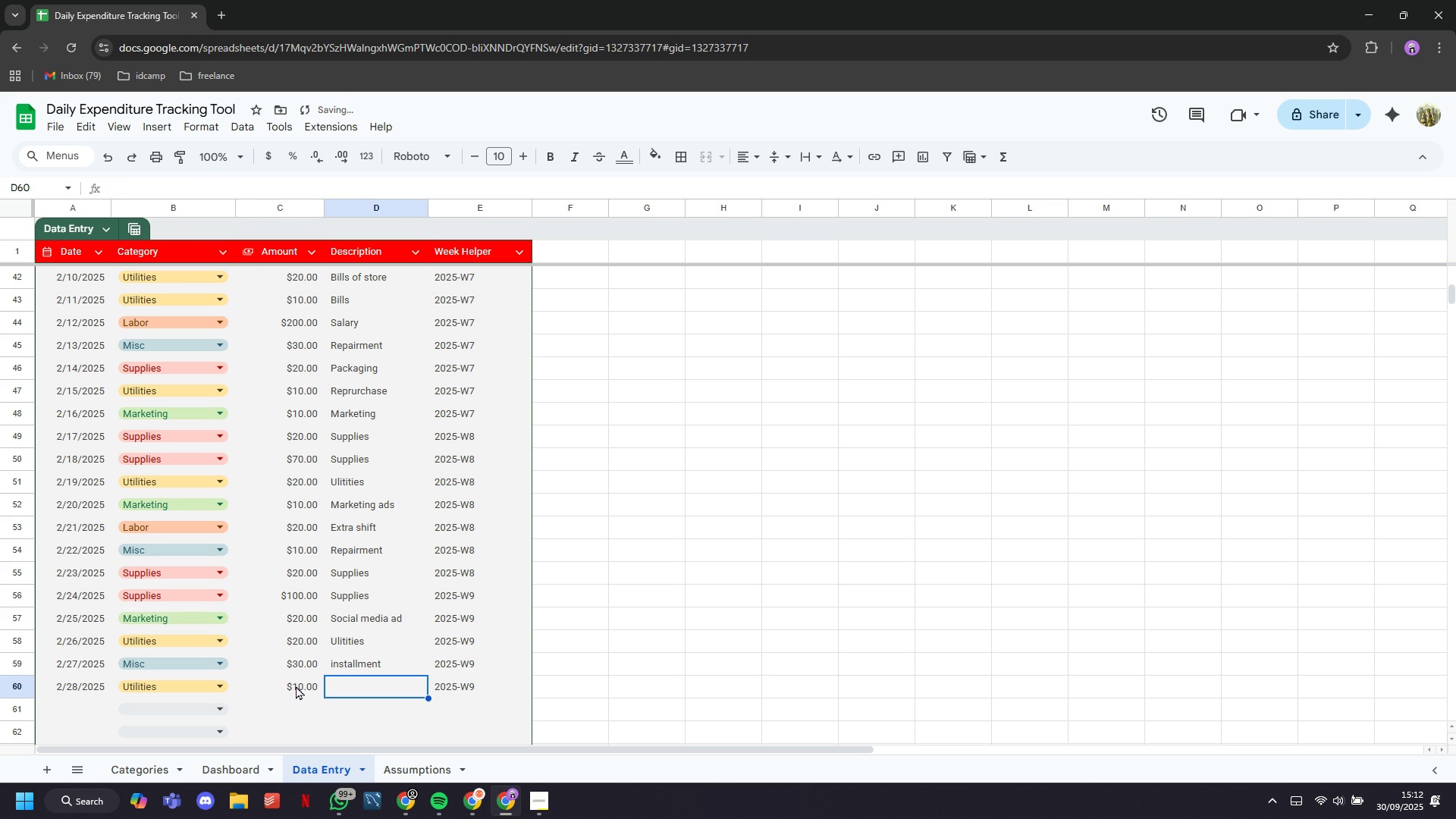 
type(uti\\)
key(Backspace)
key(Backspace)
key(Backspace)
key(Backspace)
key(Backspace)
type(bills)
 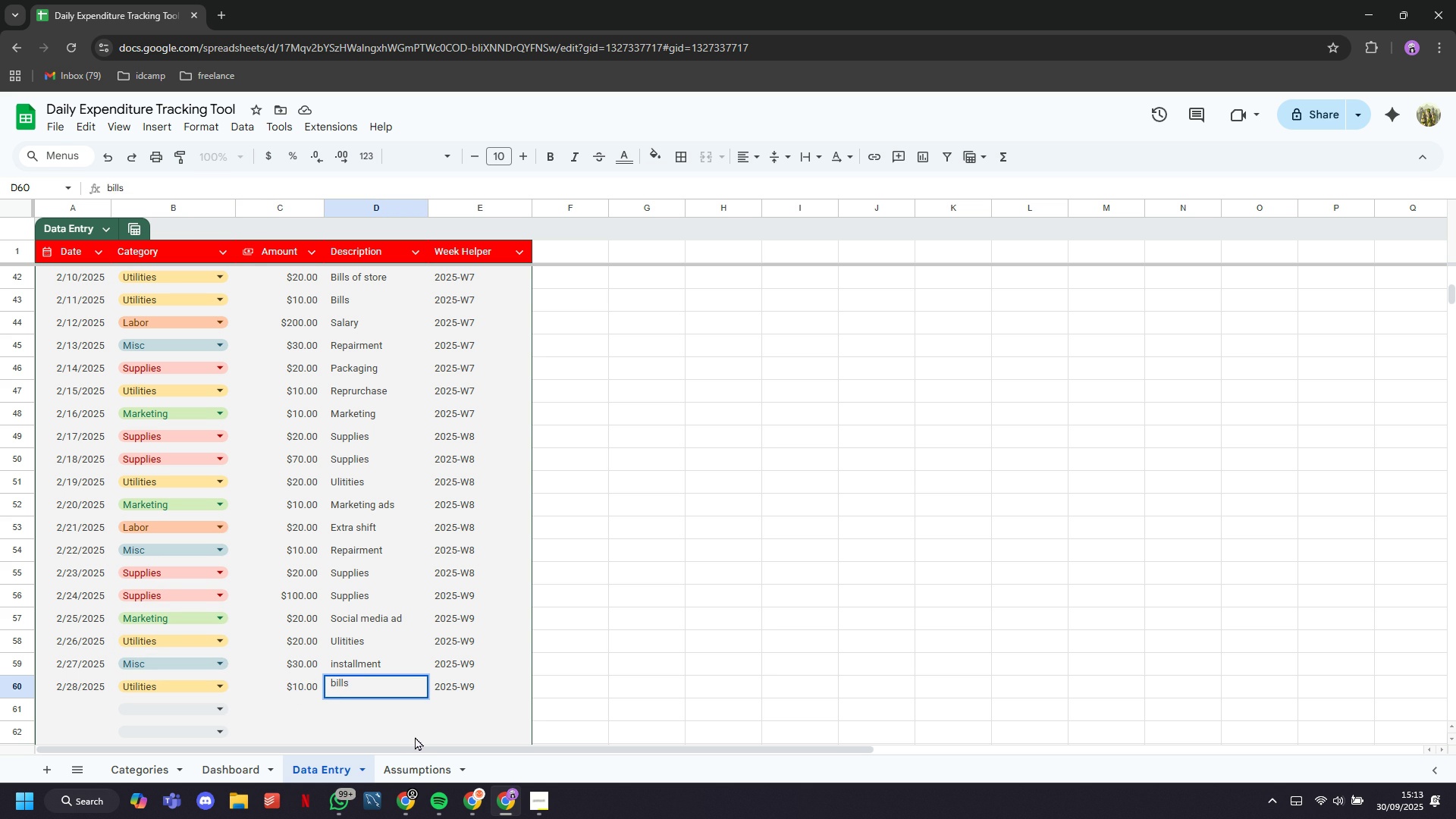 
left_click([416, 738])
 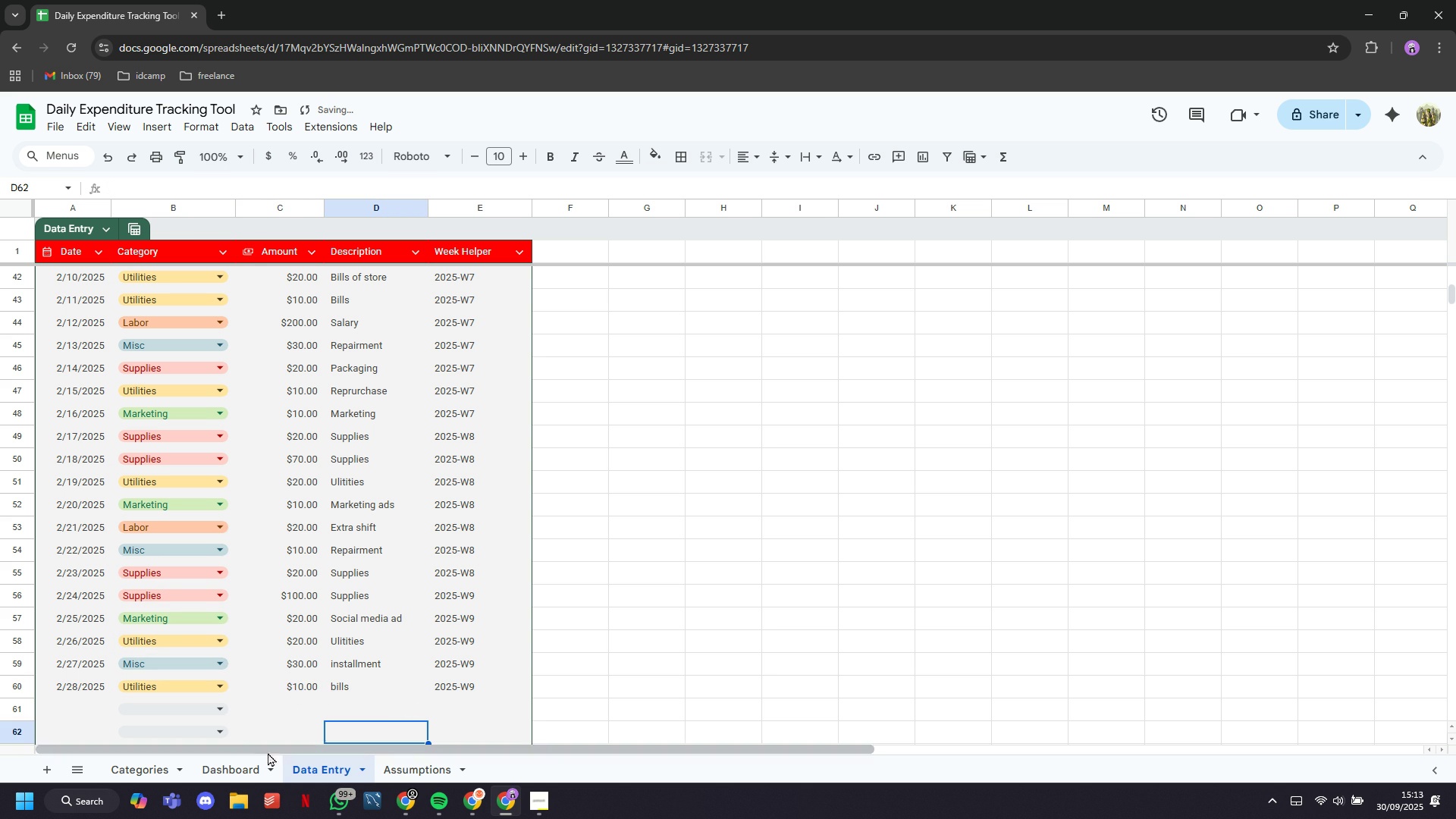 
left_click([263, 758])
 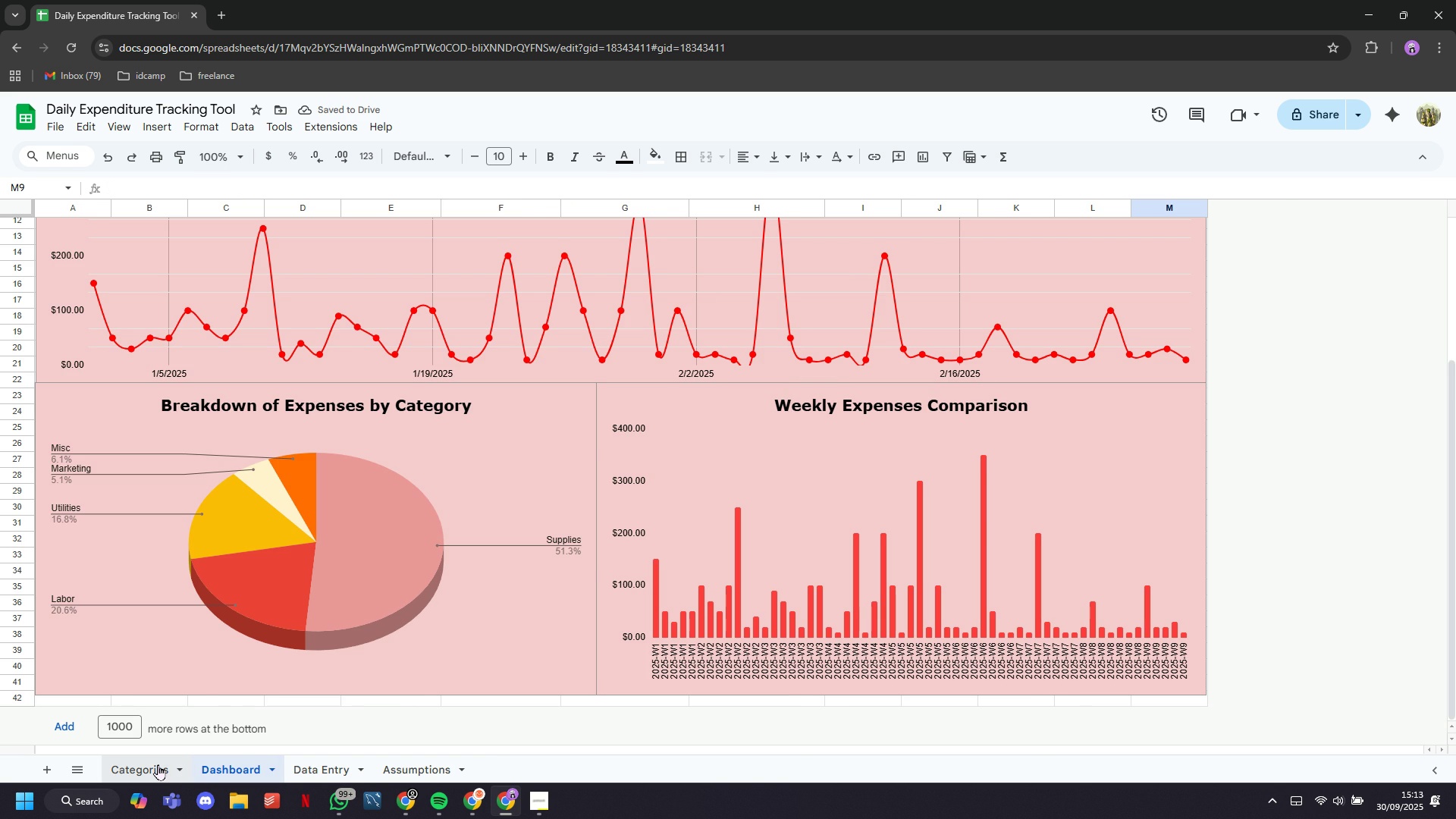 
left_click([158, 764])
 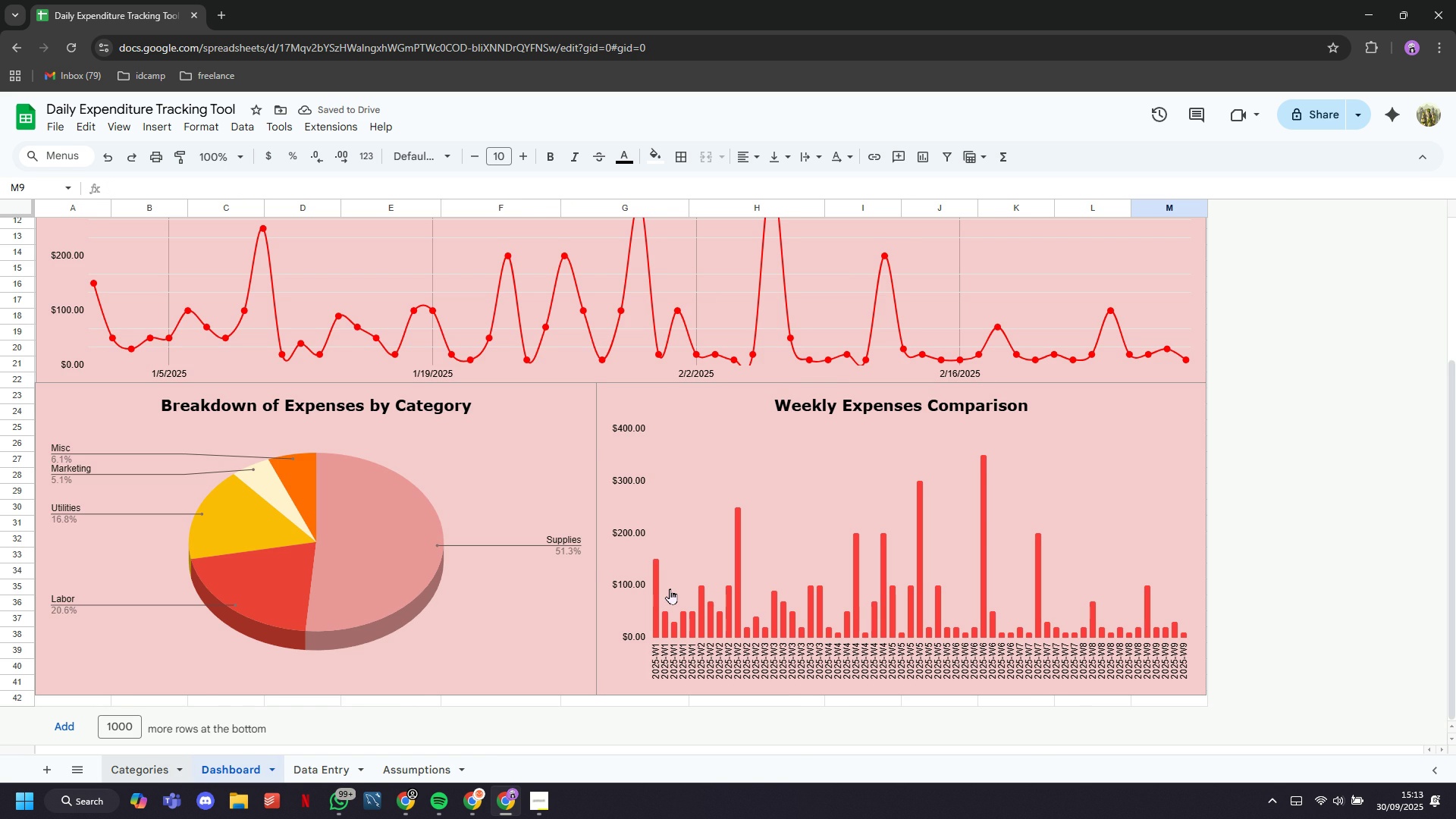 
scroll: coordinate [983, 368], scroll_direction: up, amount: 6.0
 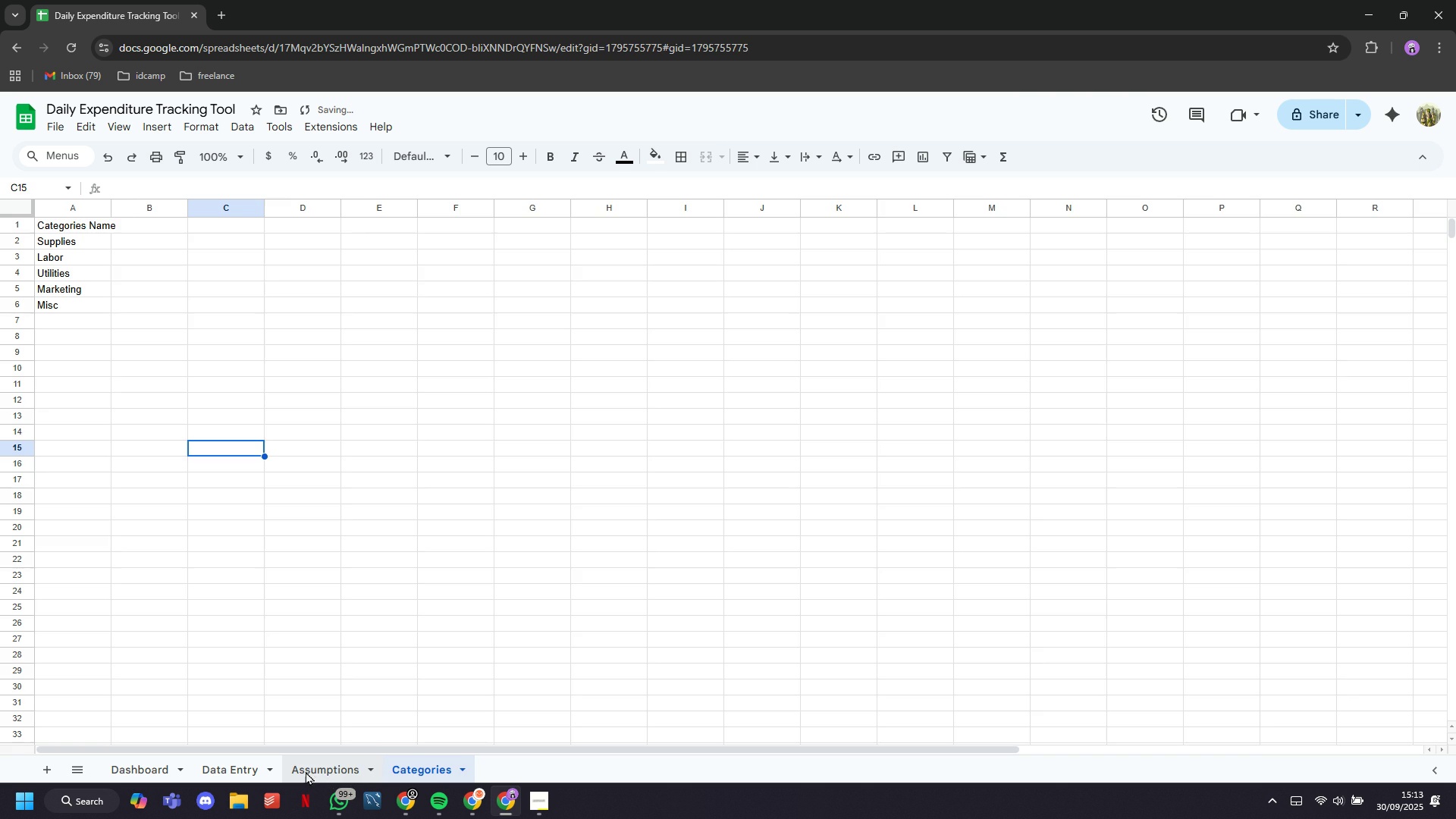 
wait(6.48)
 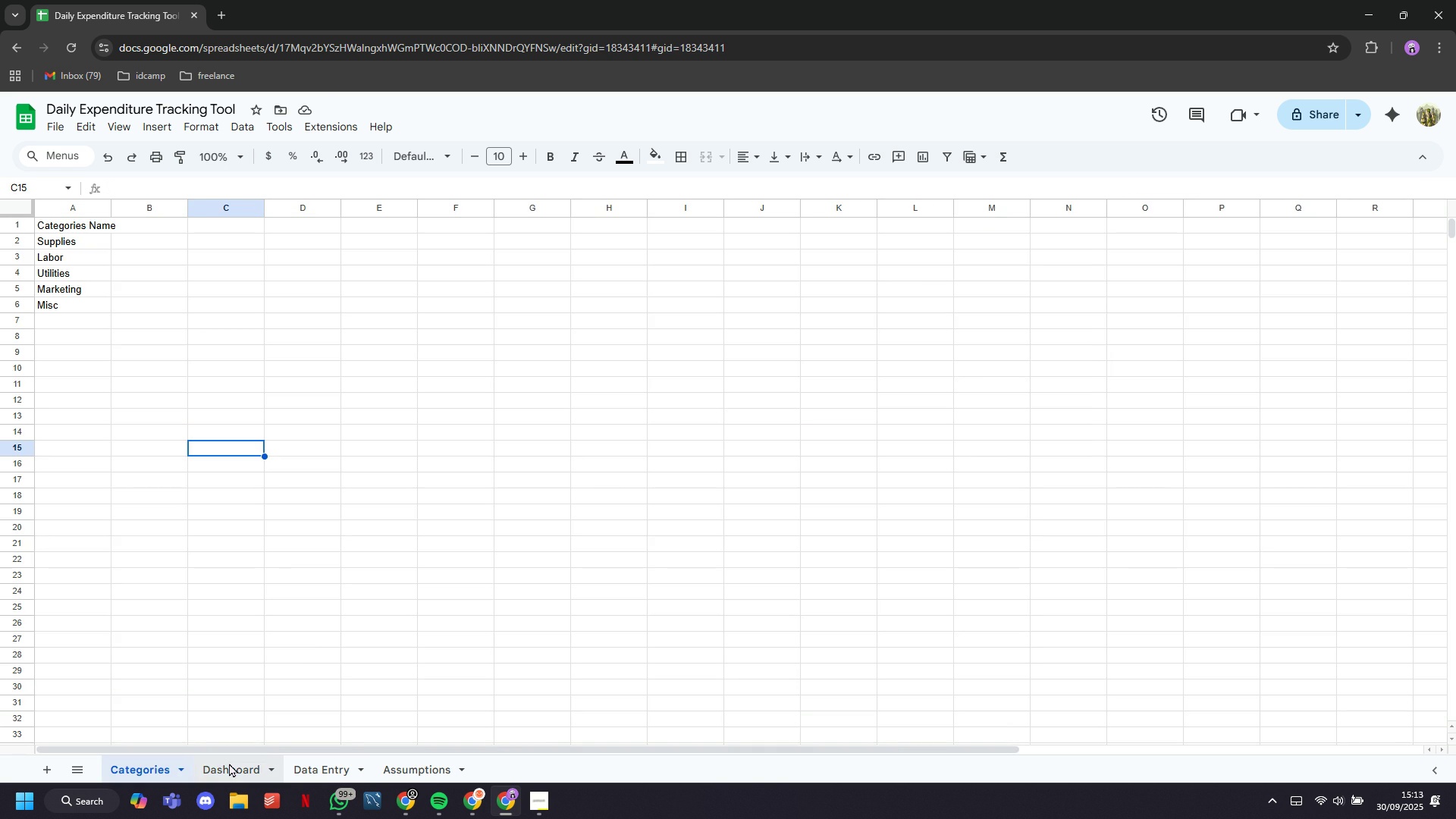 
left_click([235, 764])
 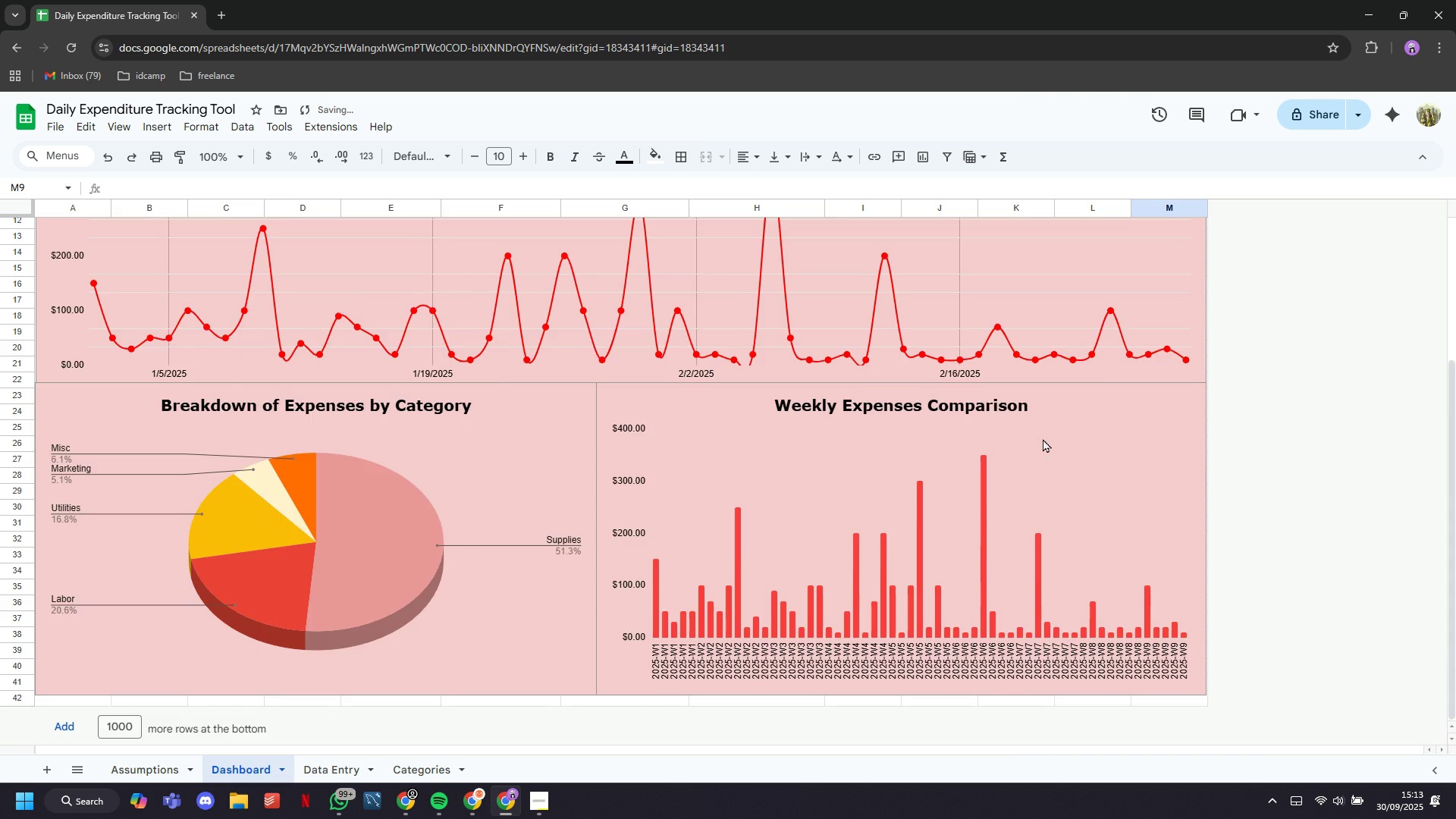 
scroll: coordinate [1043, 438], scroll_direction: up, amount: 3.0
 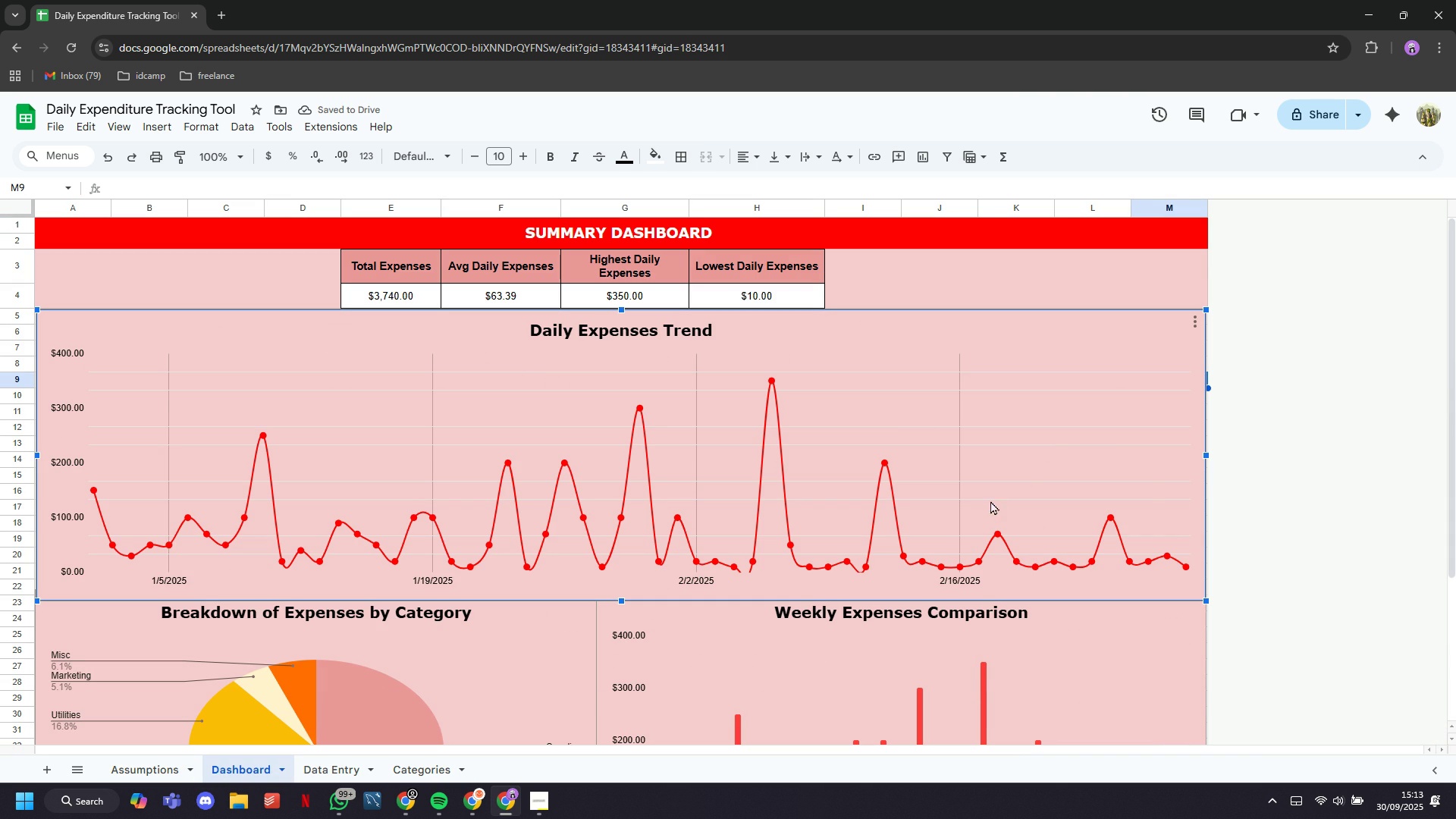 
right_click([1000, 446])
 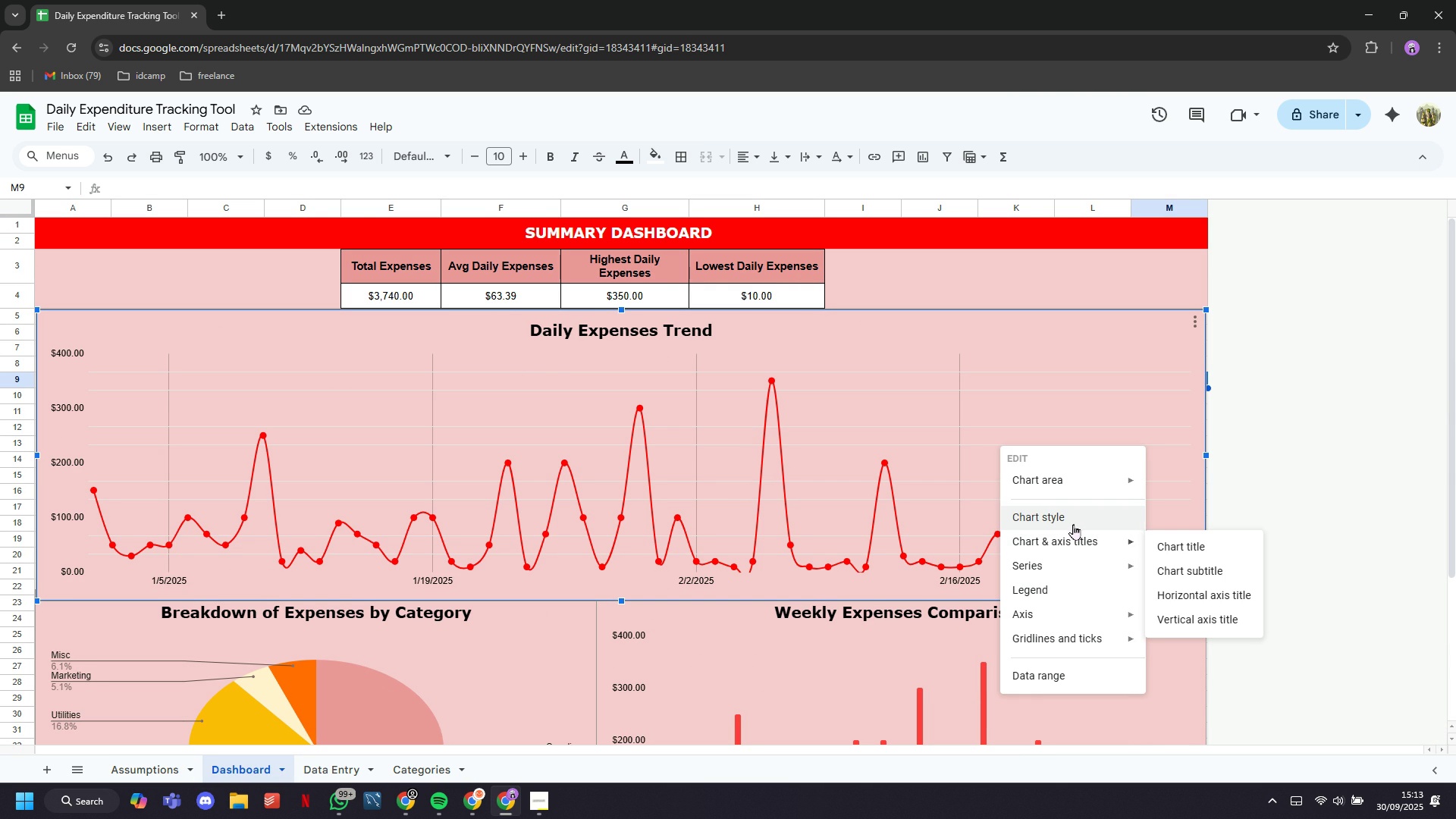 
wait(5.35)
 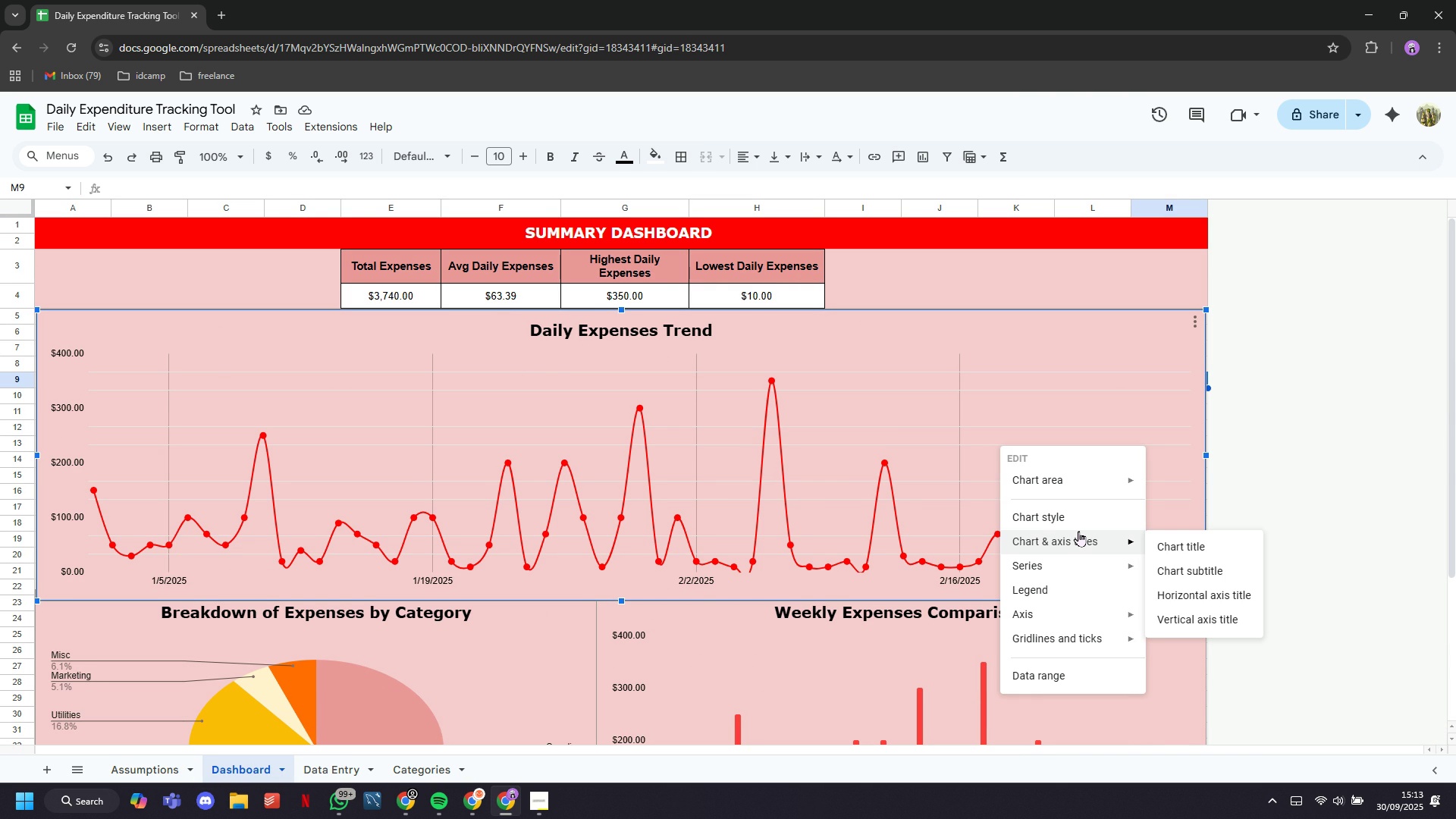 
left_click([1073, 523])
 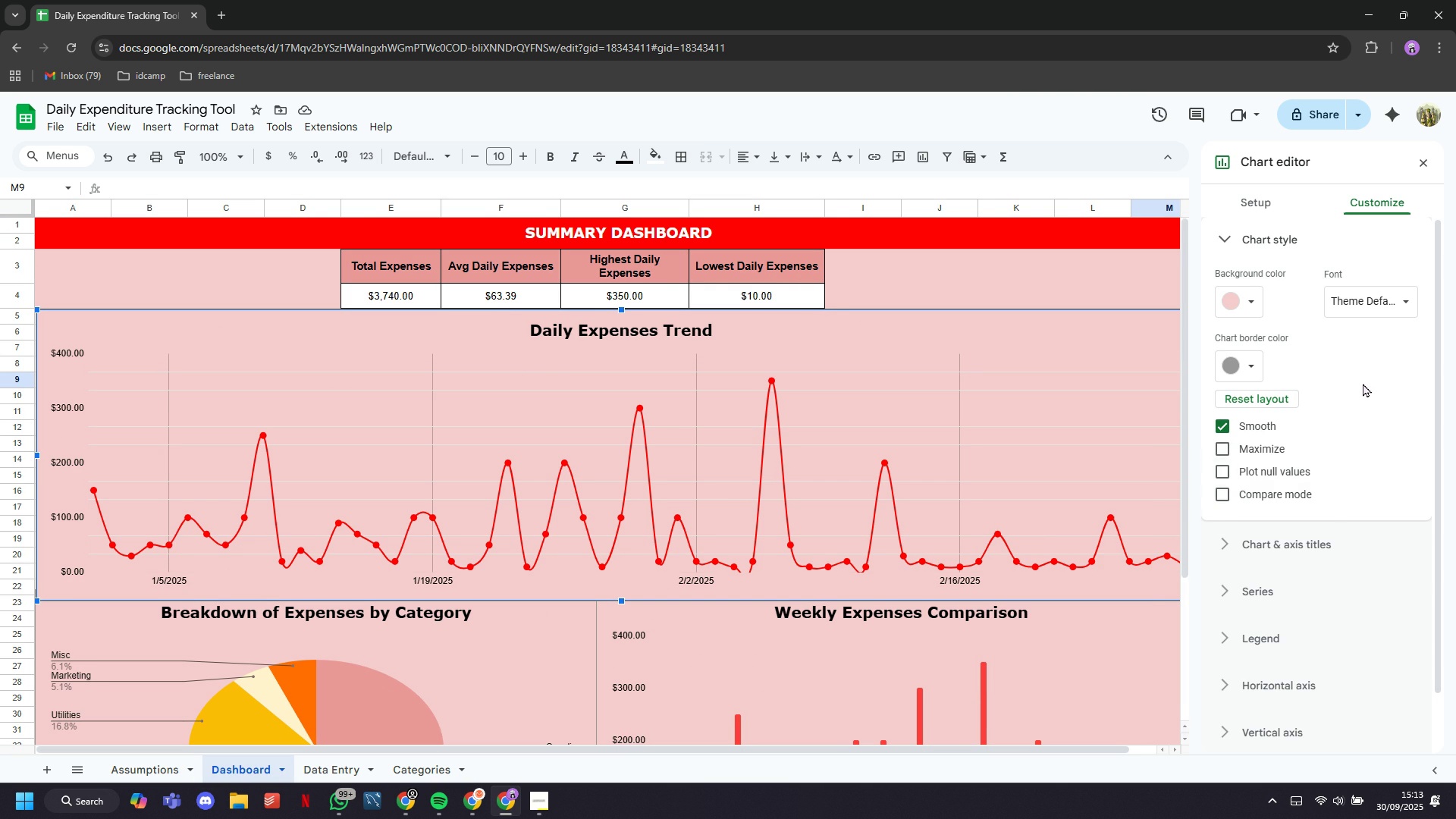 
scroll: coordinate [1370, 388], scroll_direction: up, amount: 3.0
 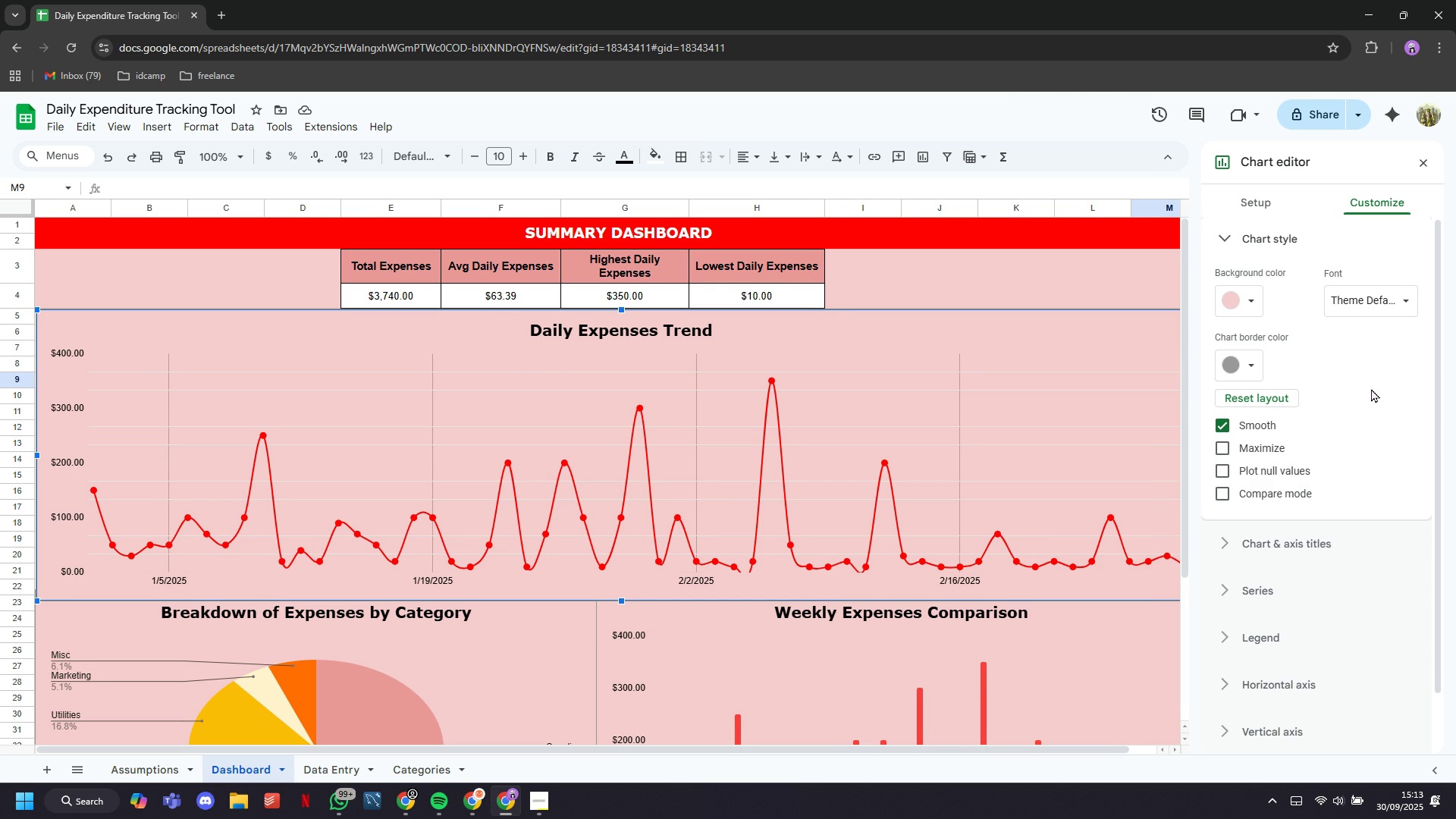 
scroll: coordinate [1367, 422], scroll_direction: down, amount: 12.0
 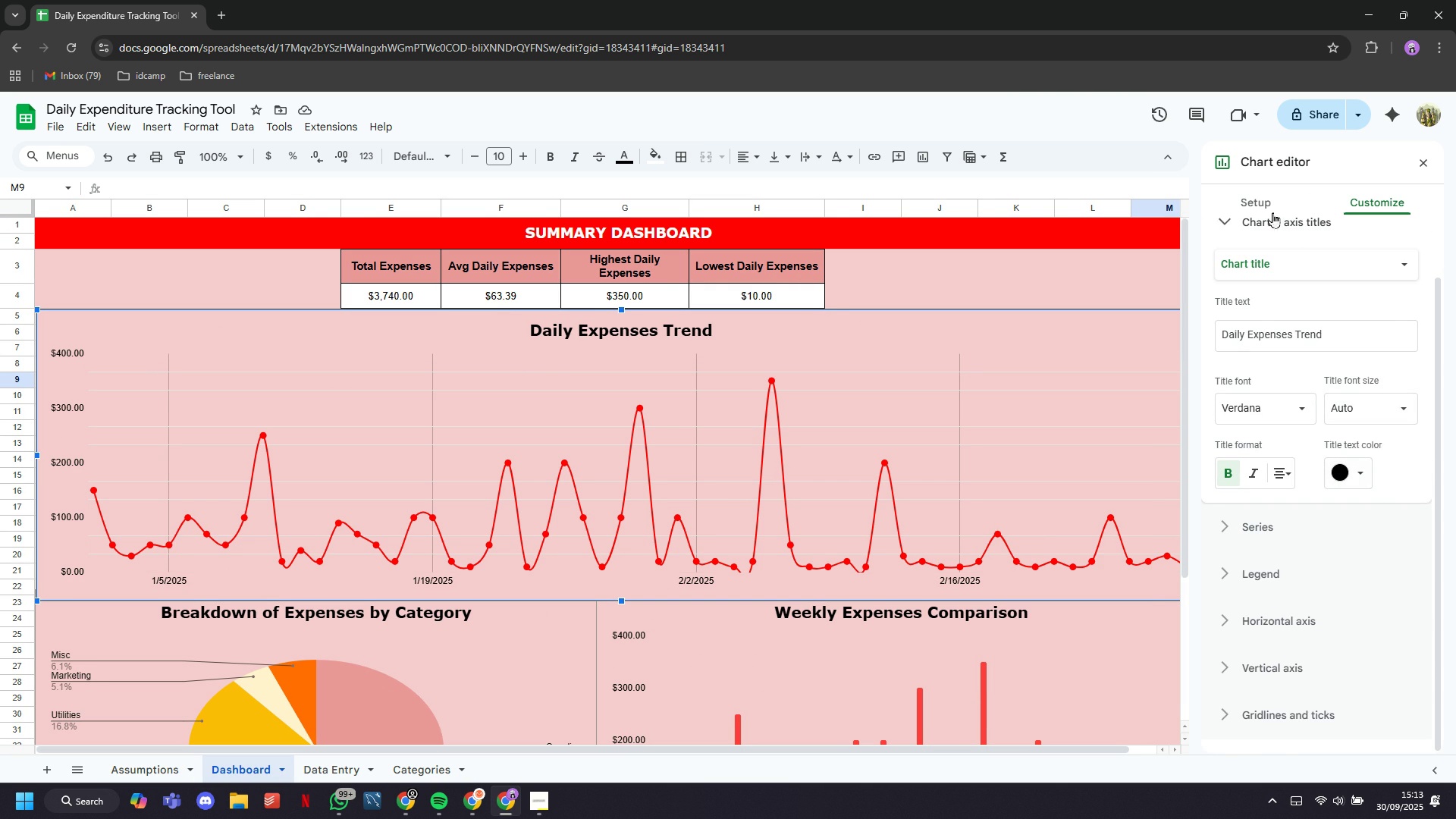 
left_click([1269, 202])
 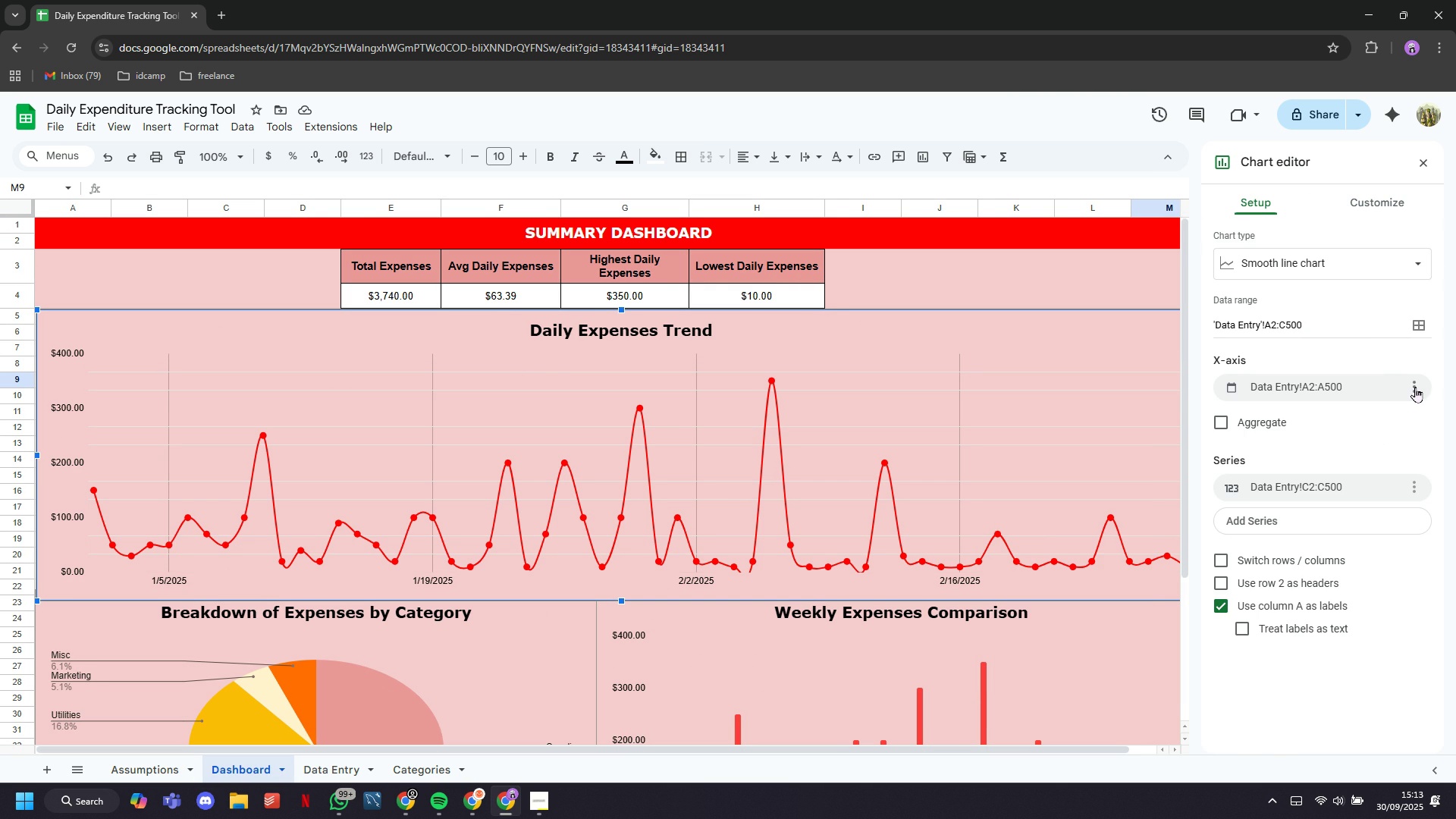 
left_click([1415, 387])
 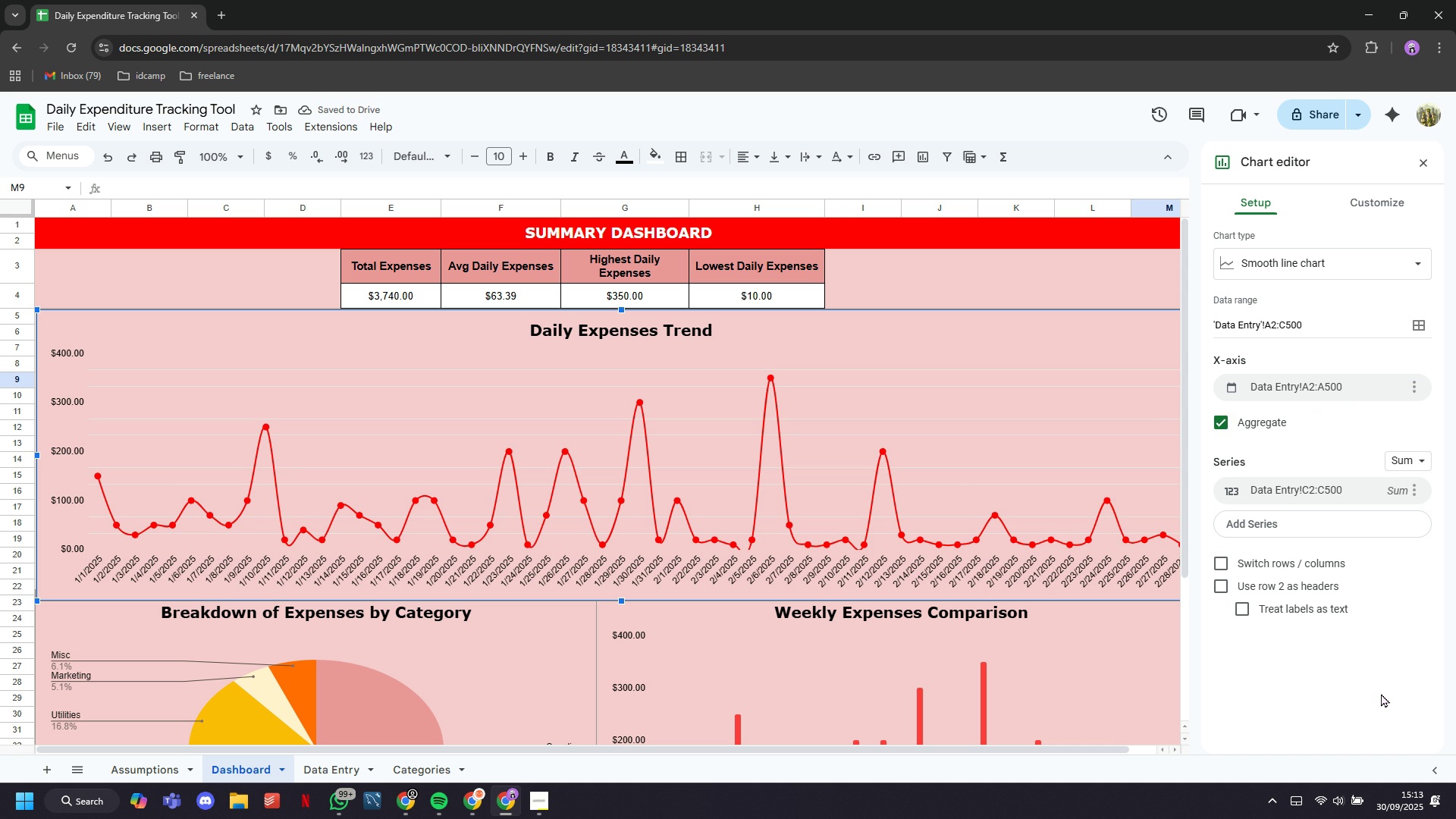 
wait(7.03)
 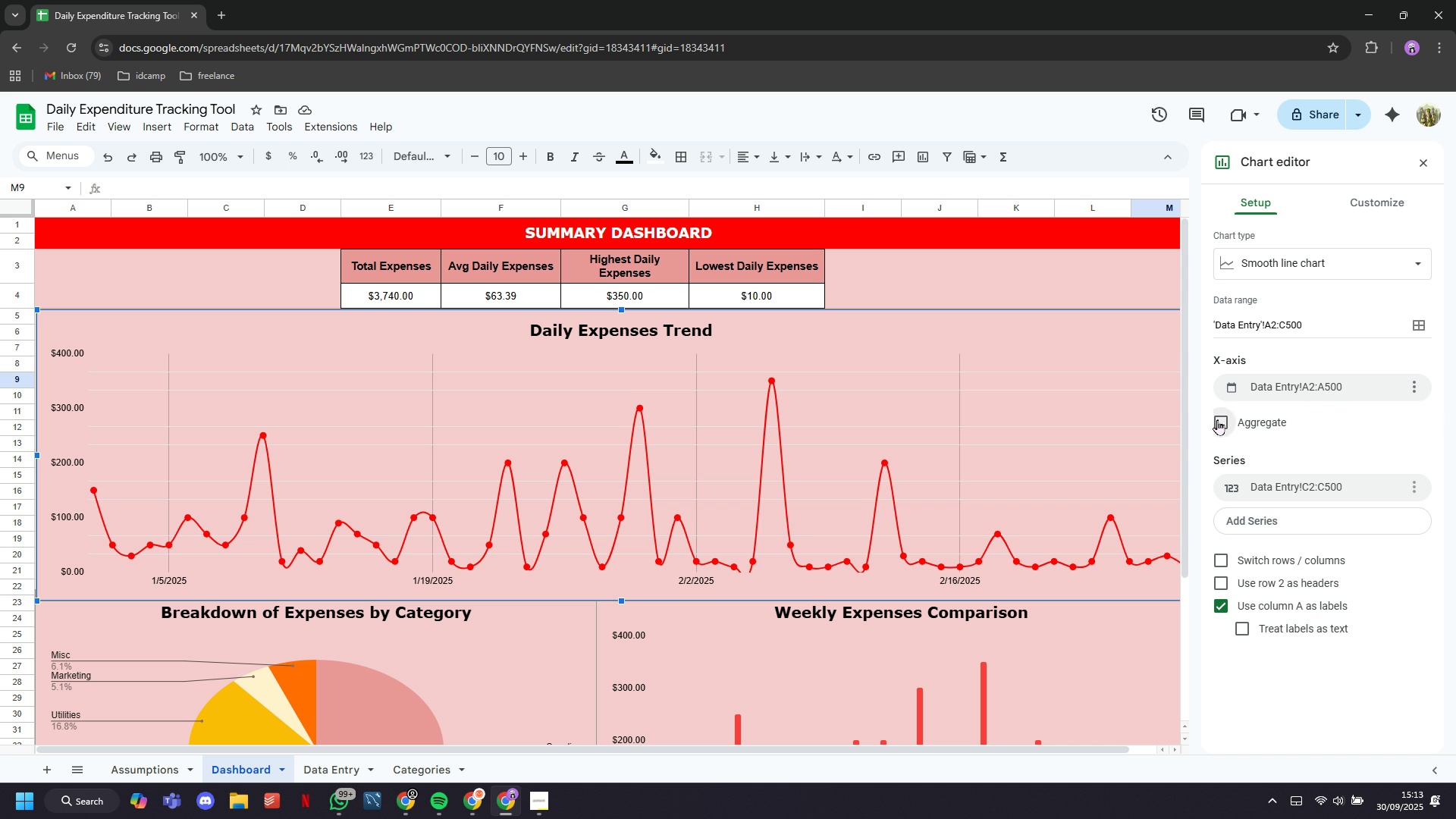 
left_click([1420, 162])
 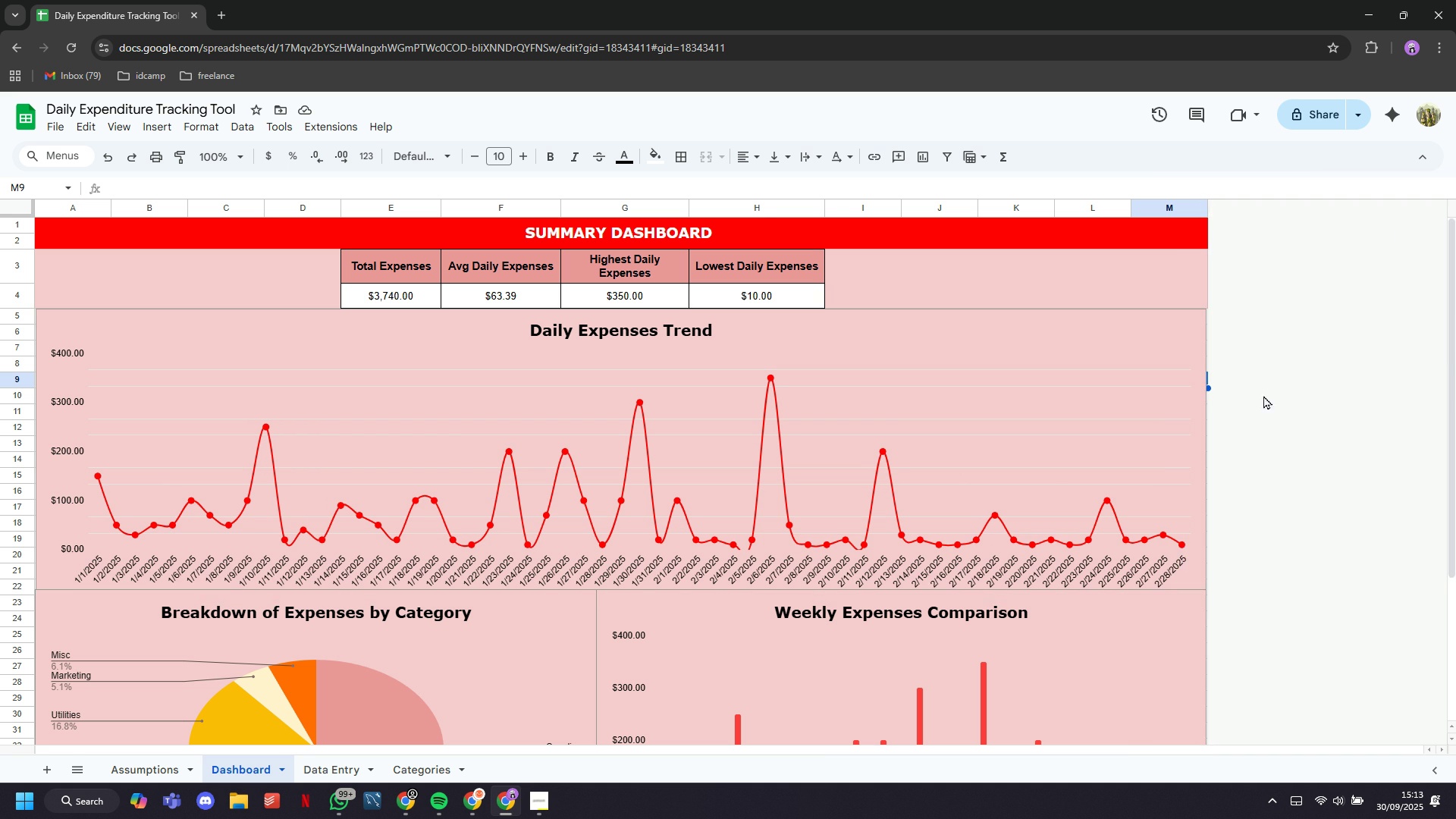 
scroll: coordinate [1056, 448], scroll_direction: down, amount: 7.0
 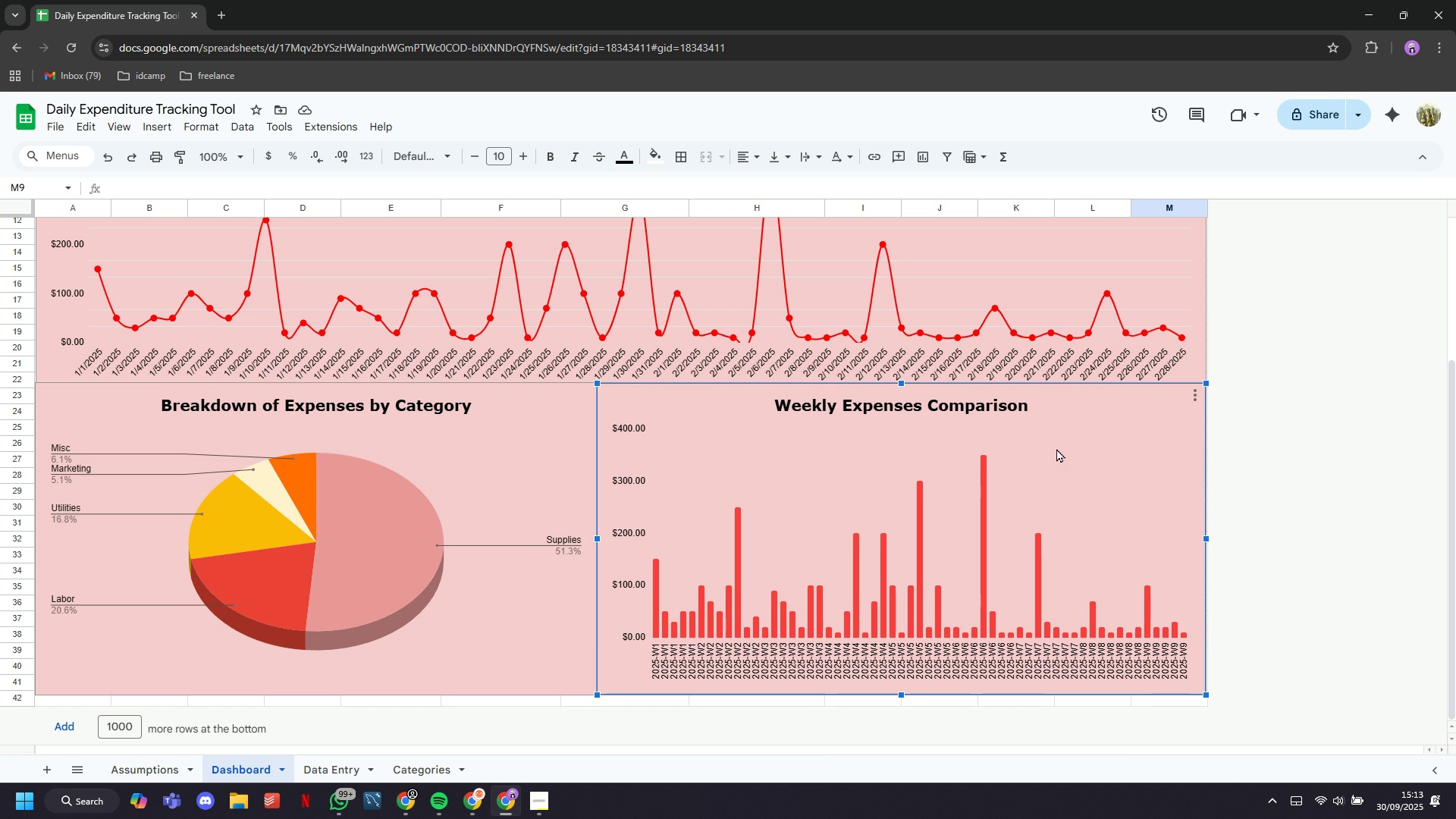 
left_click([1056, 448])
 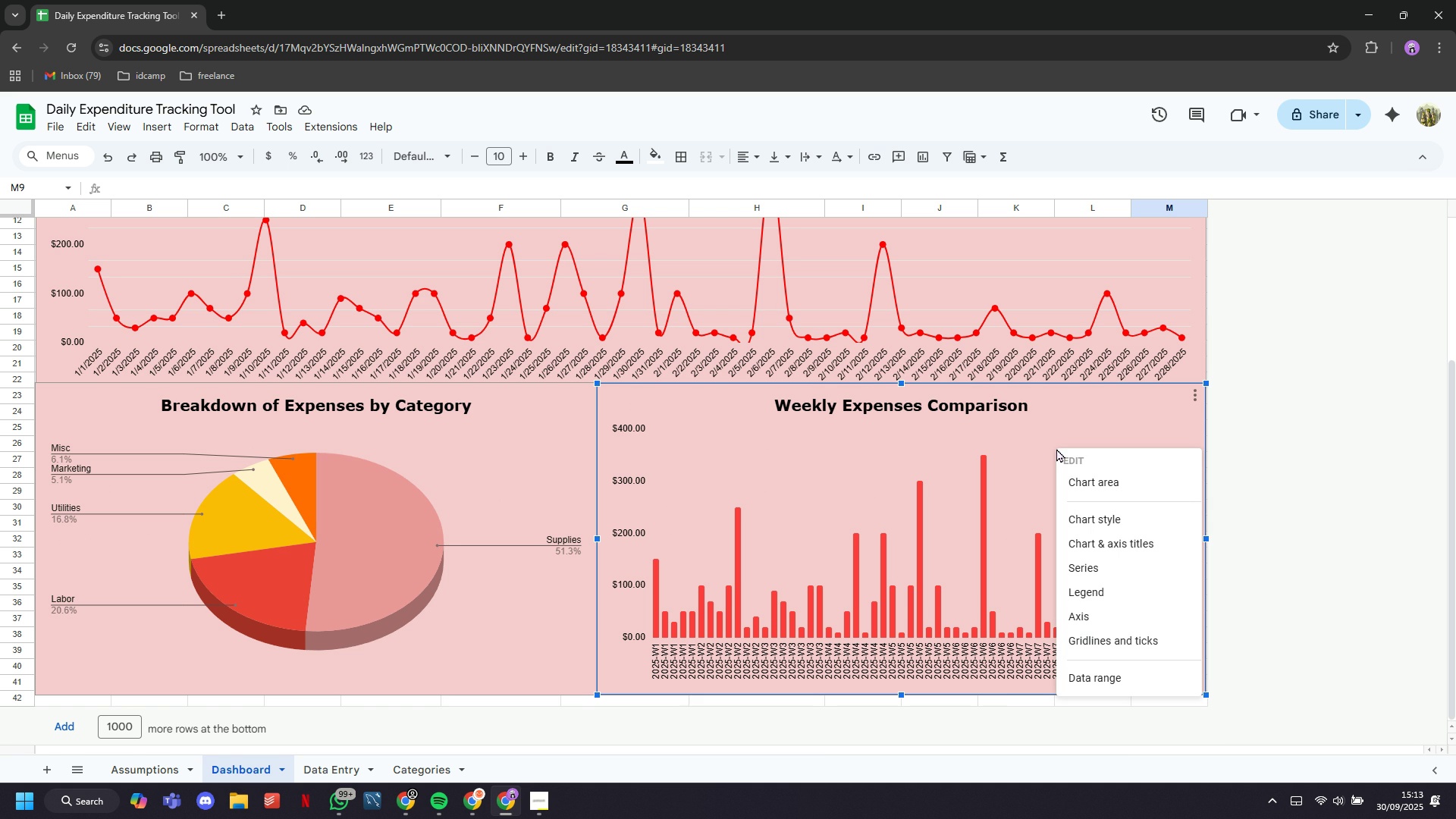 
right_click([1056, 448])
 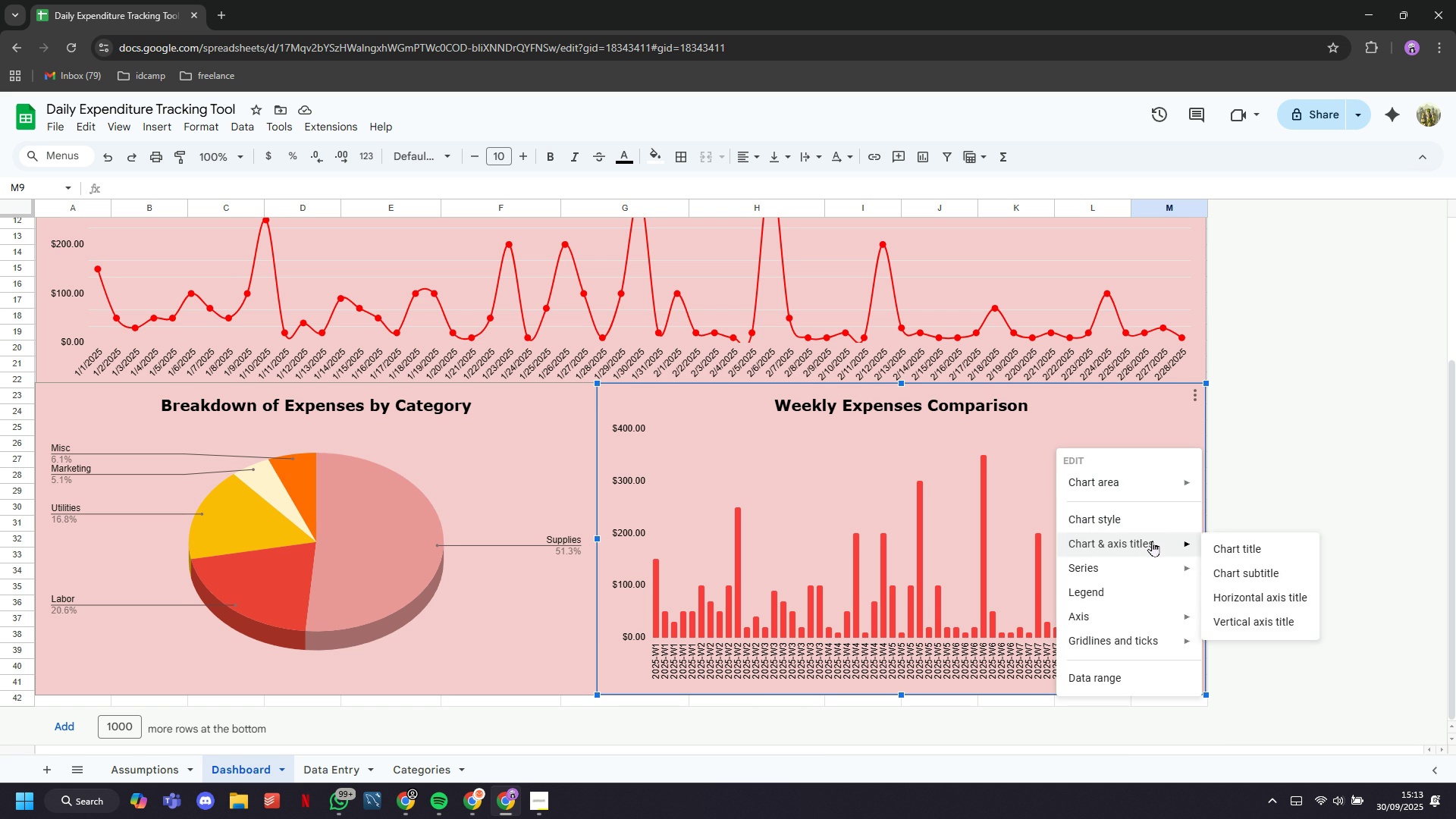 
mouse_move([1144, 514])
 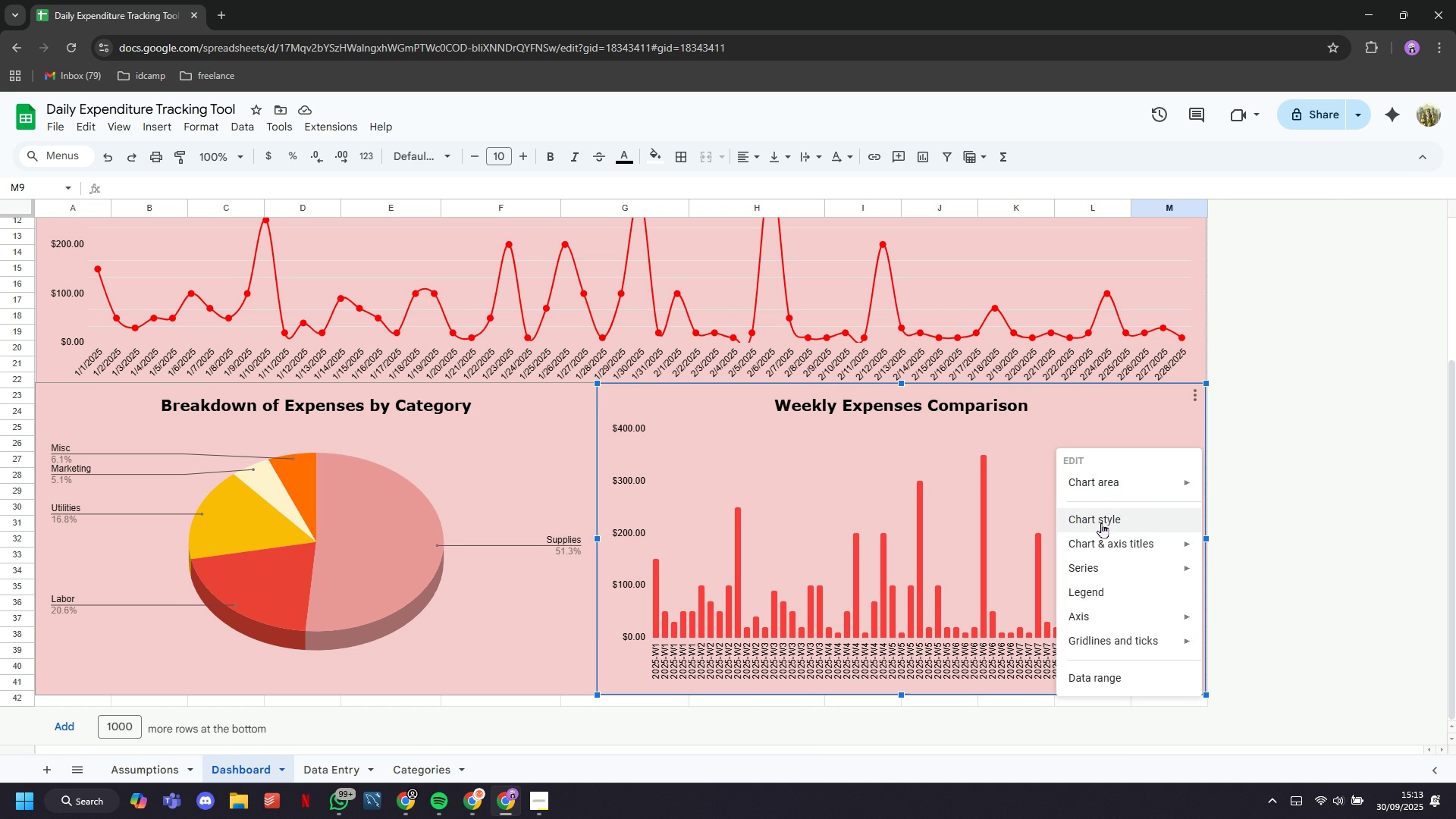 
left_click([1100, 521])
 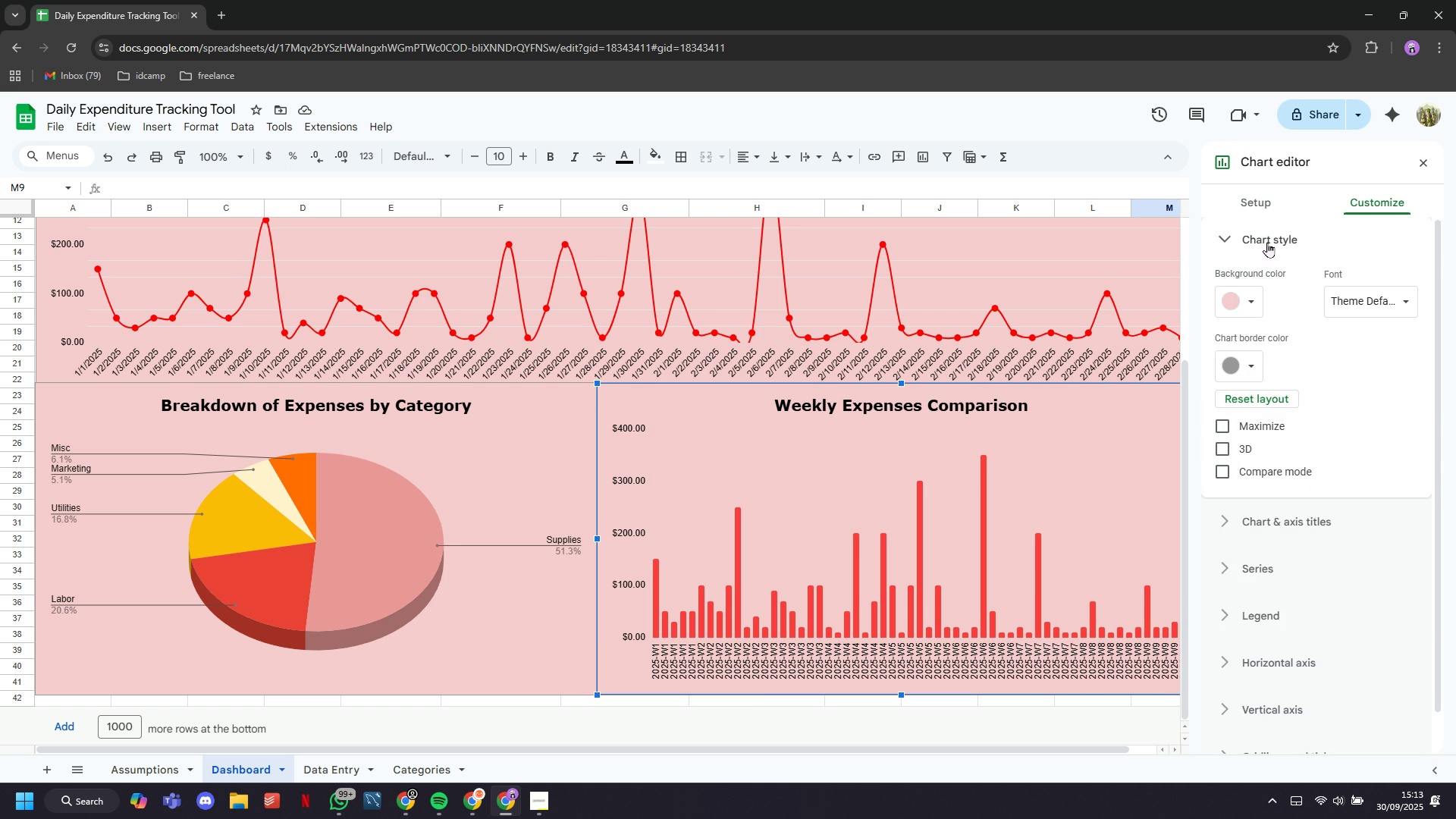 
left_click([1271, 211])
 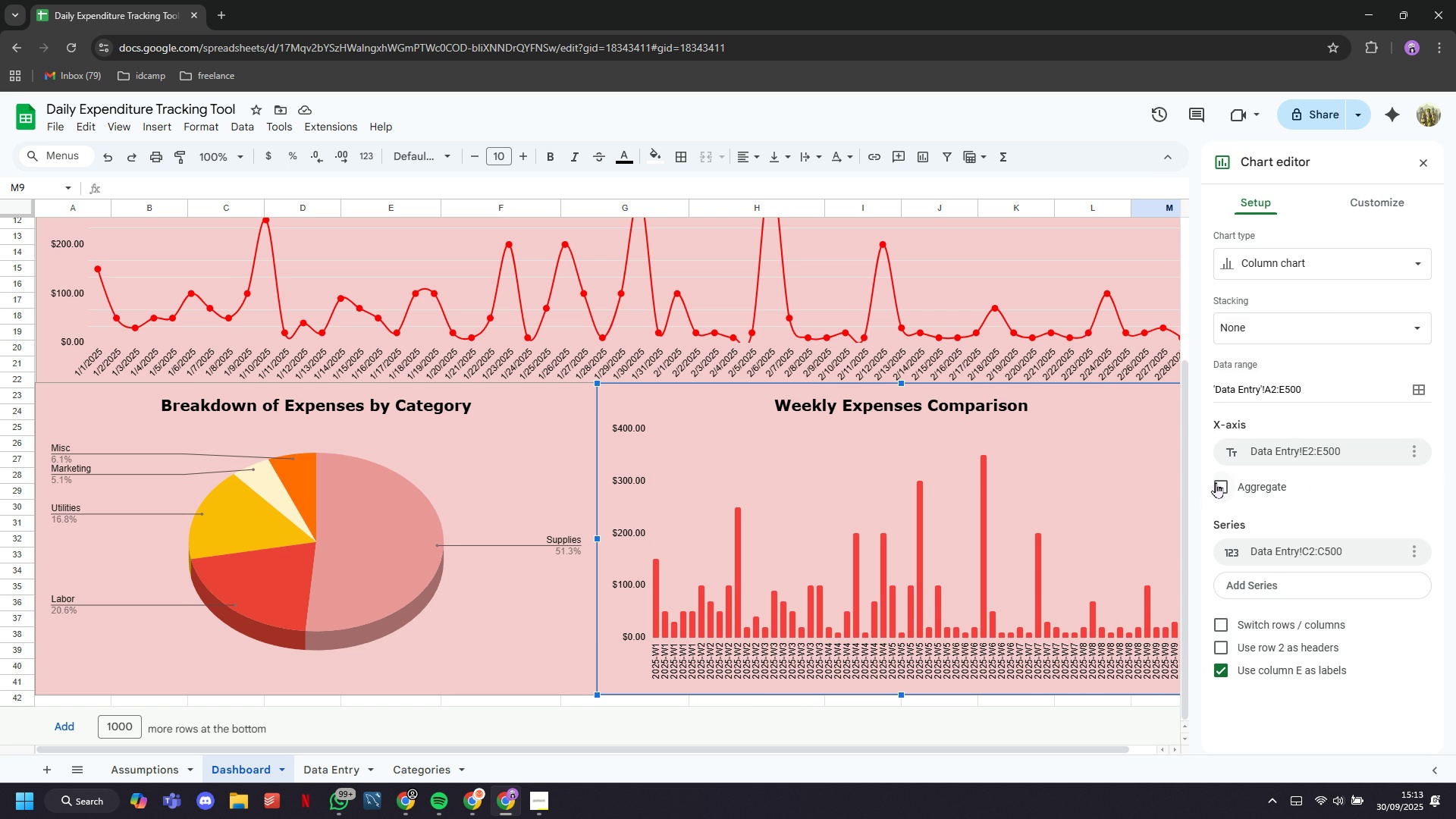 
left_click([1216, 482])
 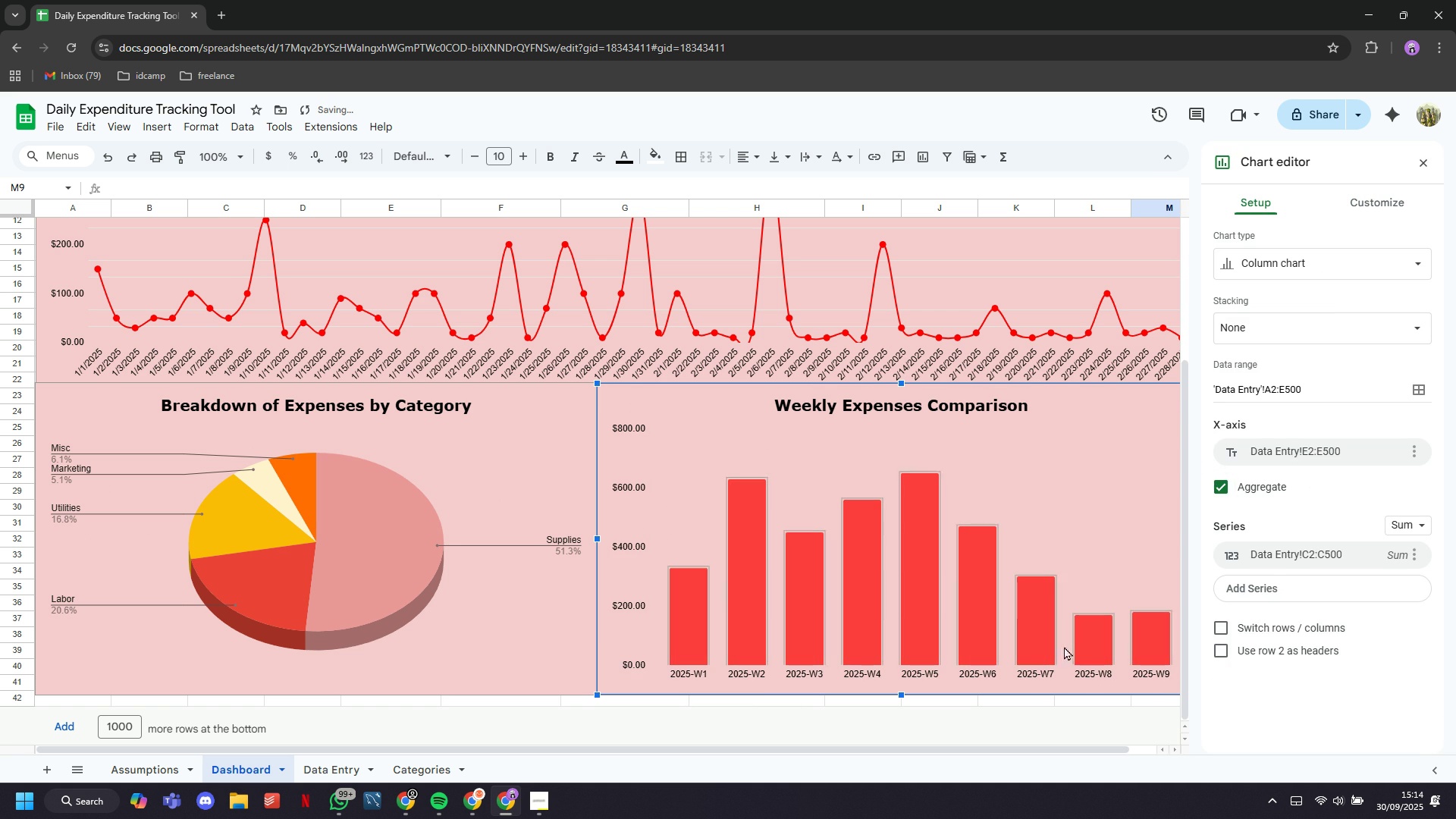 
left_click([1037, 717])
 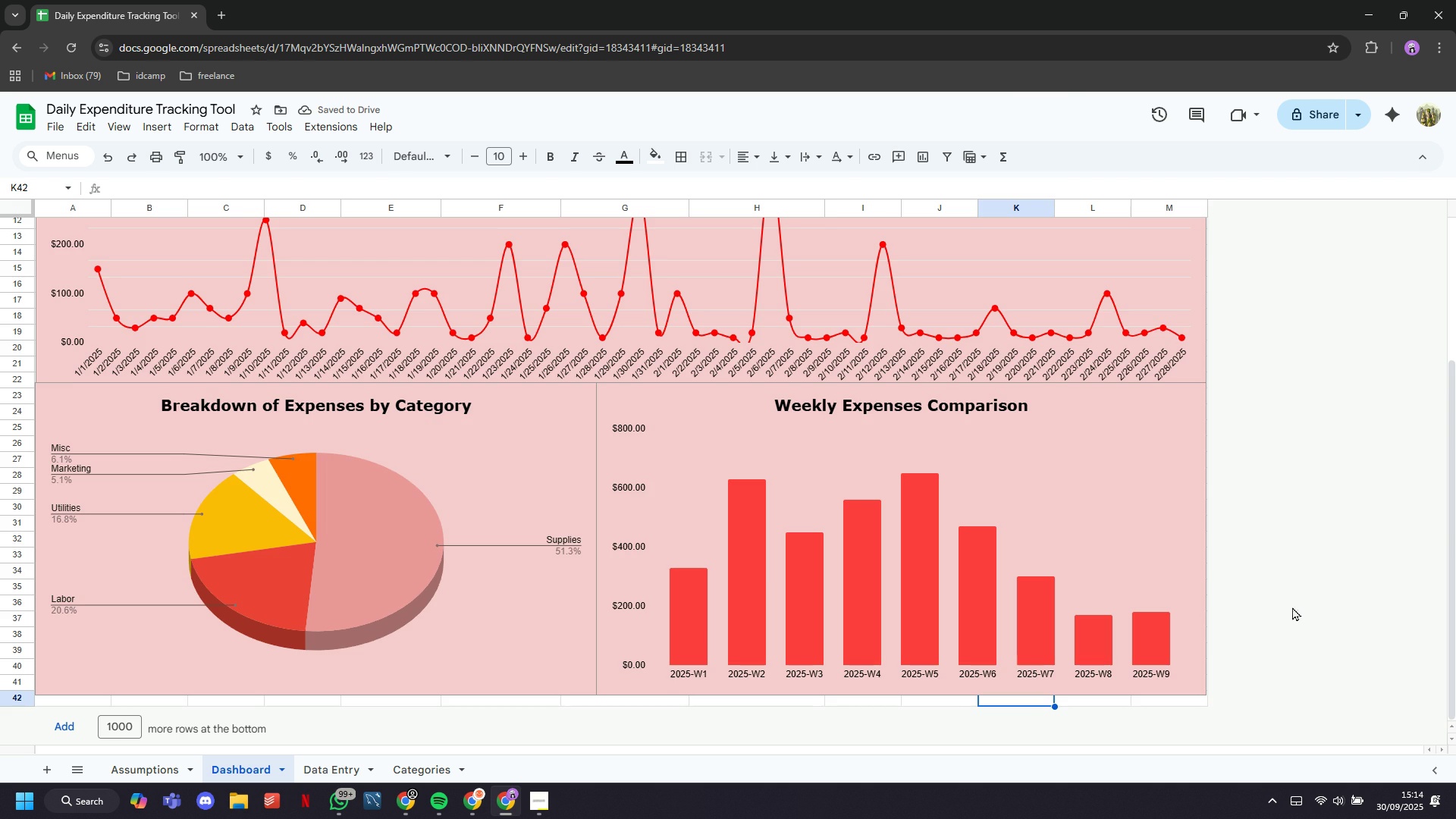 
left_click([1299, 596])
 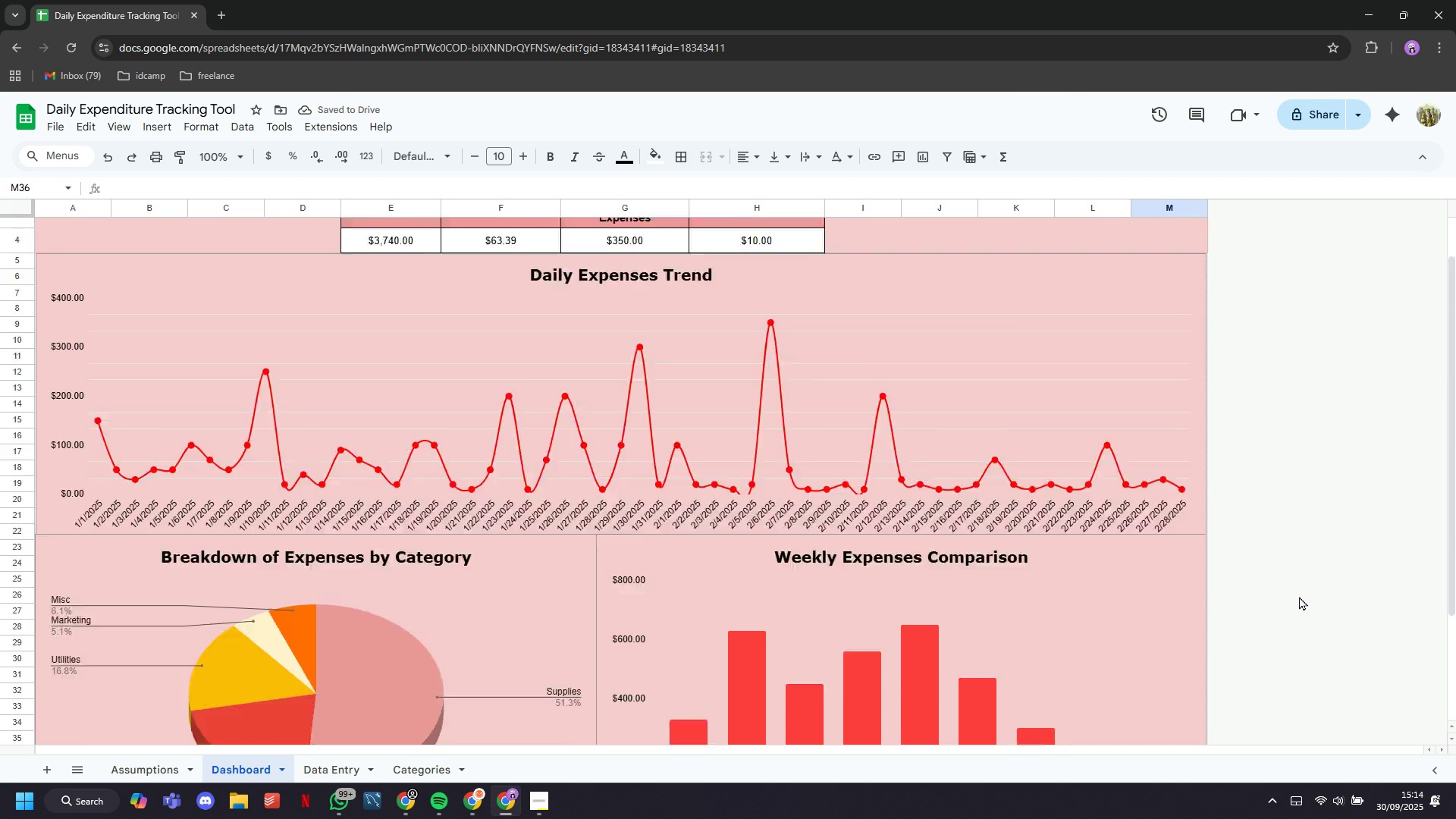 
scroll: coordinate [1300, 595], scroll_direction: up, amount: 1.0
 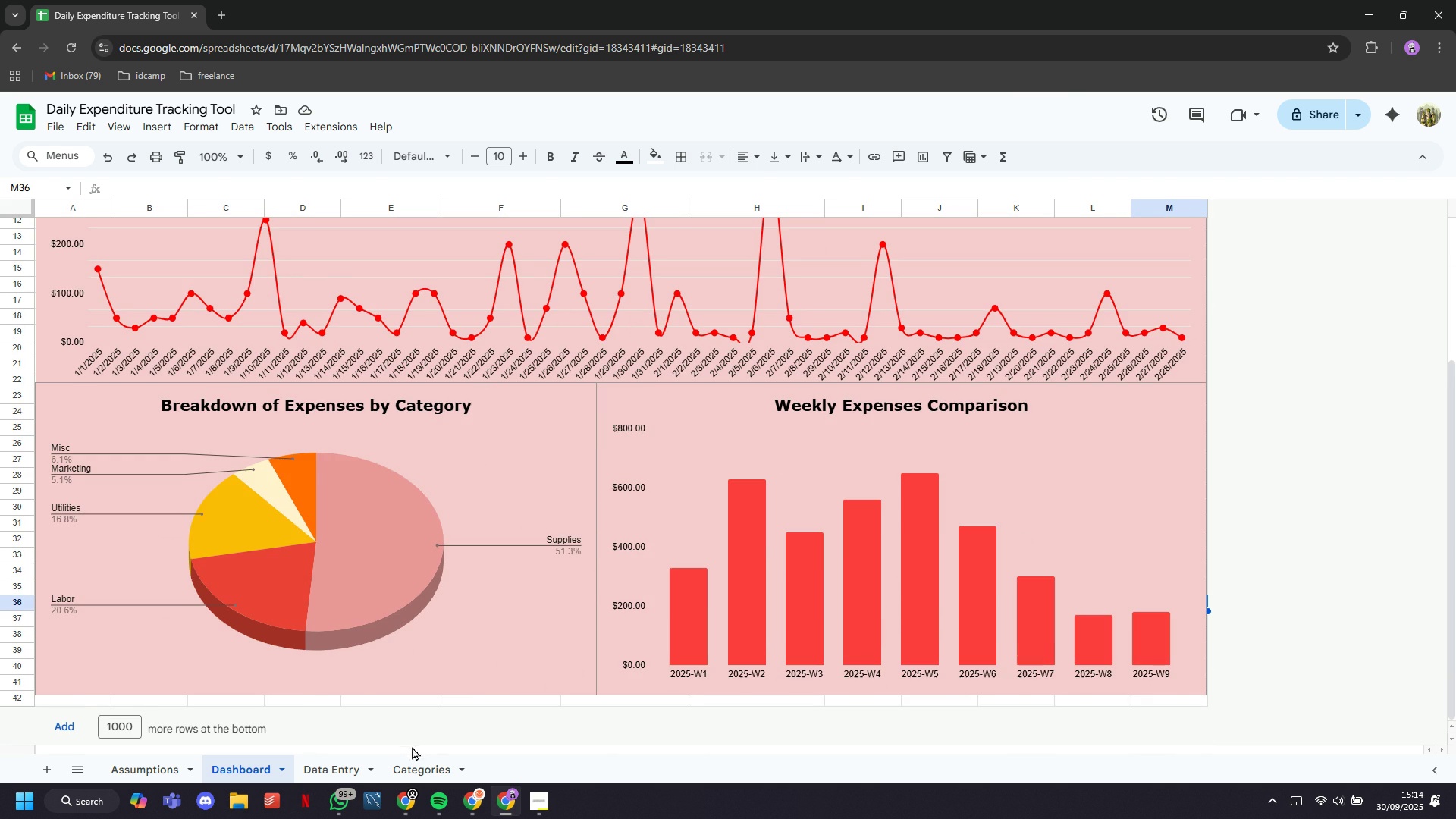 
mouse_move([345, 742])
 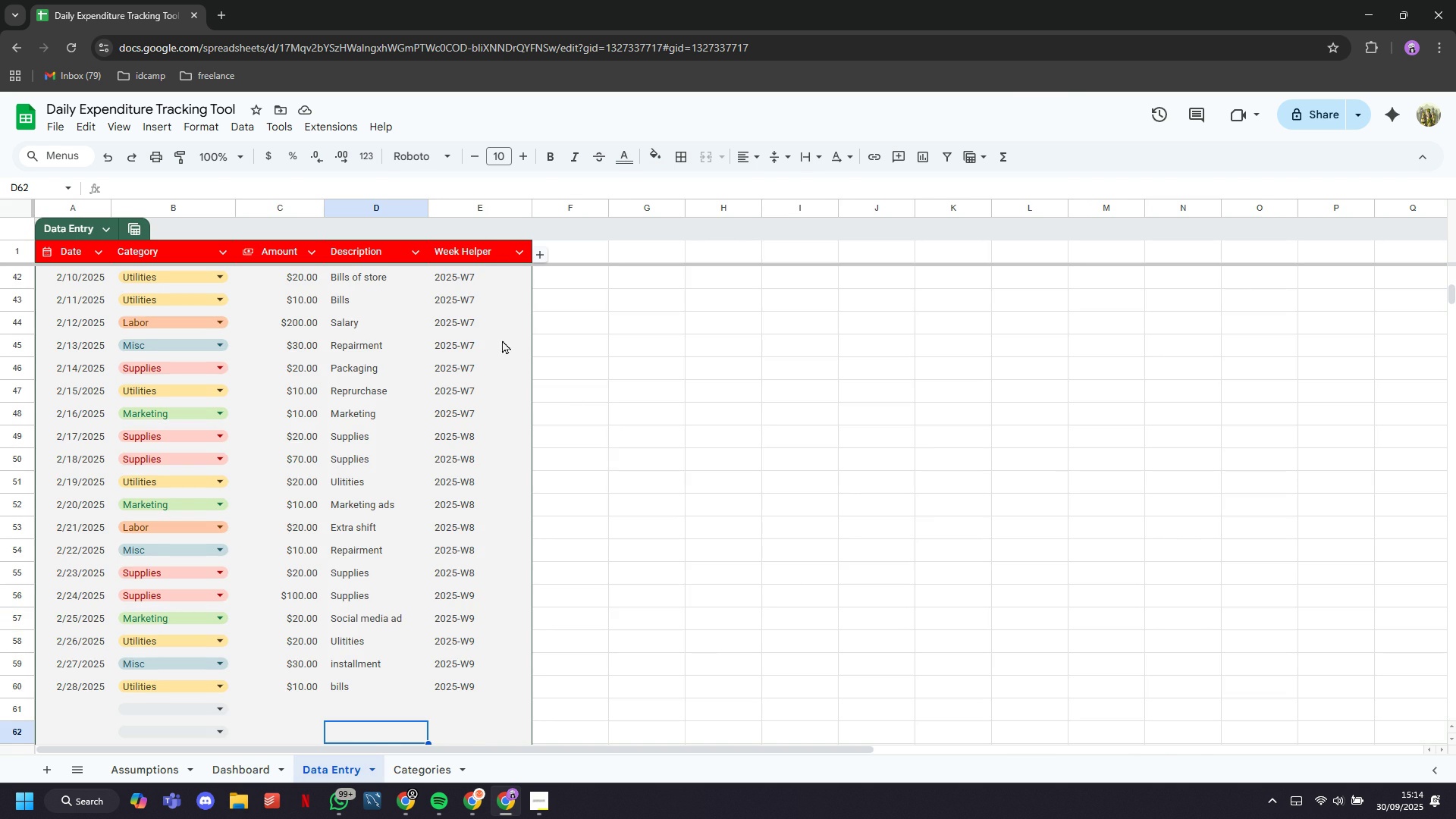 
scroll: coordinate [516, 371], scroll_direction: up, amount: 33.0
 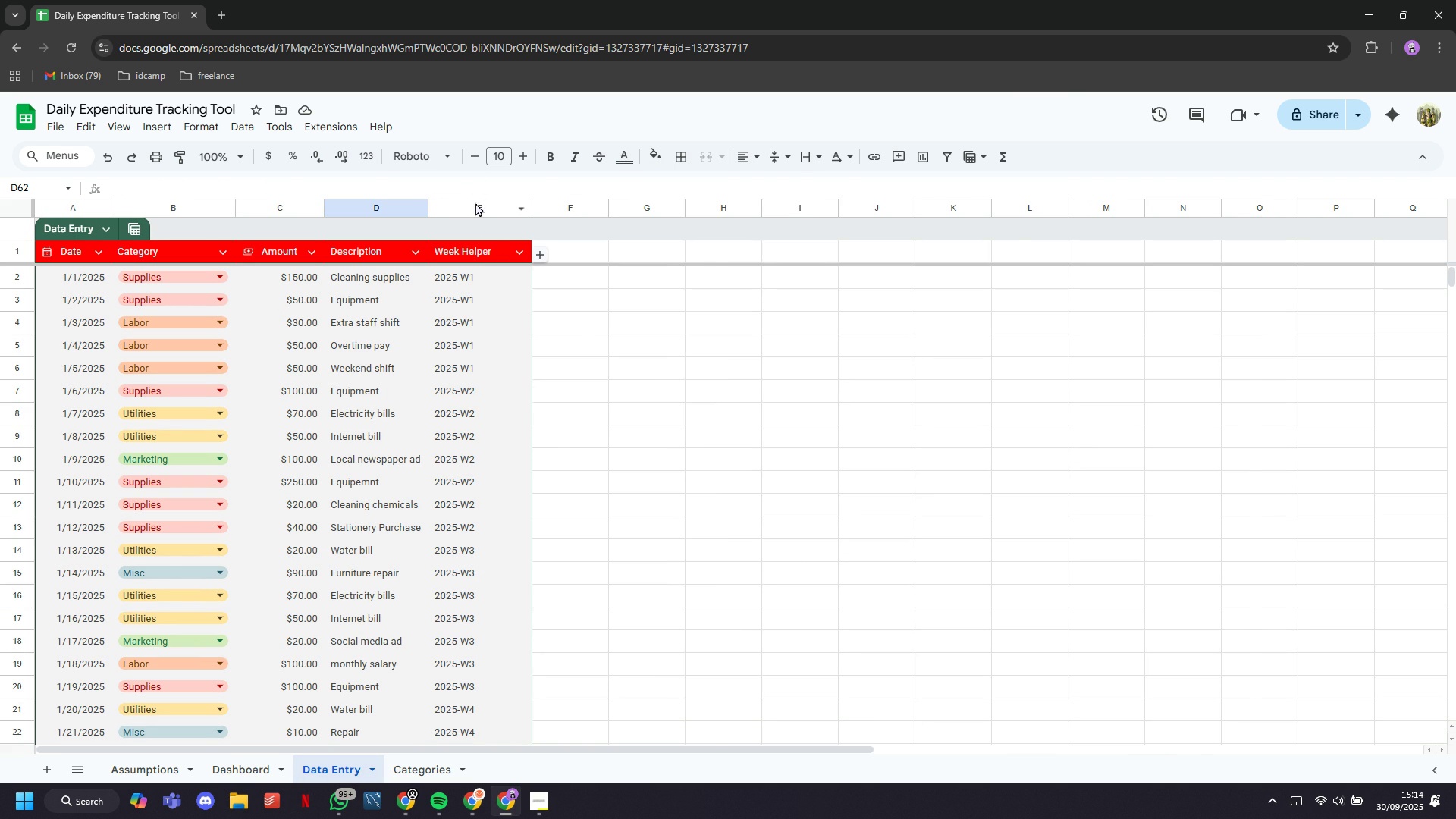 
left_click([475, 202])
 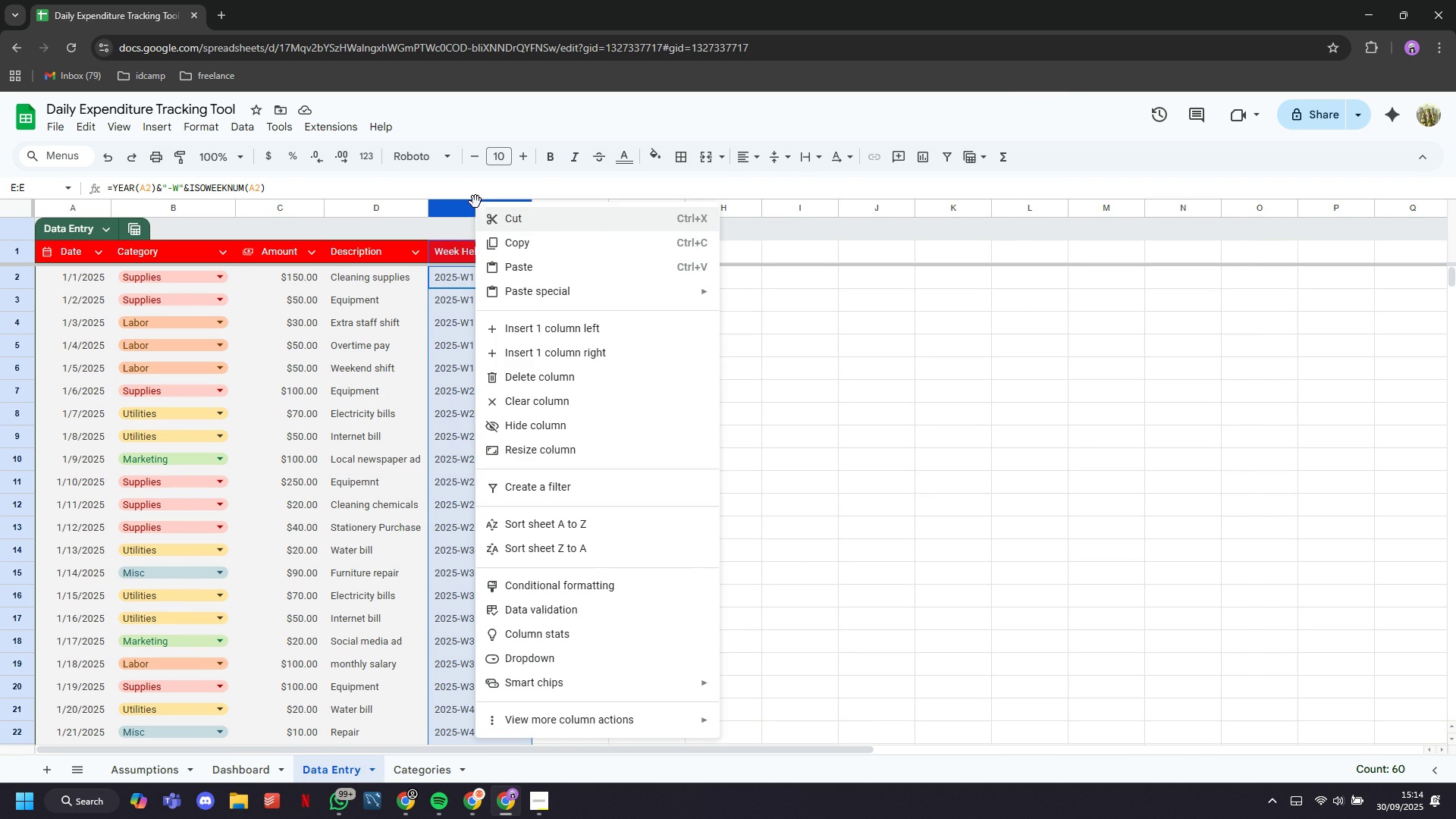 
right_click([475, 202])
 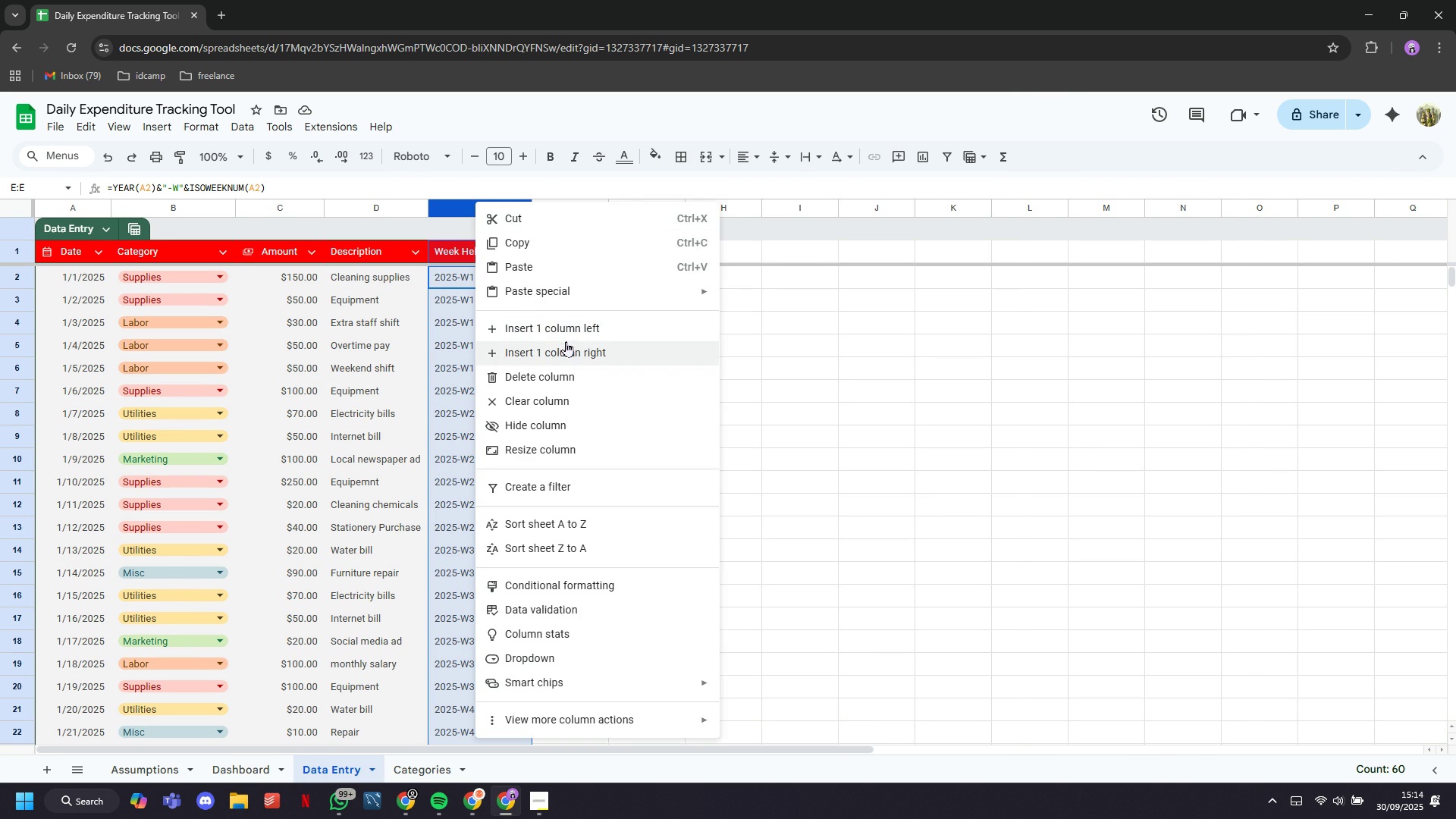 
left_click([566, 344])
 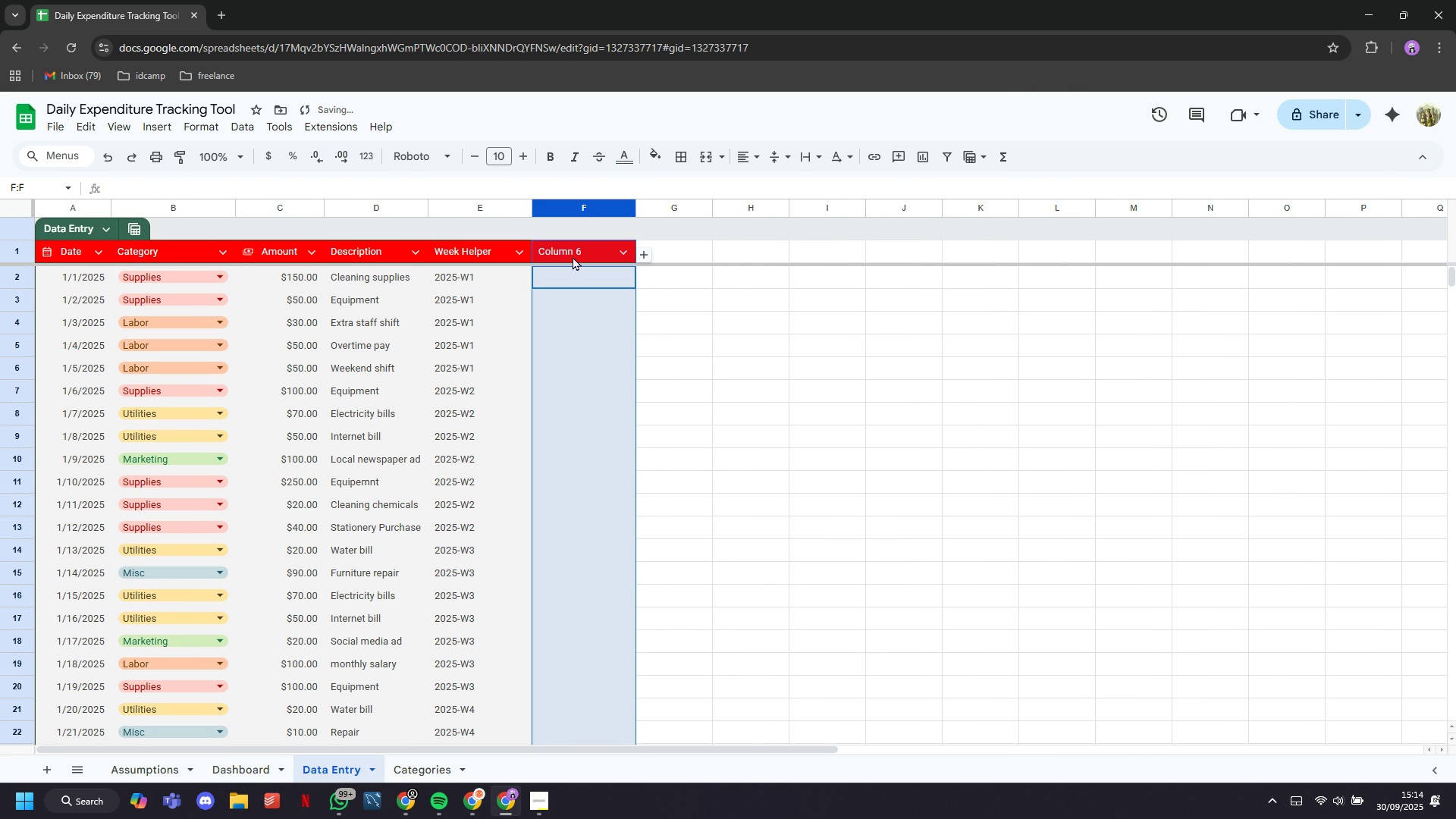 
double_click([573, 256])
 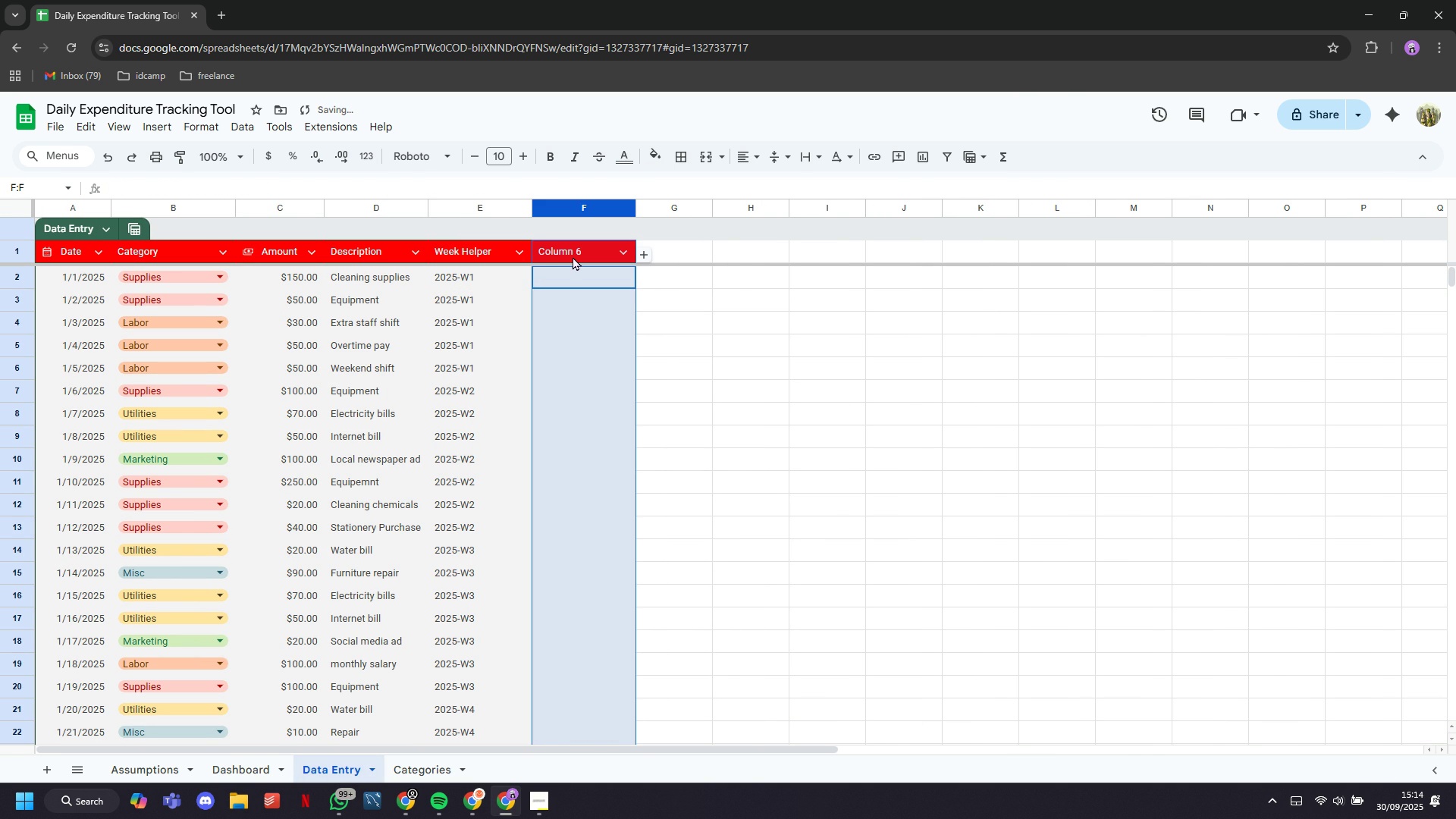 
triple_click([573, 256])
 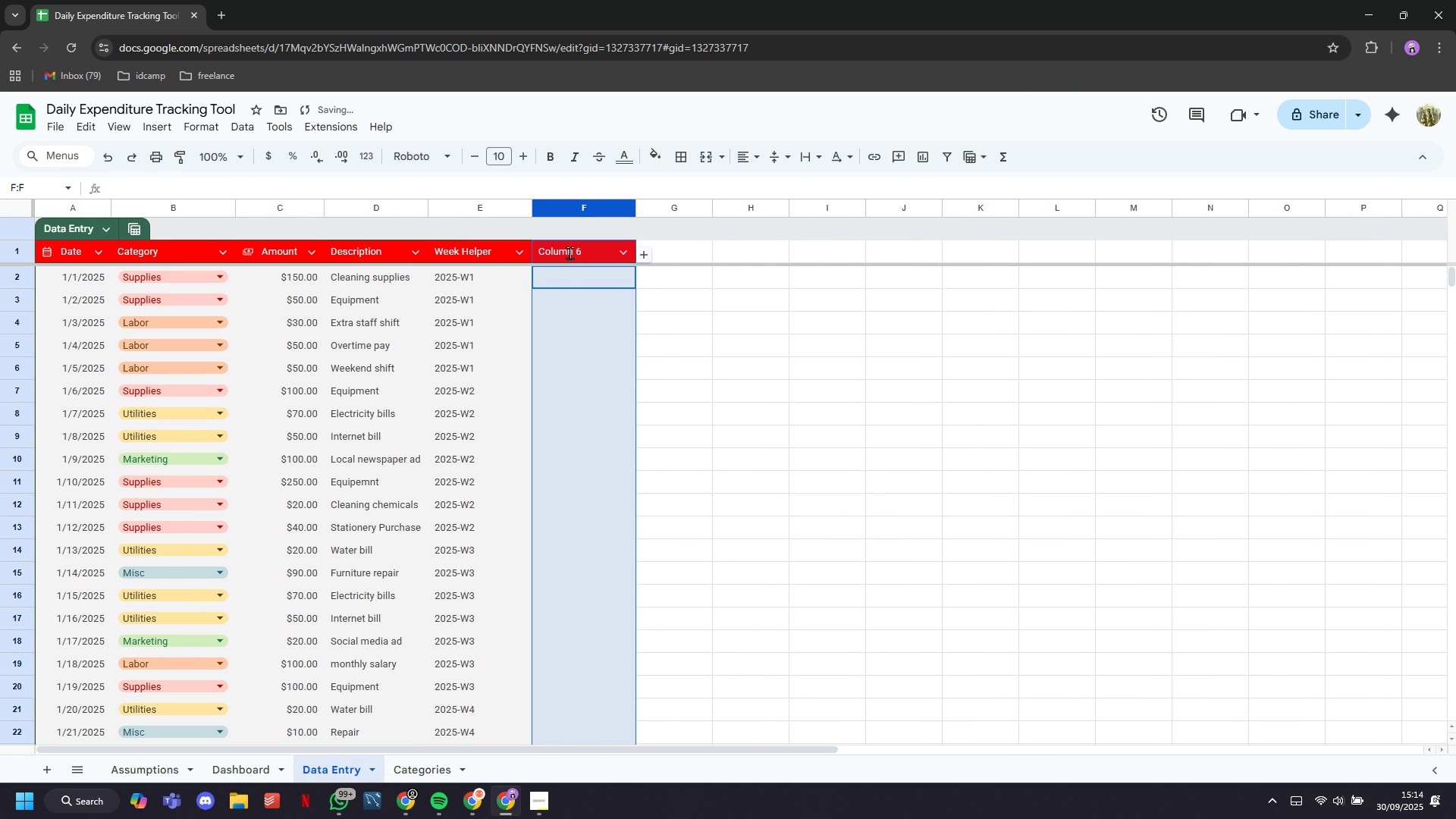 
triple_click([573, 256])
 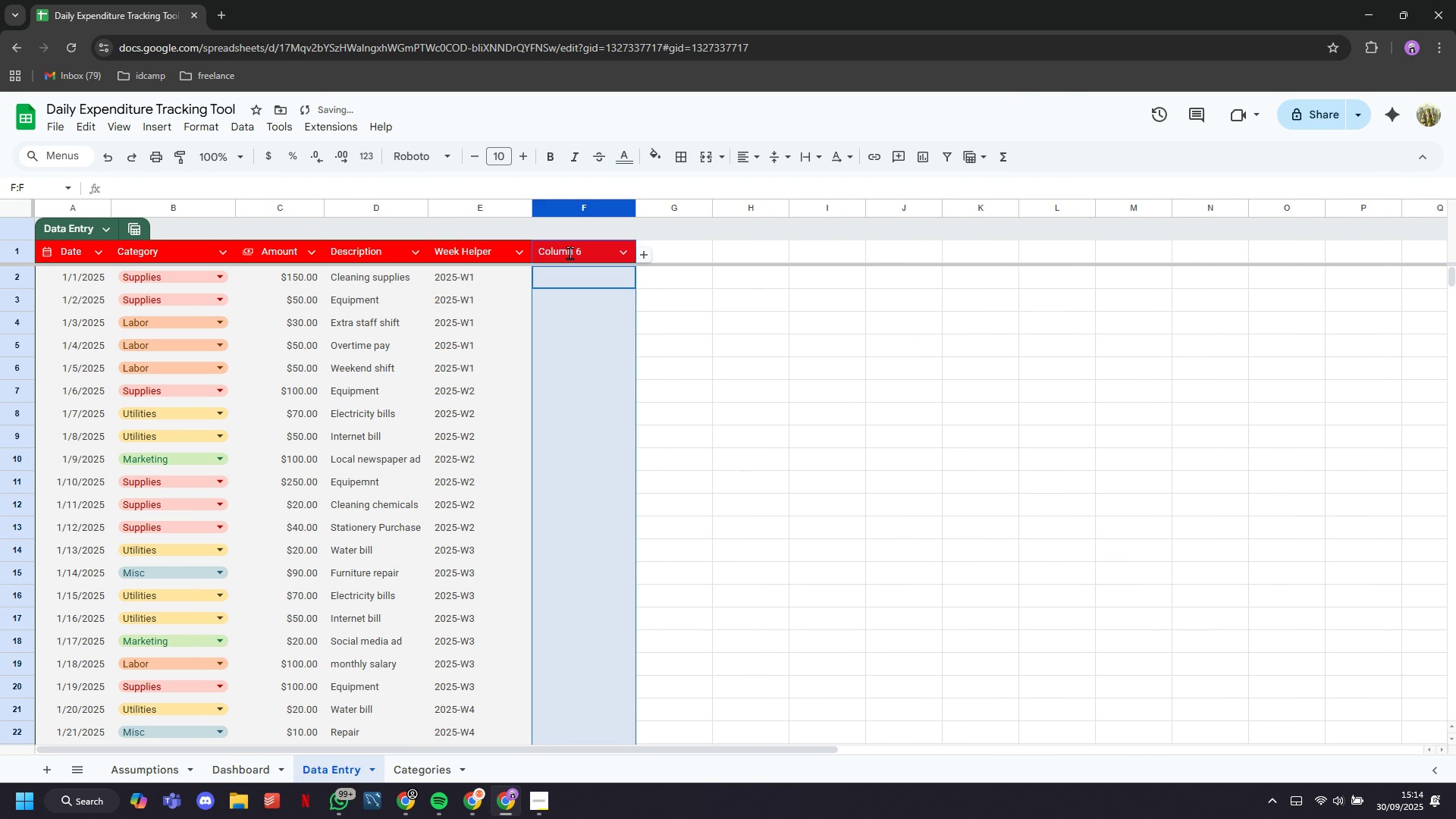 
double_click([570, 253])
 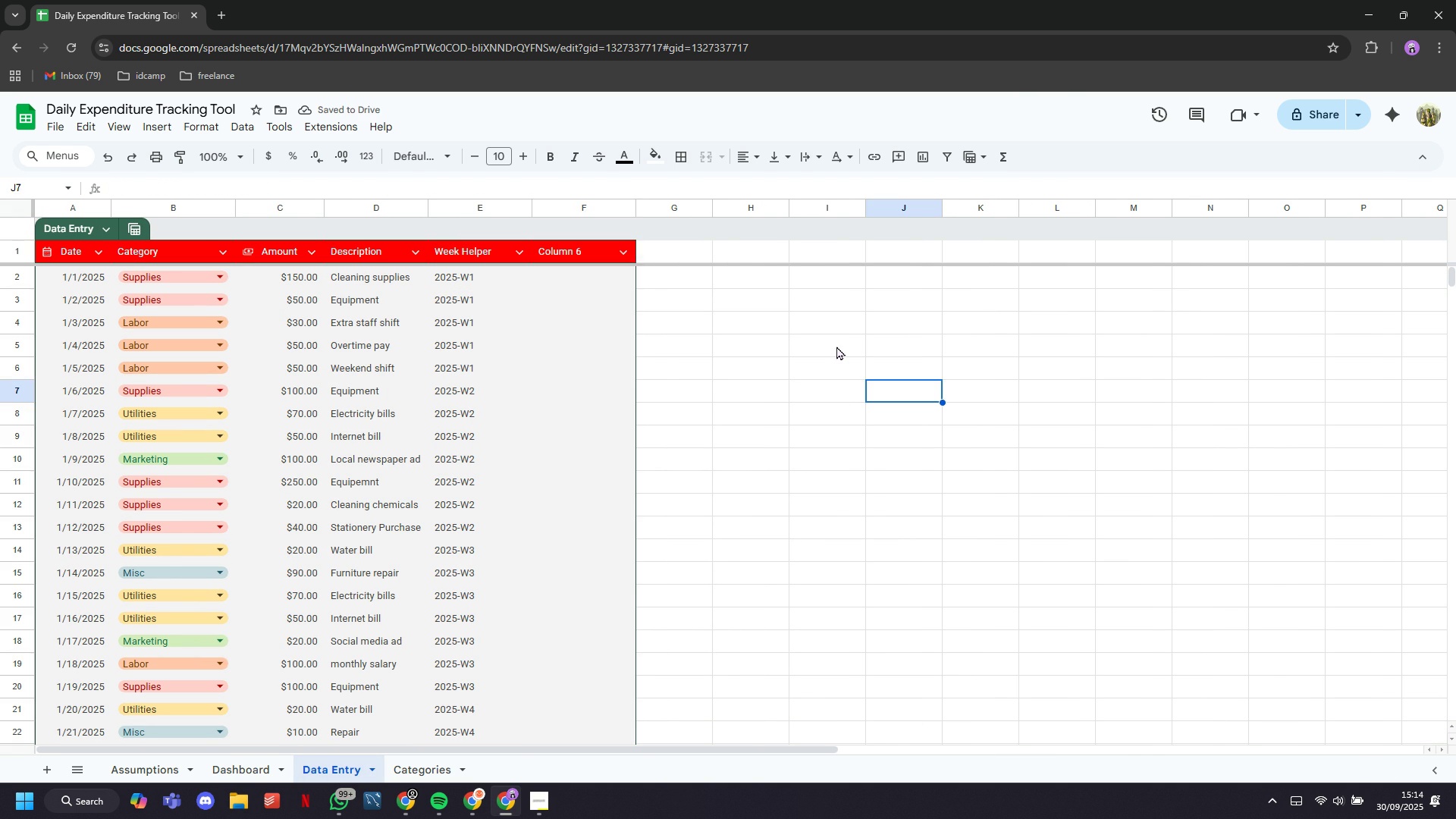 
triple_click([570, 253])
 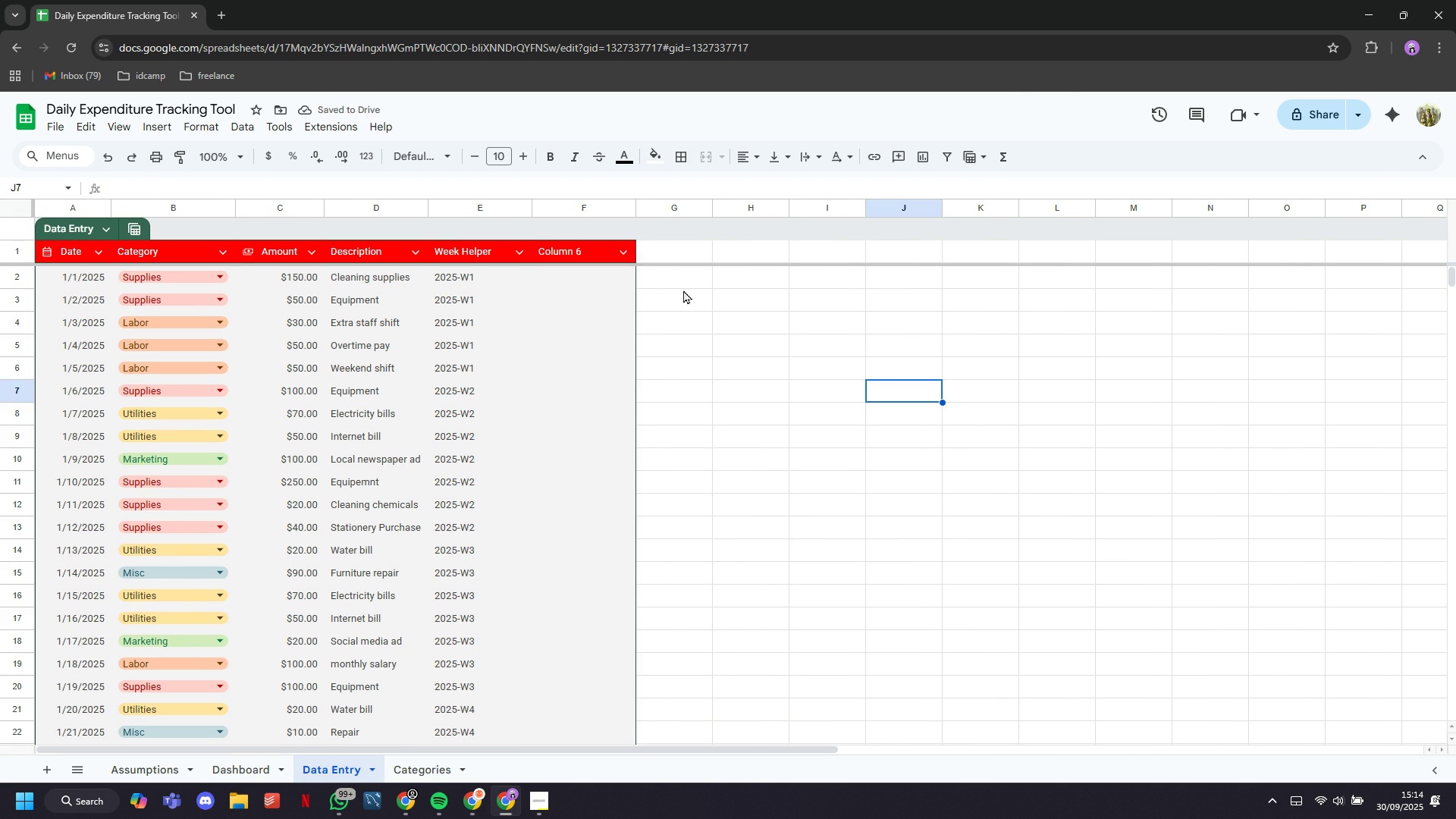 
triple_click([570, 253])
 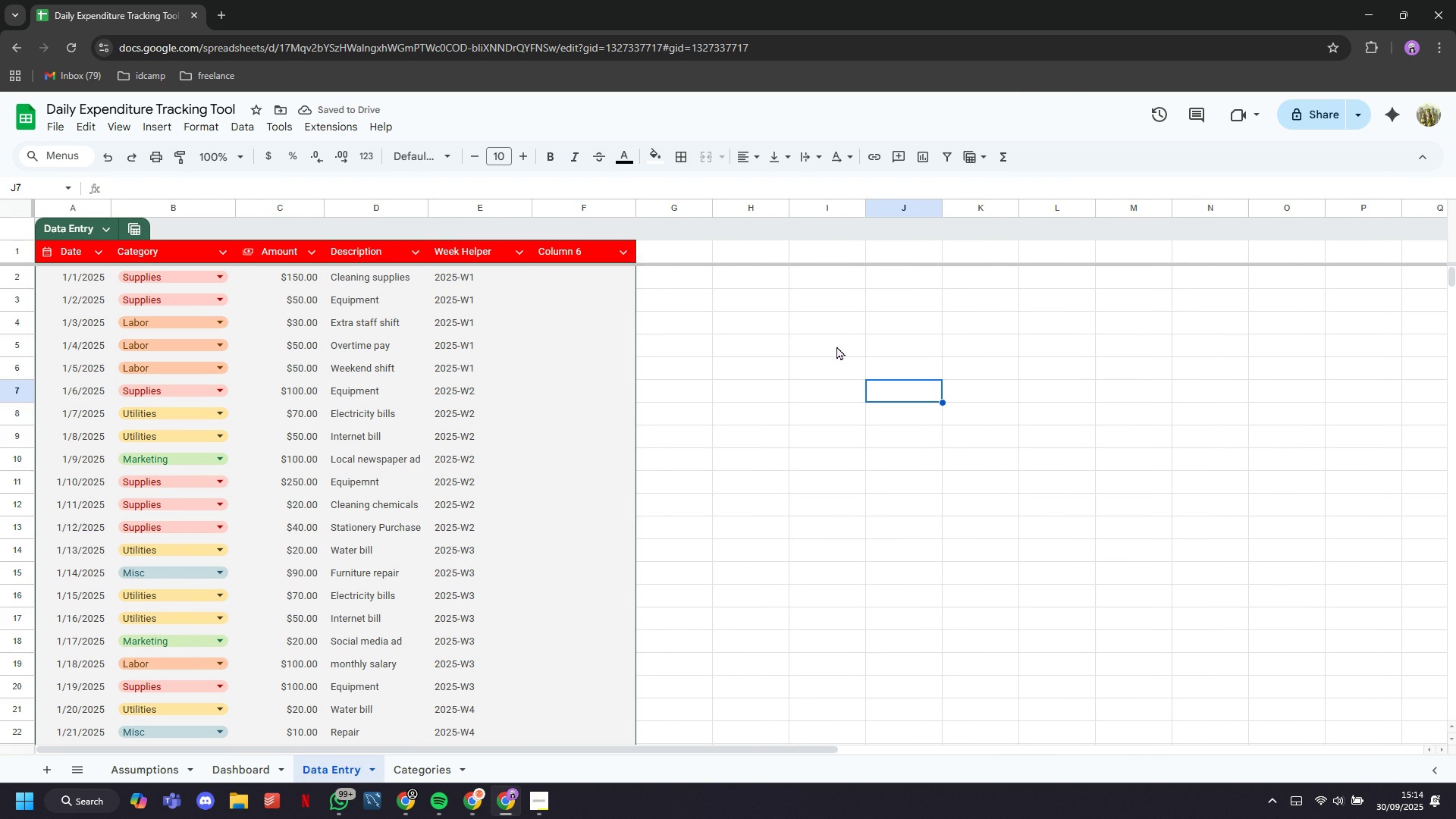 
triple_click([570, 253])
 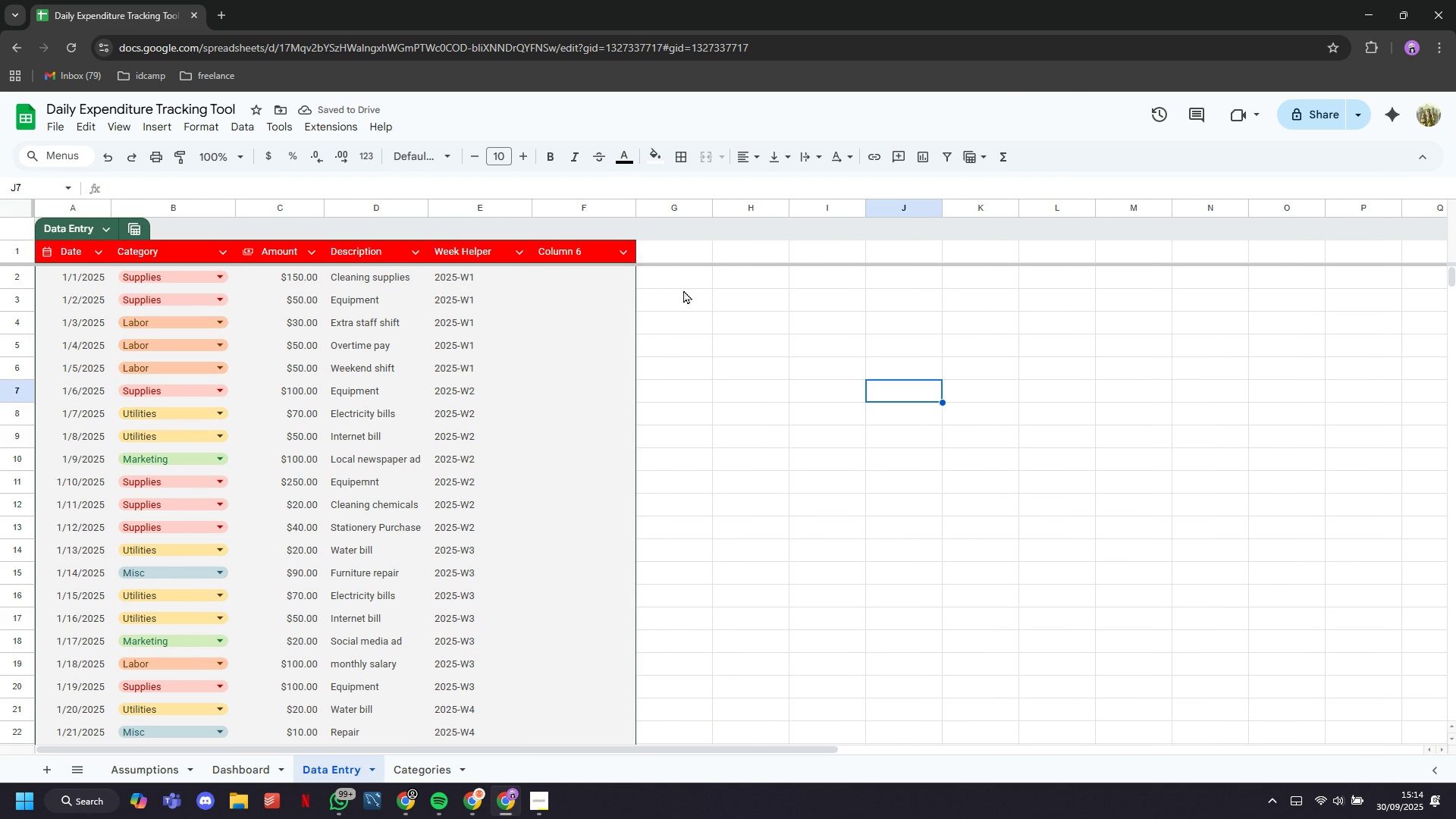 
left_click([914, 398])
 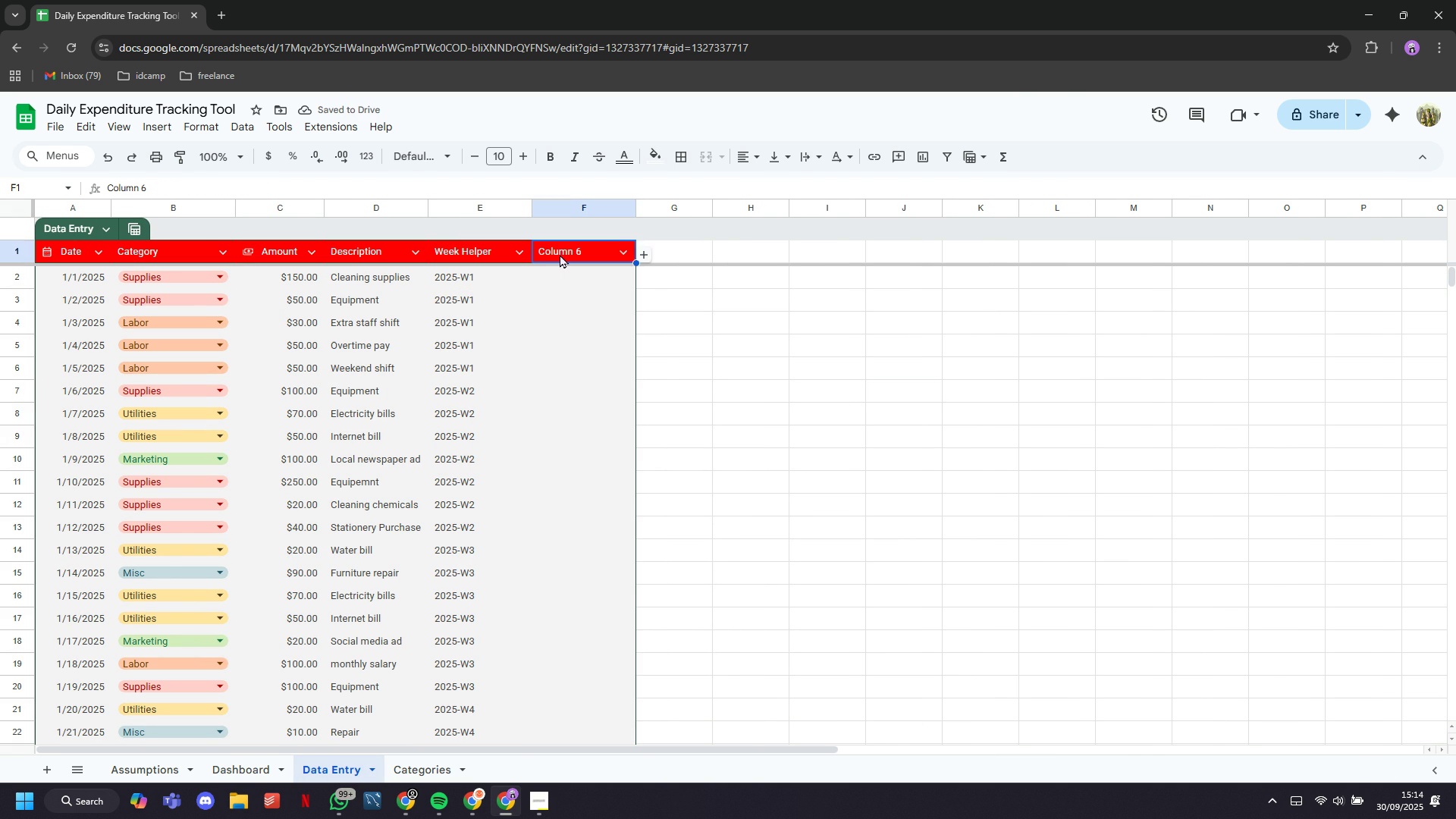 
double_click([560, 254])
 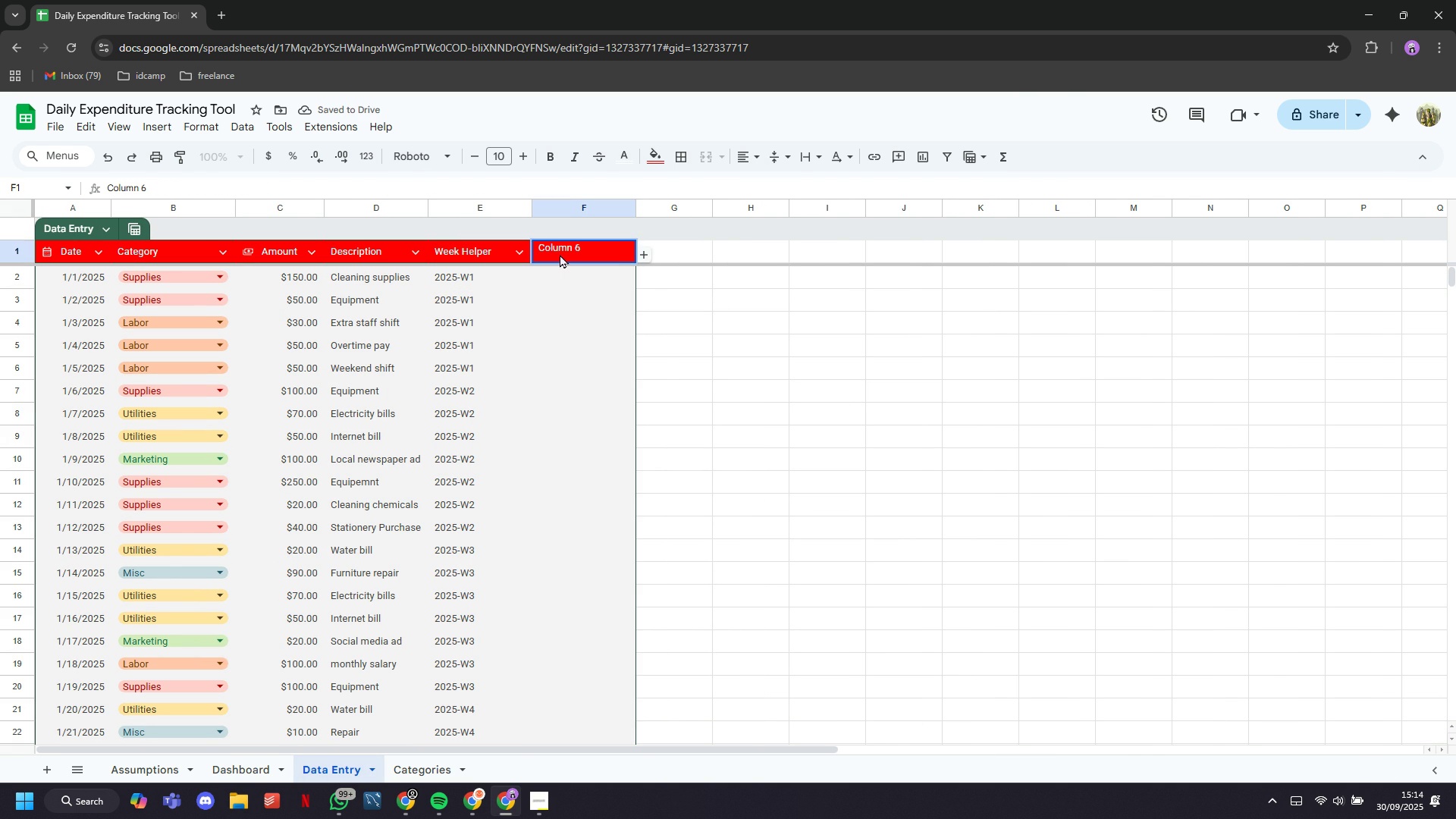 
triple_click([560, 254])
 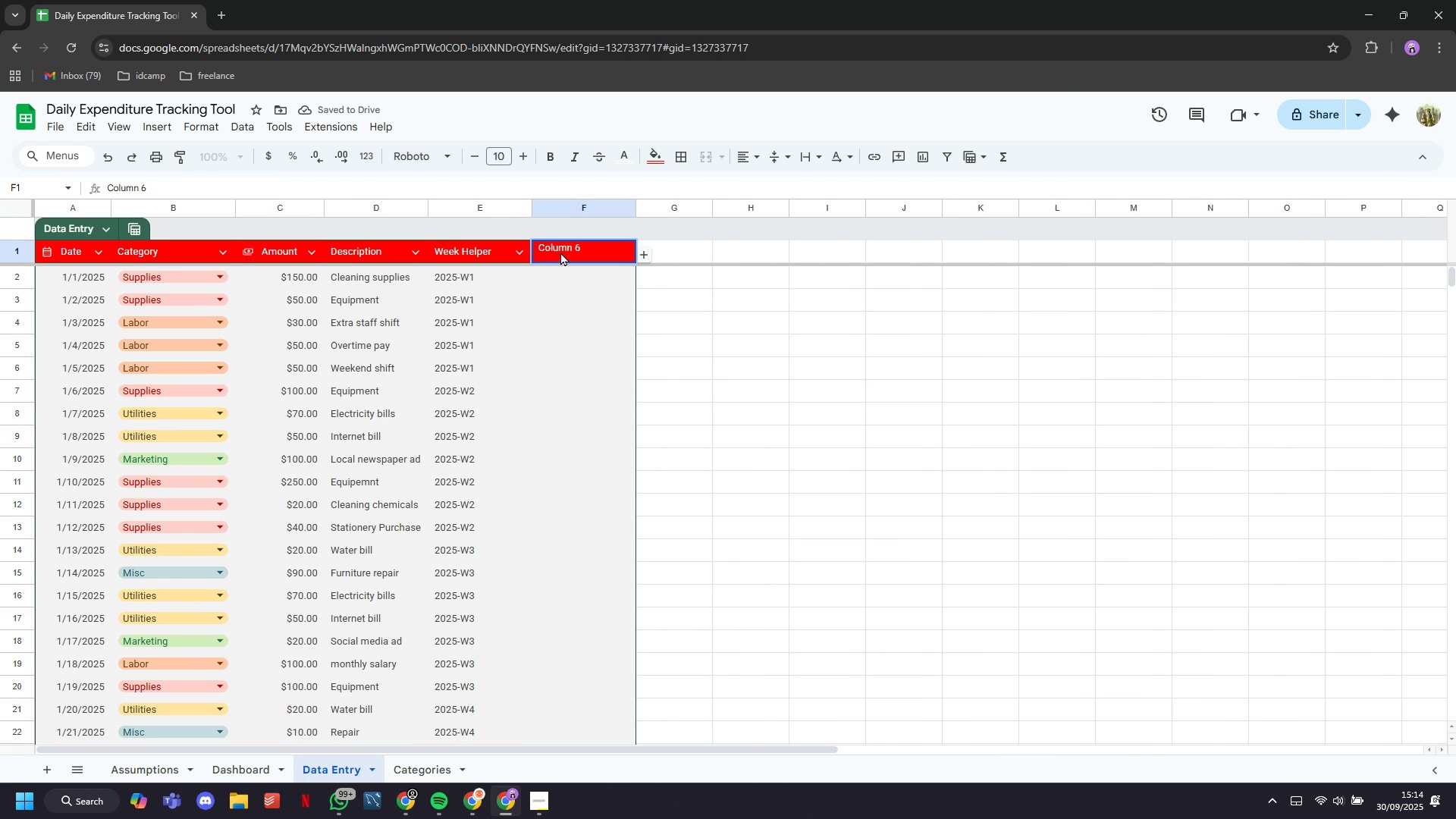 
triple_click([560, 254])
 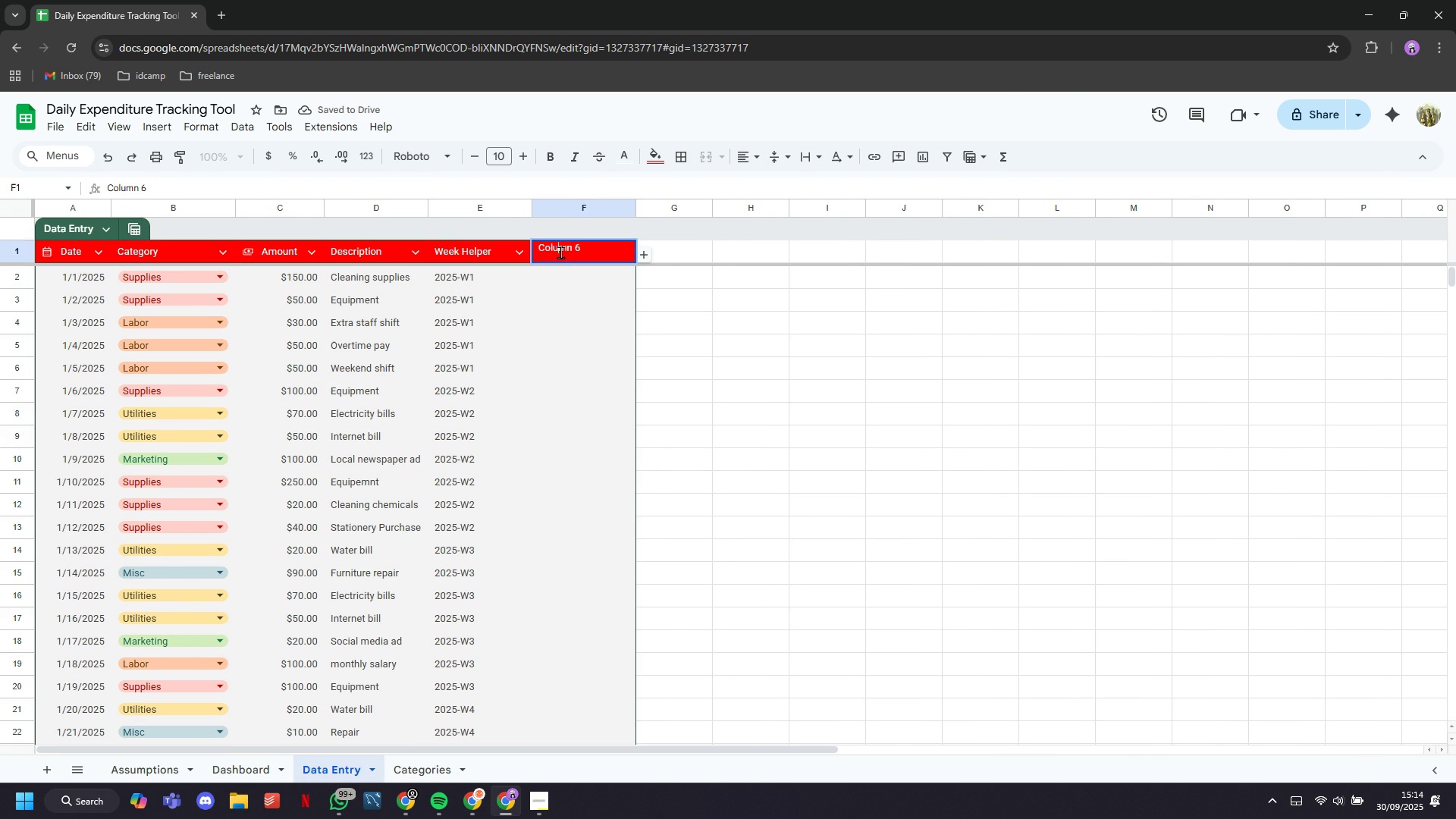 
triple_click([560, 252])
 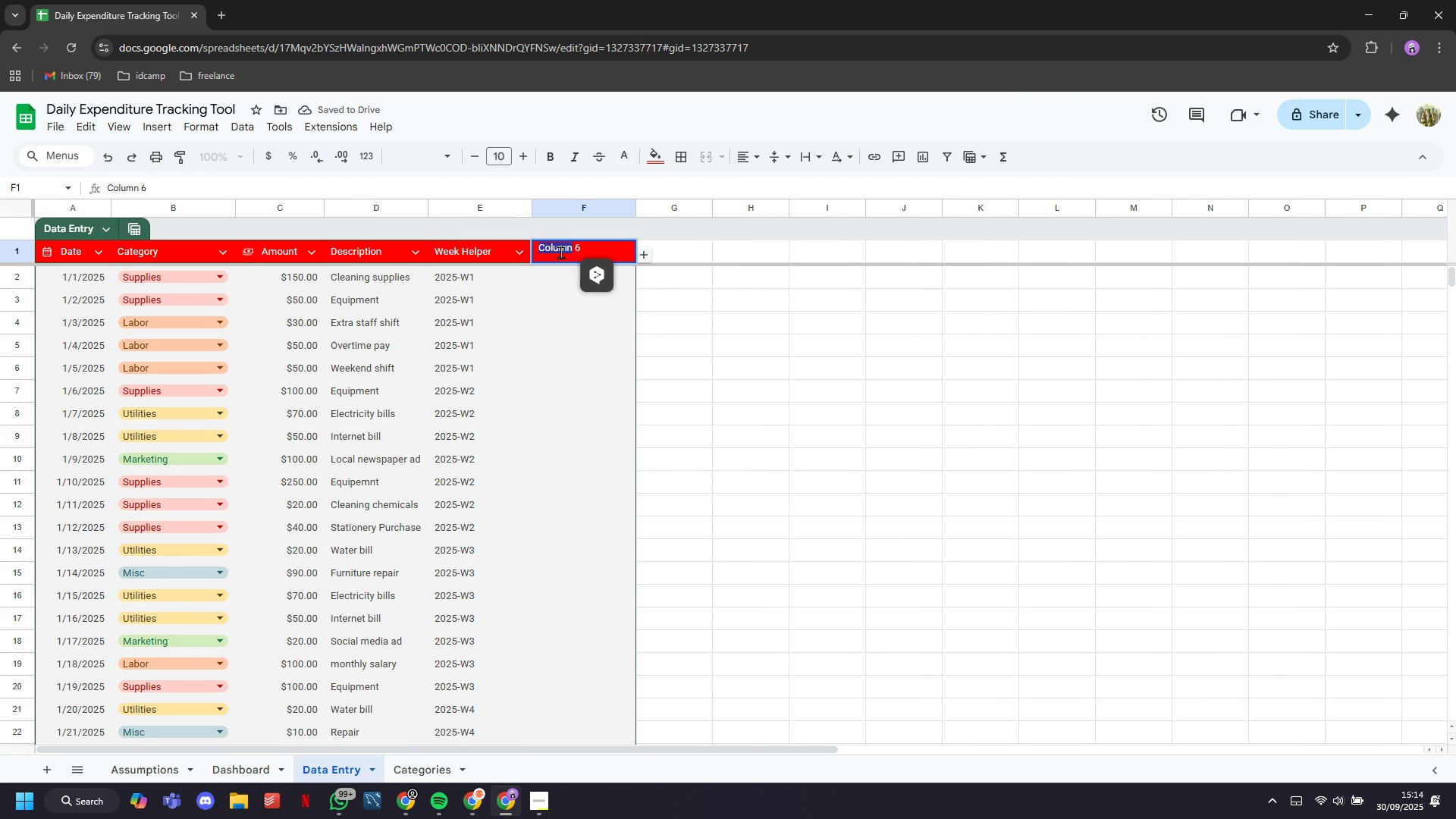 
triple_click([560, 252])
 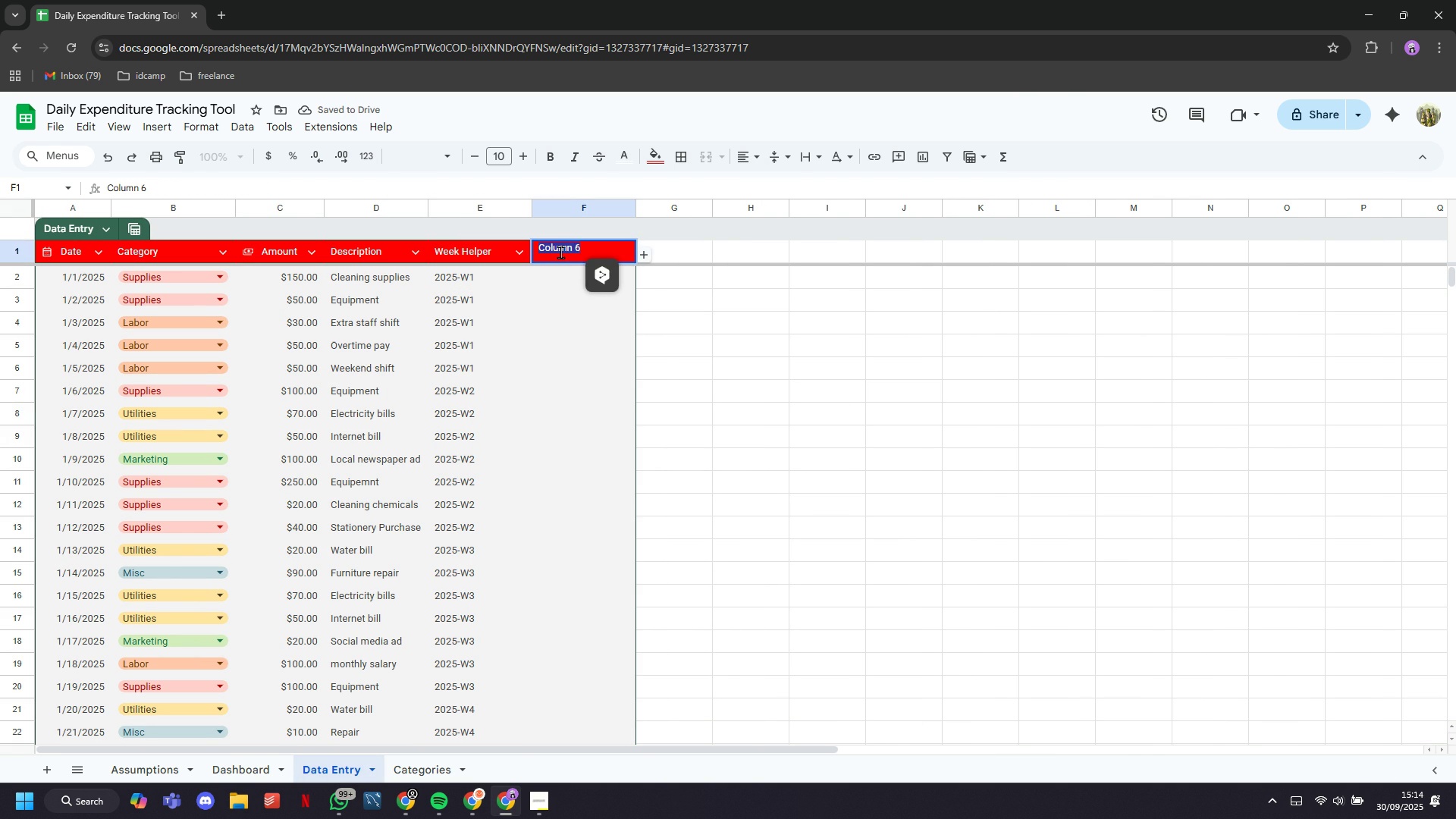 
triple_click([560, 252])
 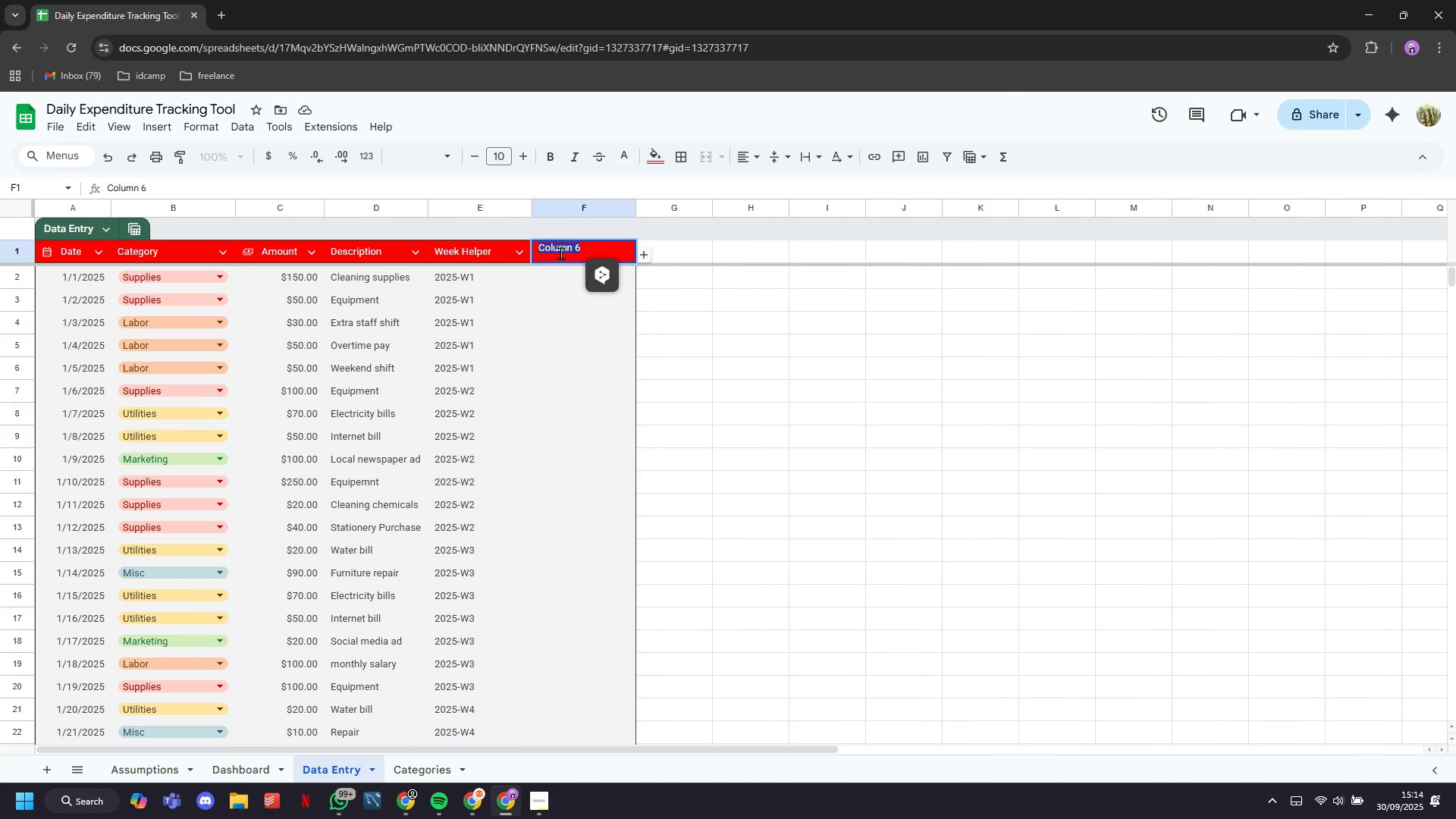 
type(Monthly )
key(Backspace)
key(Backspace)
key(Backspace)
type( Helper)
 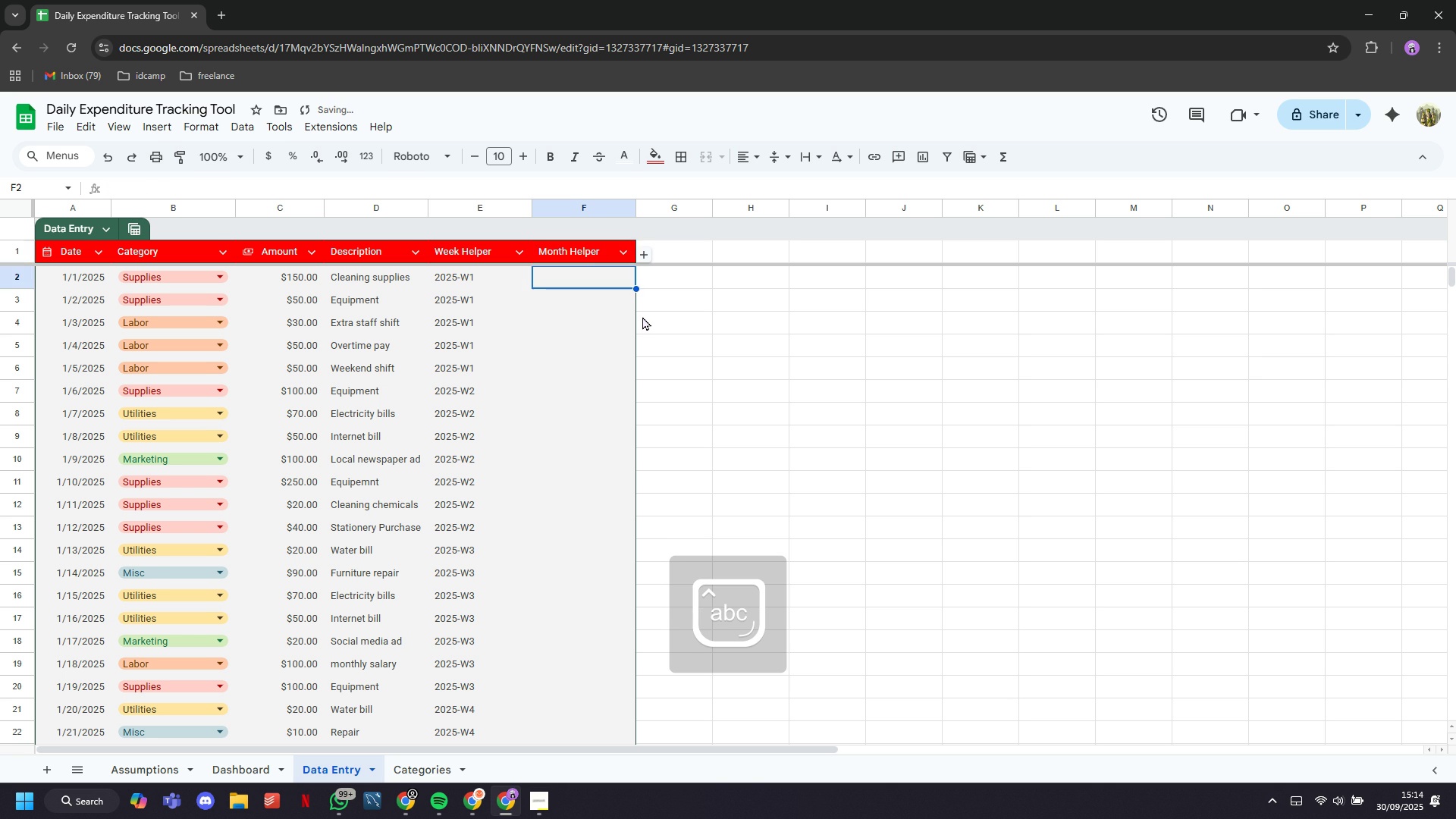 
key(Enter)
 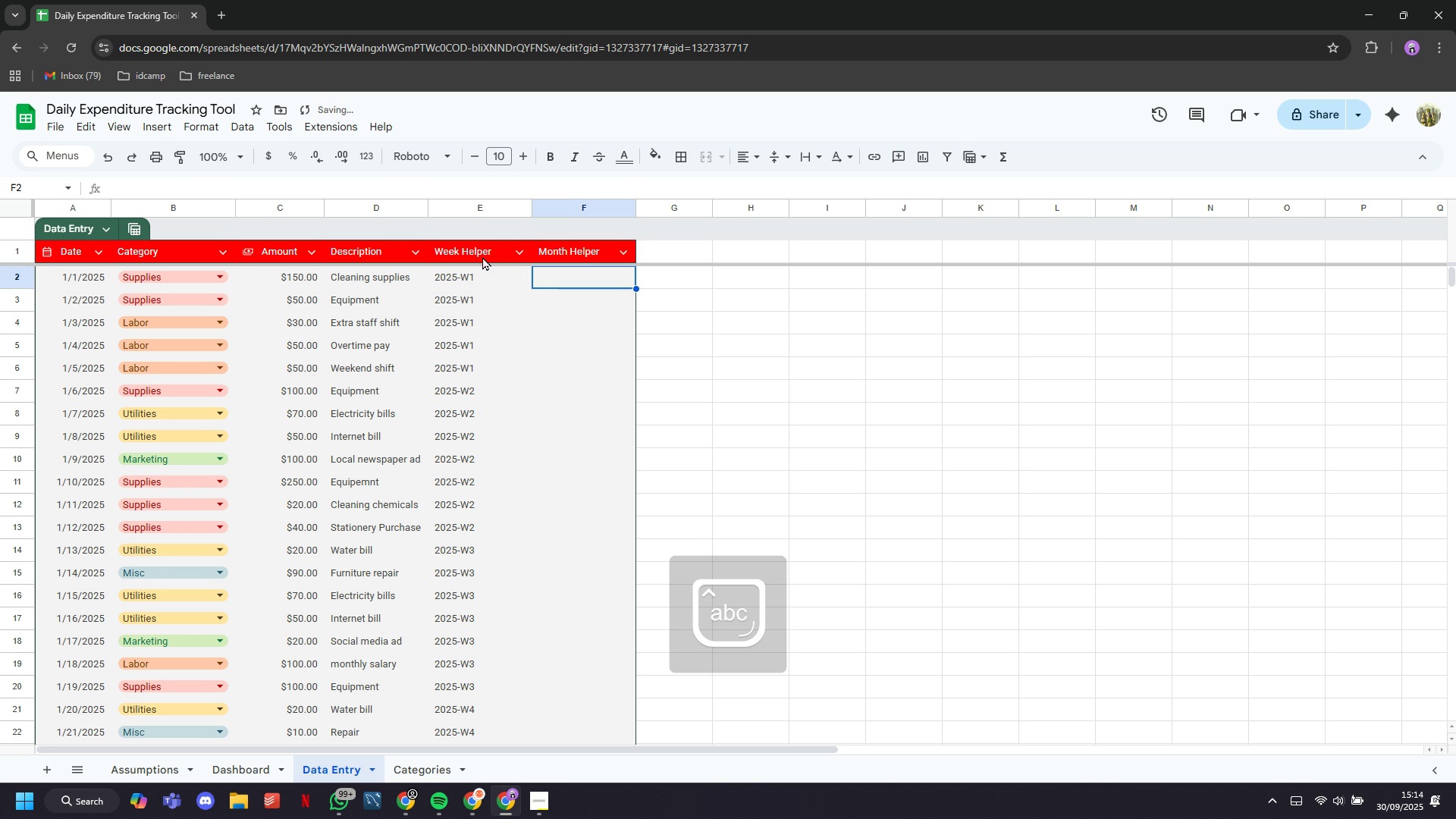 
left_click([483, 269])
 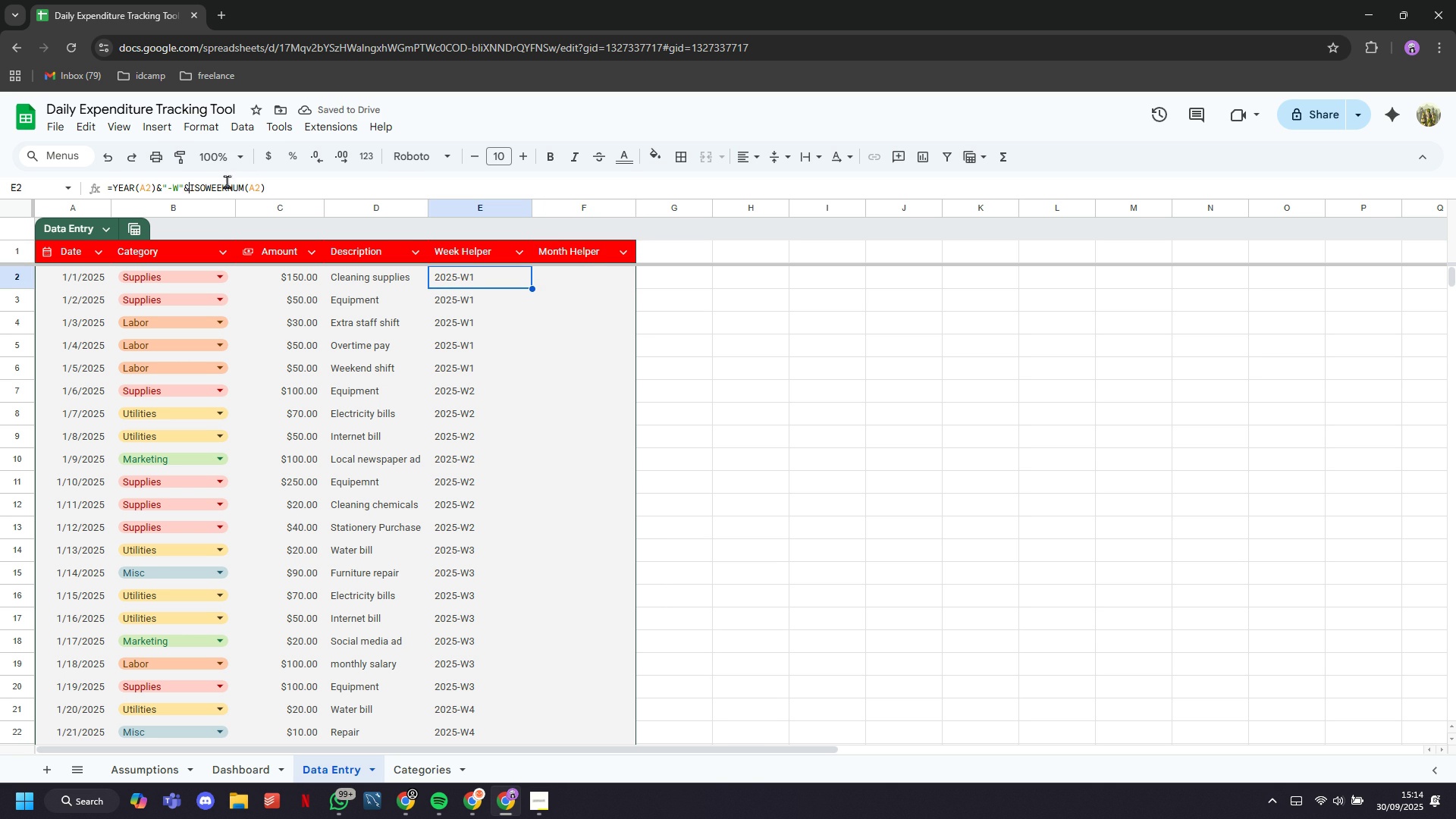 
key(Control+C)
 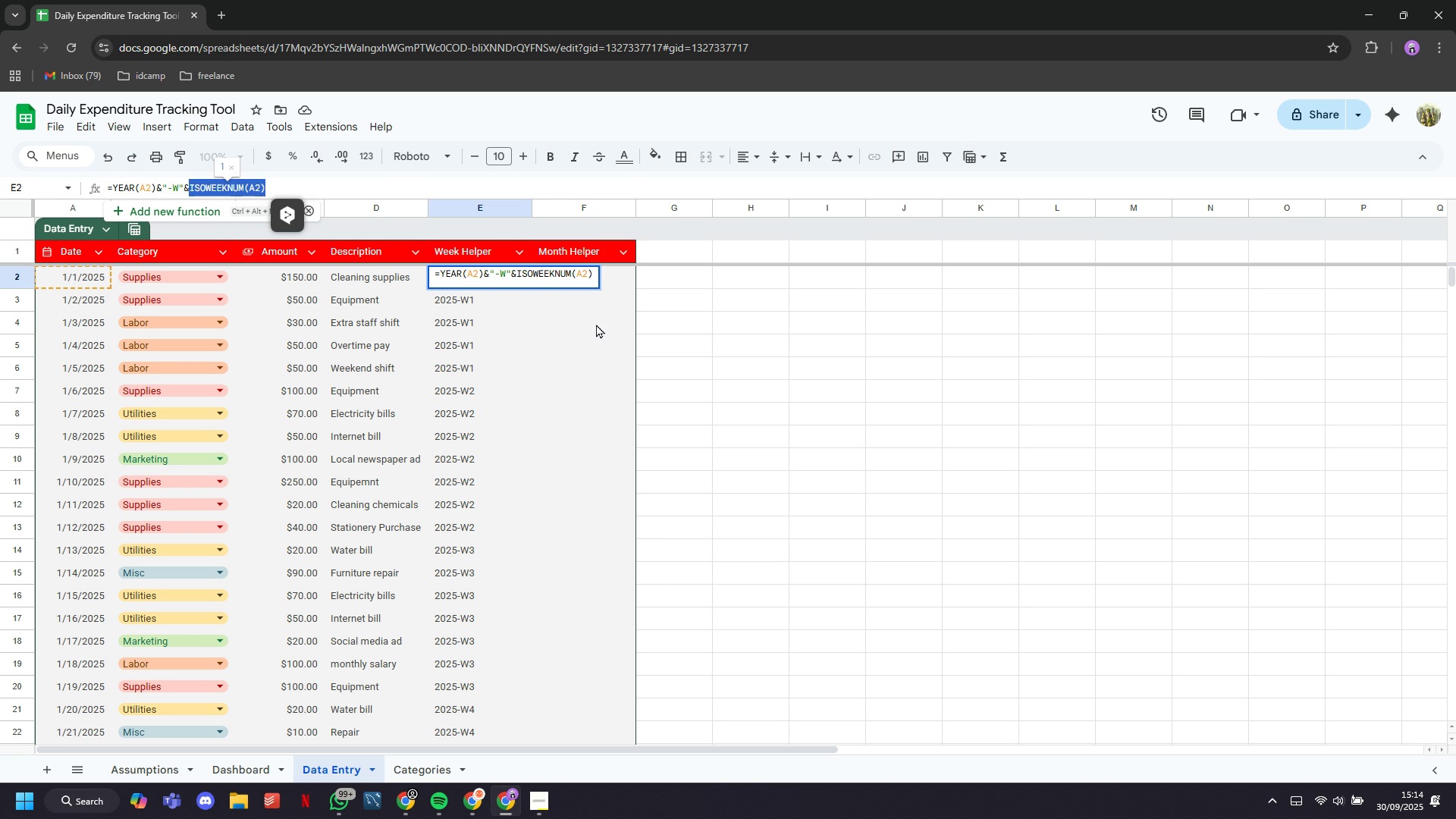 
left_click([596, 324])
 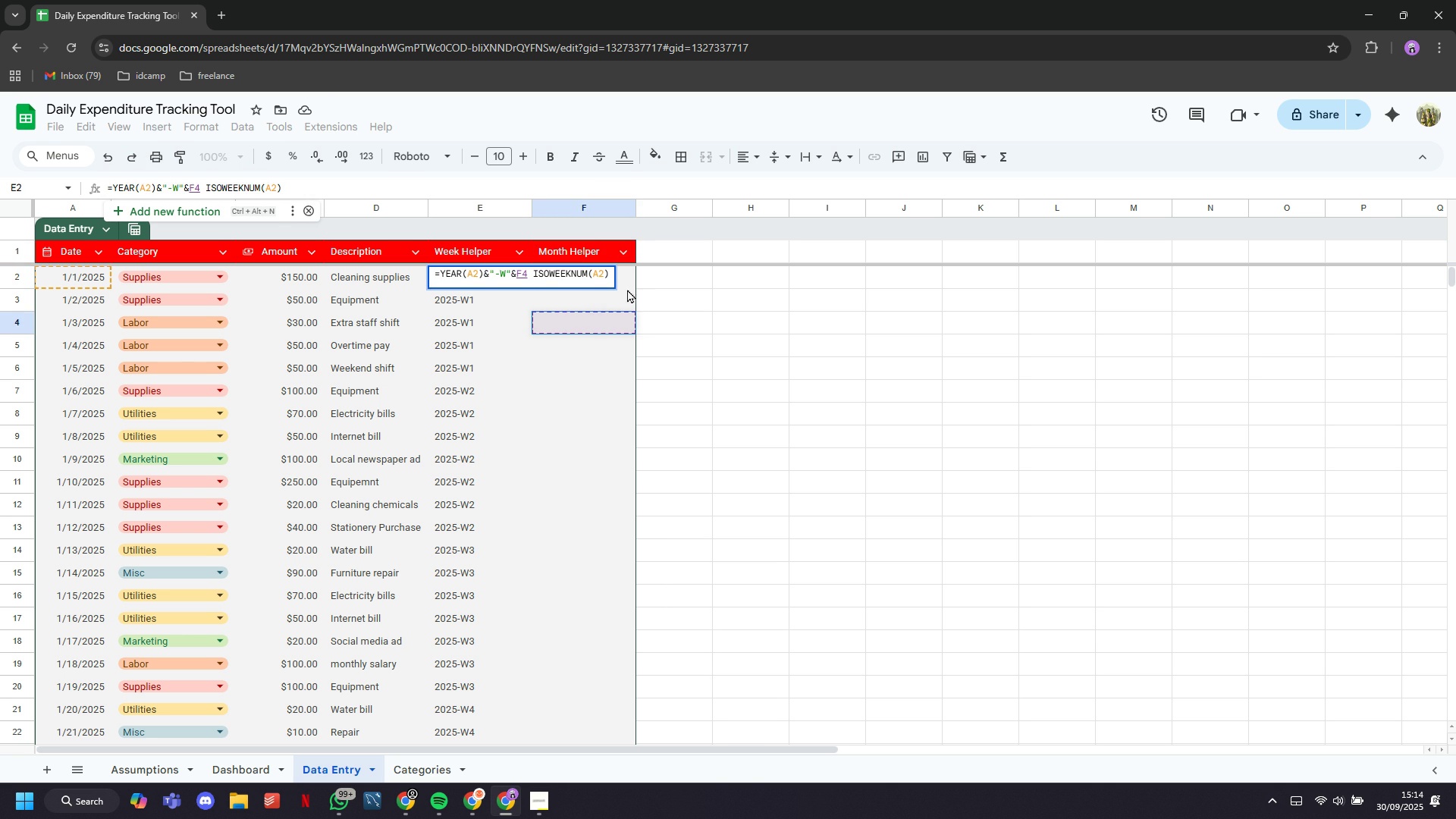 
key(Escape)
 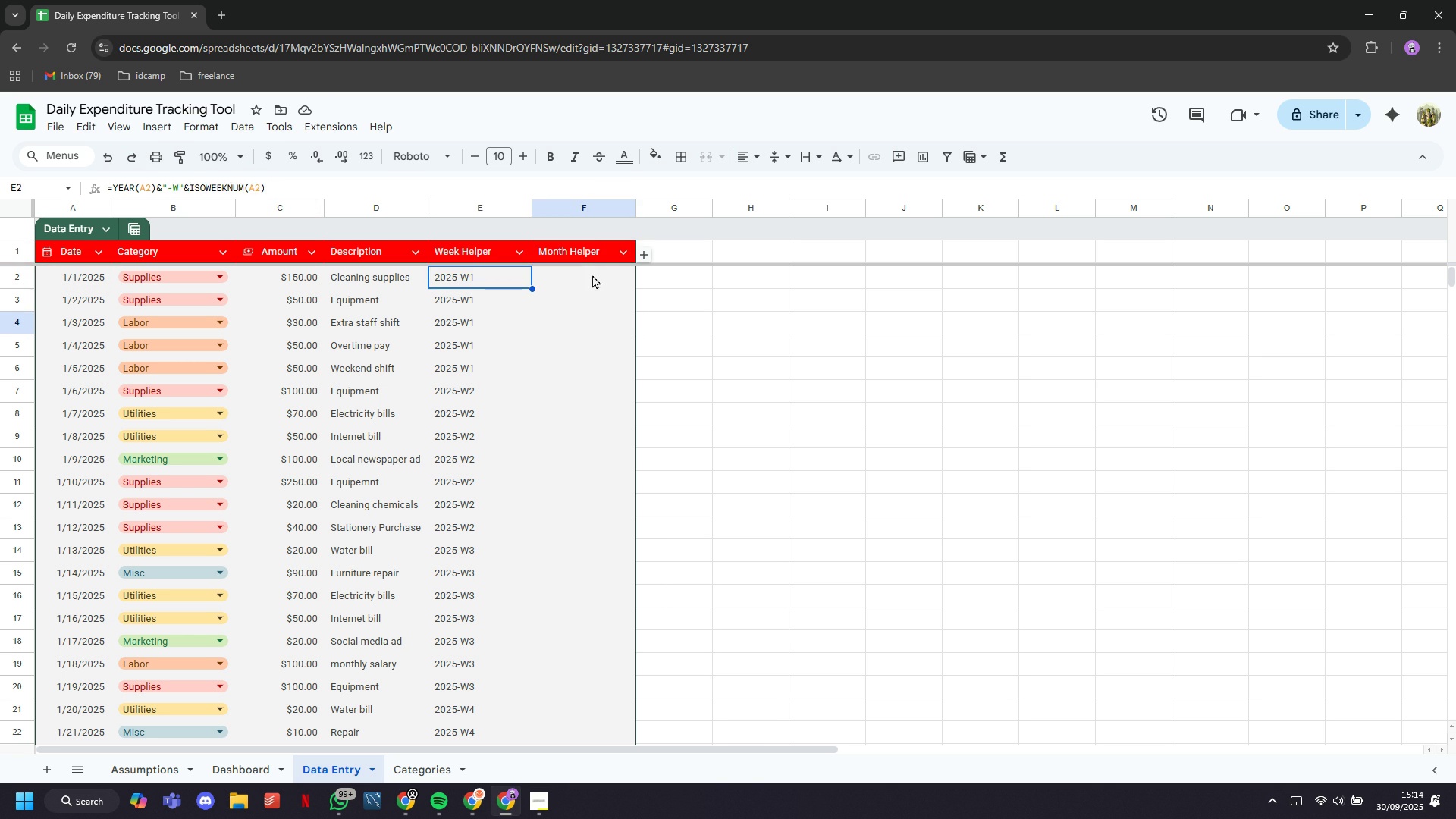 
double_click([592, 275])
 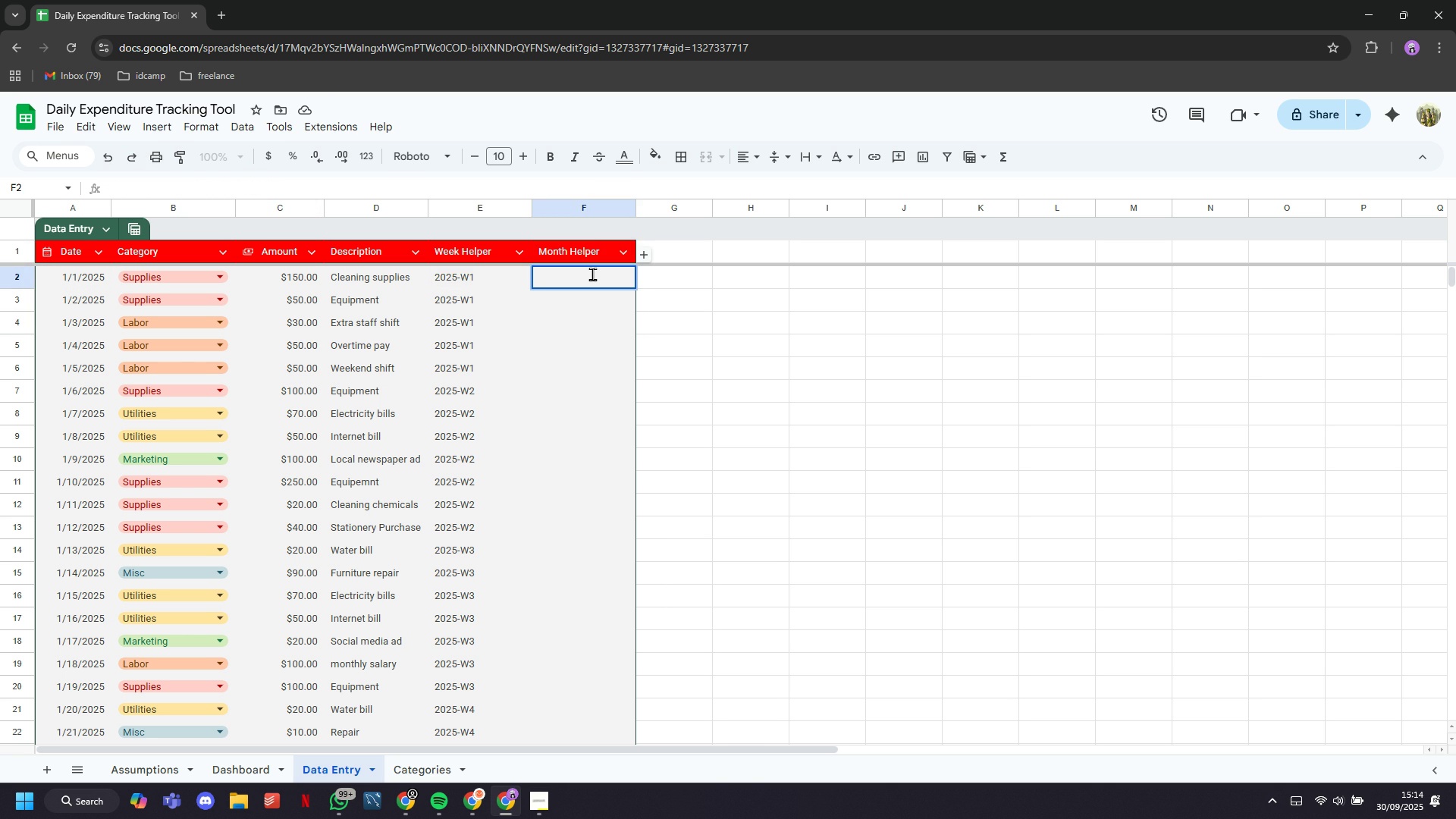 
key(Control+V)
 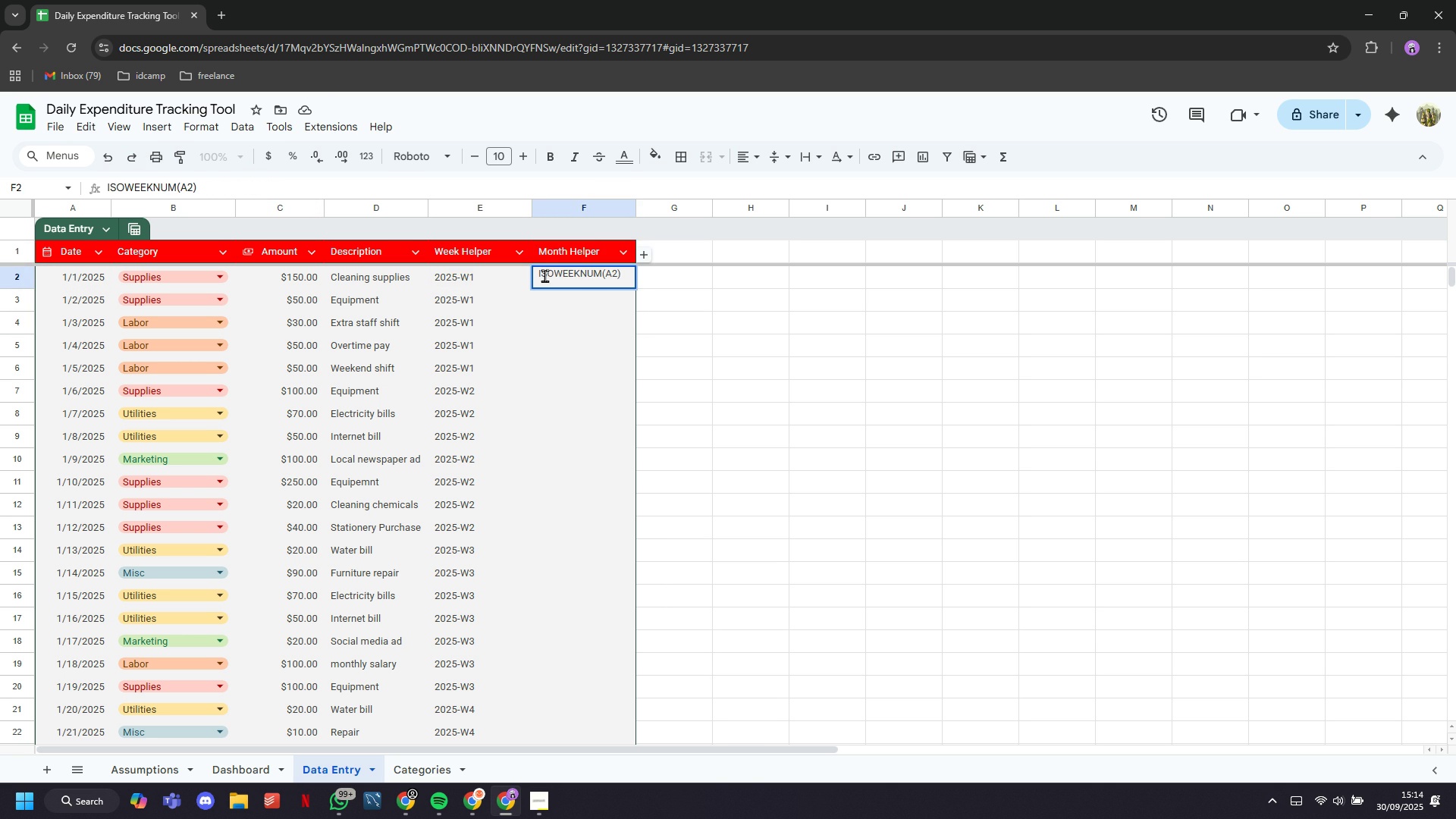 
left_click([544, 275])
 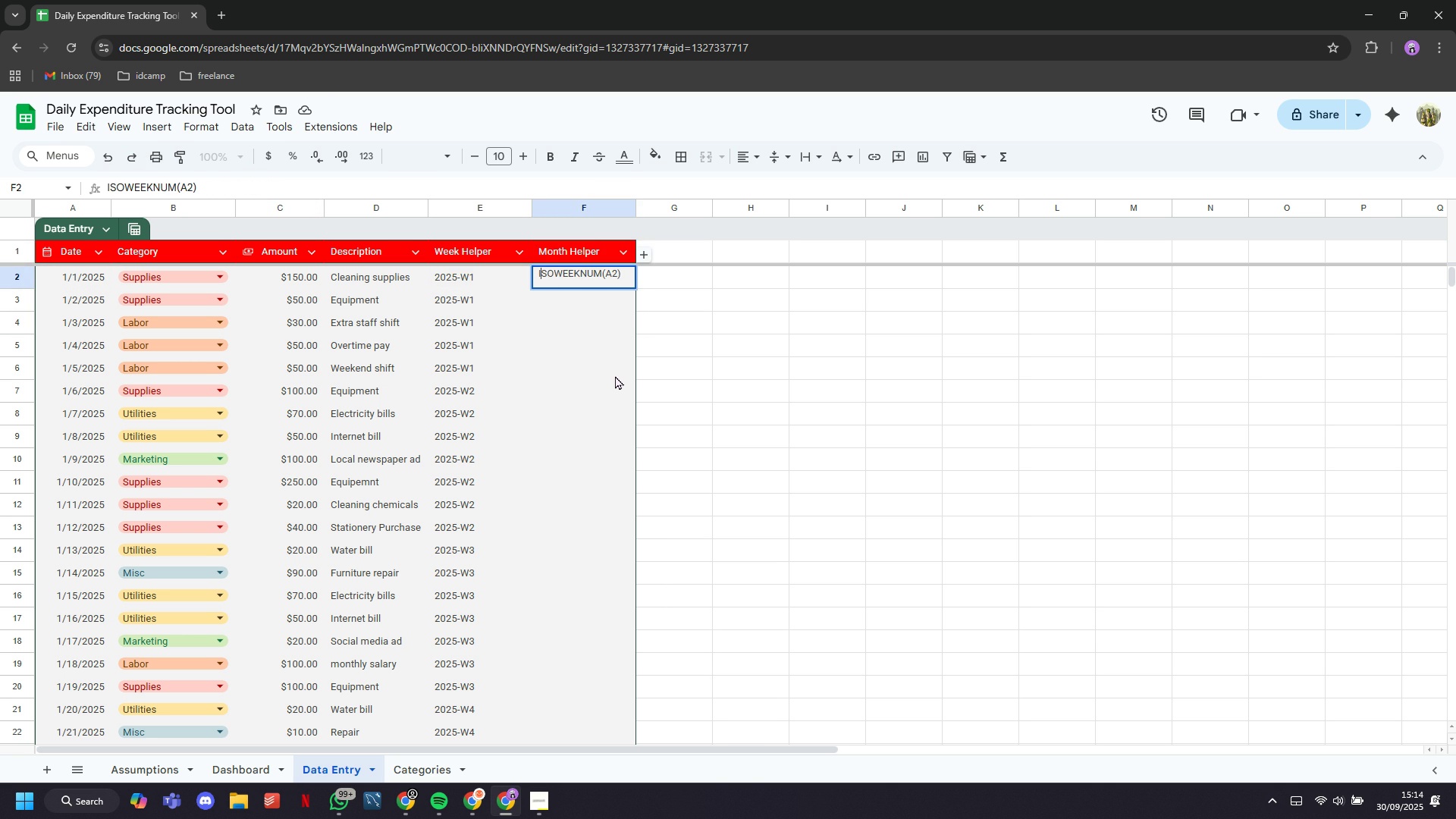 
key(ArrowLeft)
 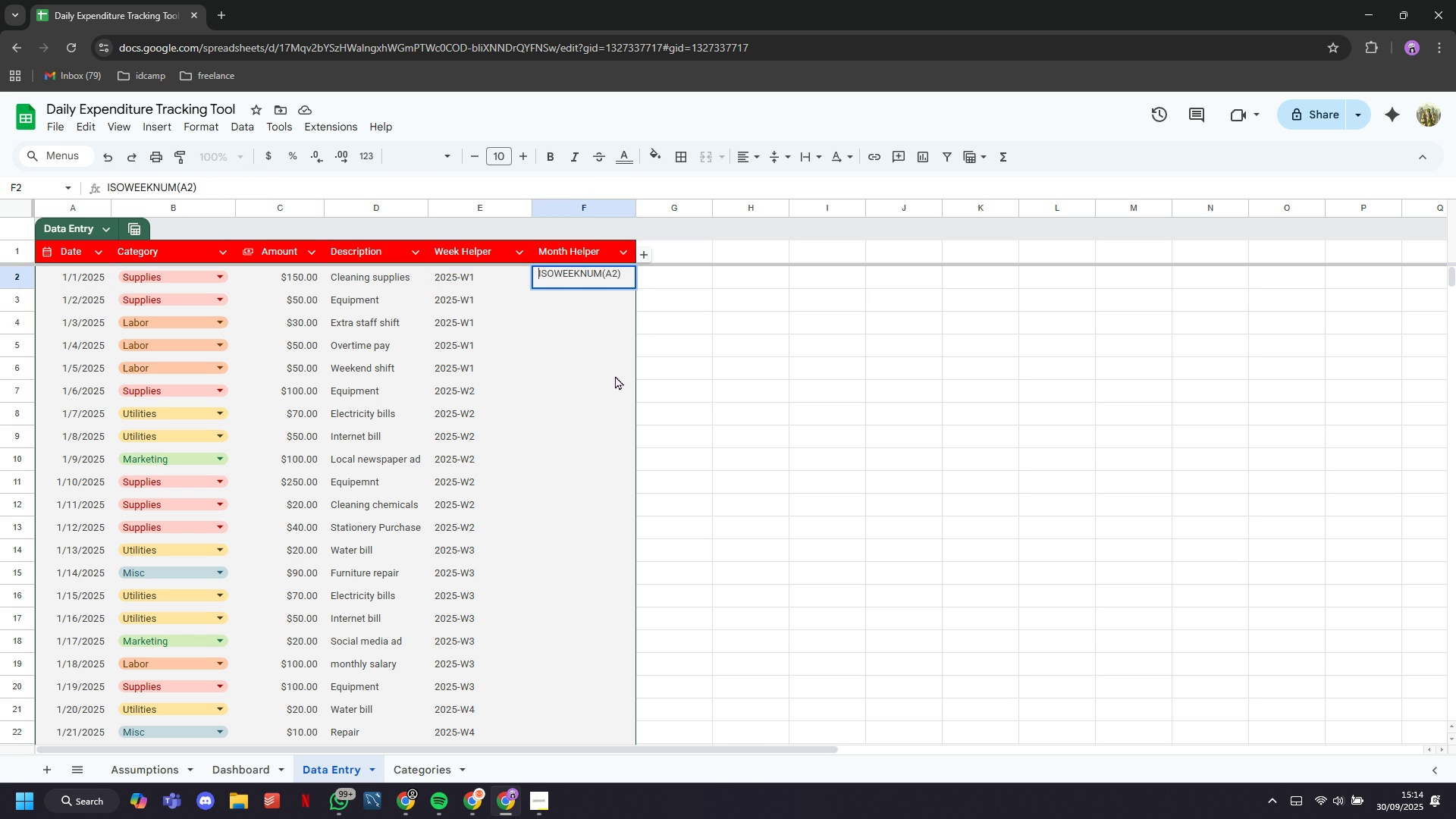 
key(ArrowLeft)
 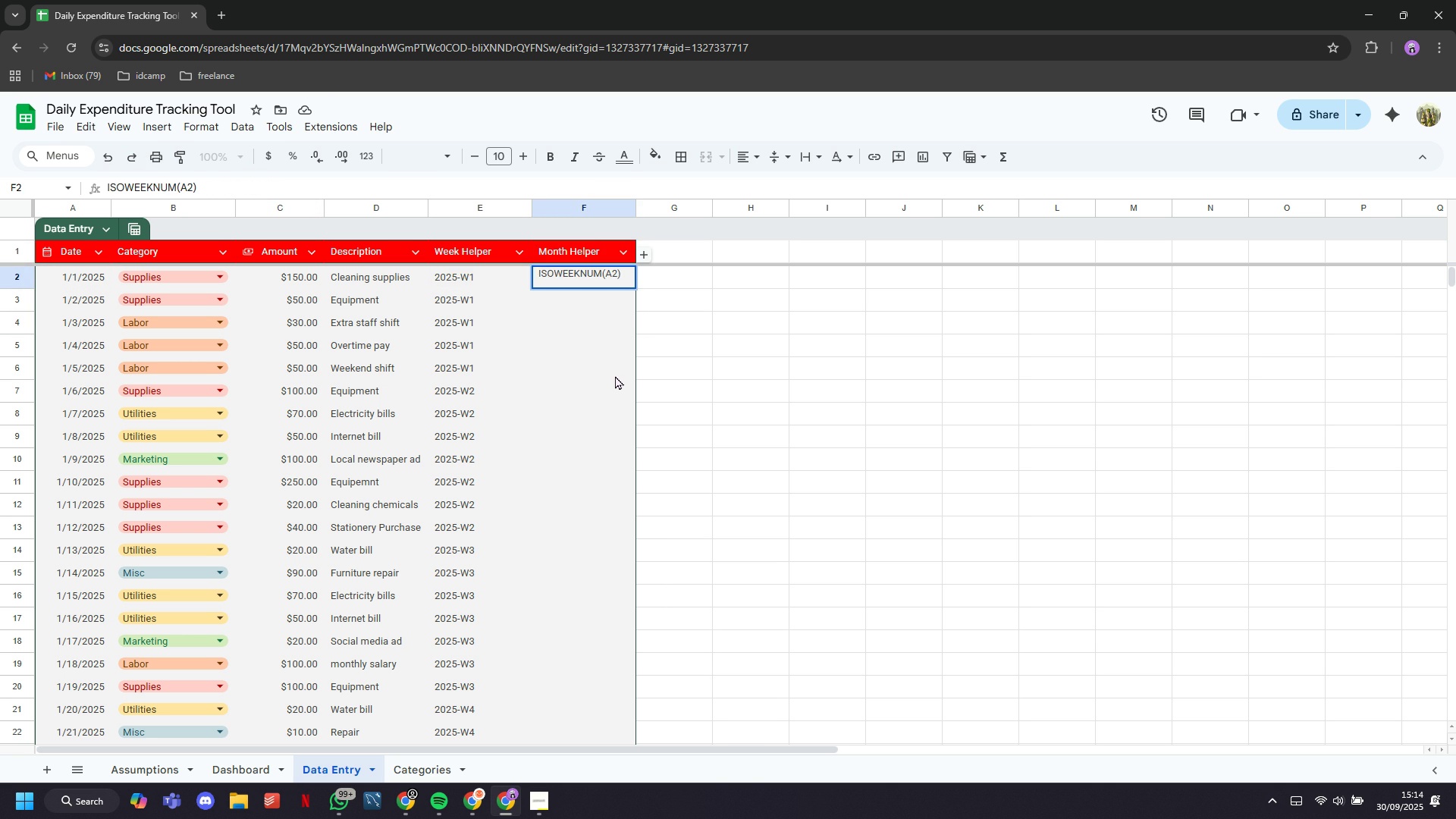 
key(Equal)
 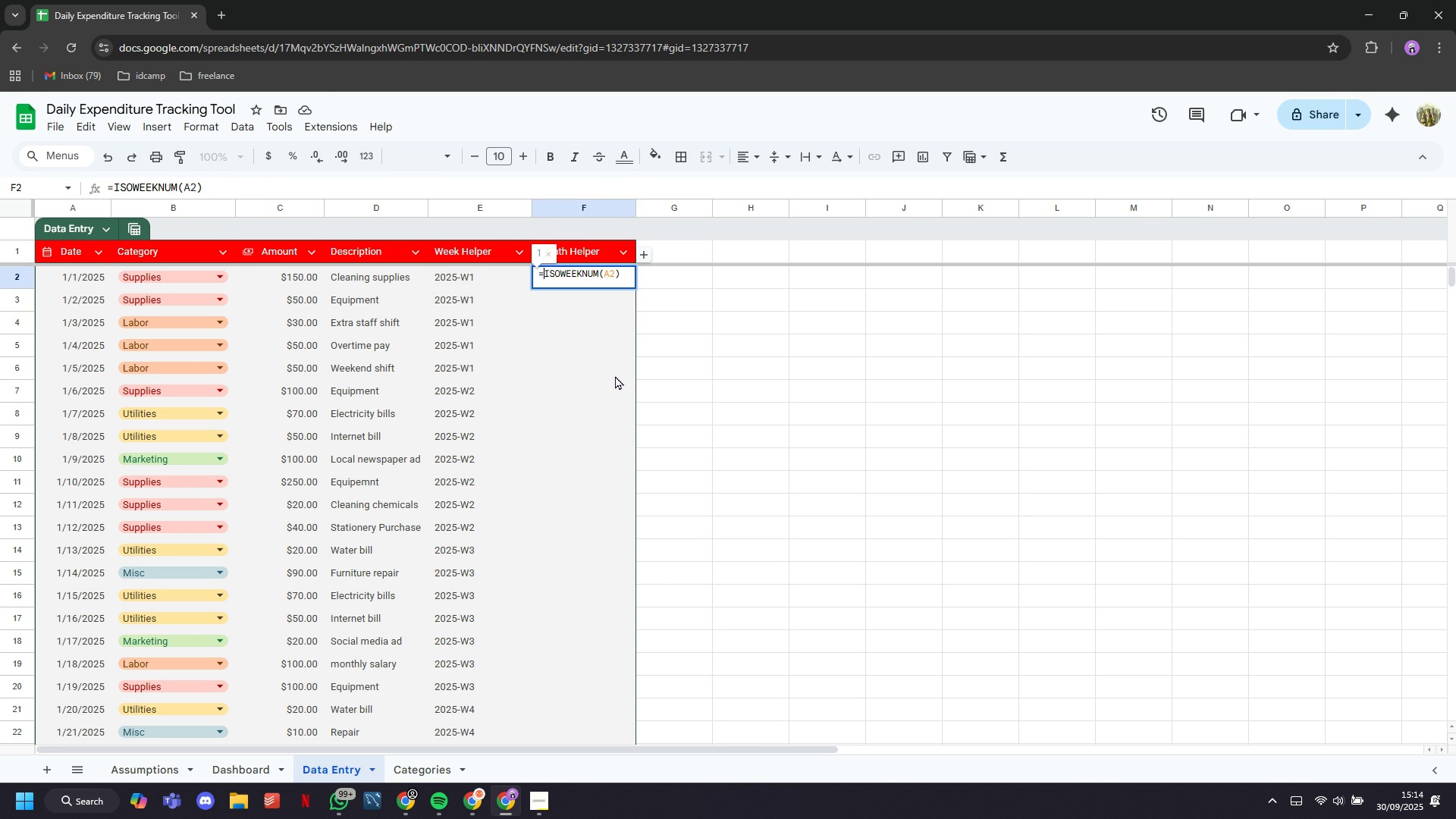 
key(ArrowRight)
 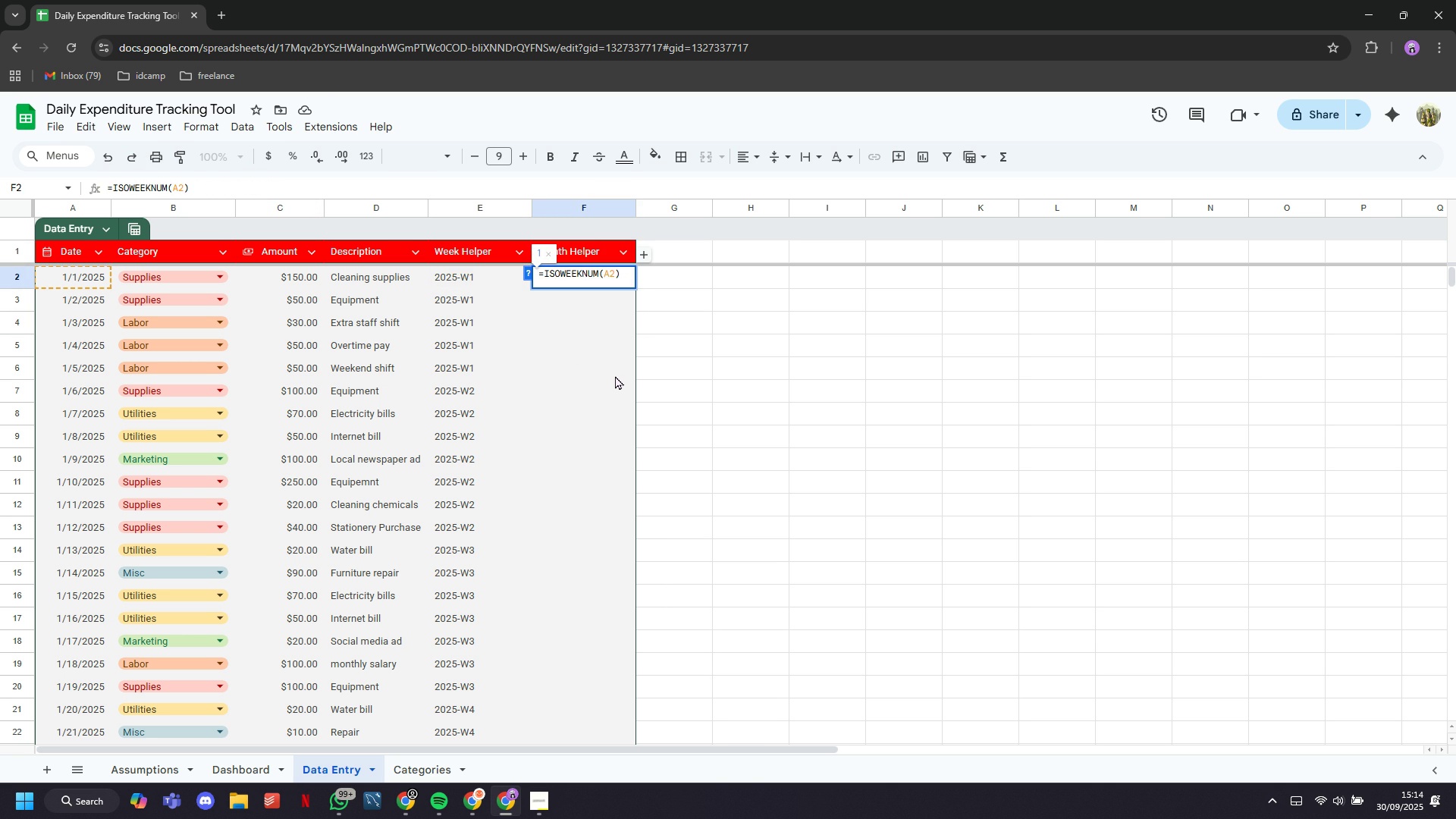 
key(ArrowRight)
 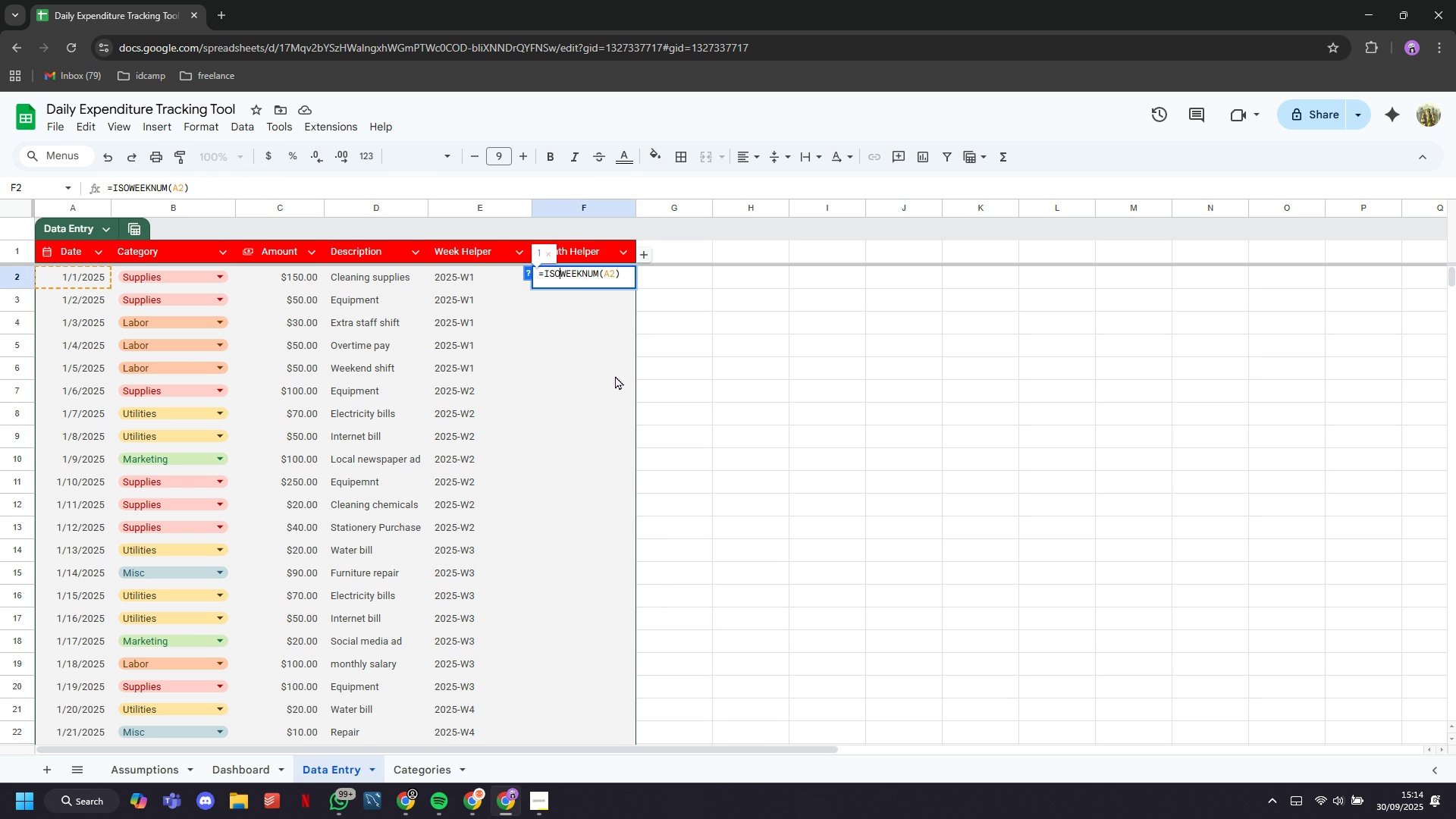 
key(ArrowRight)
 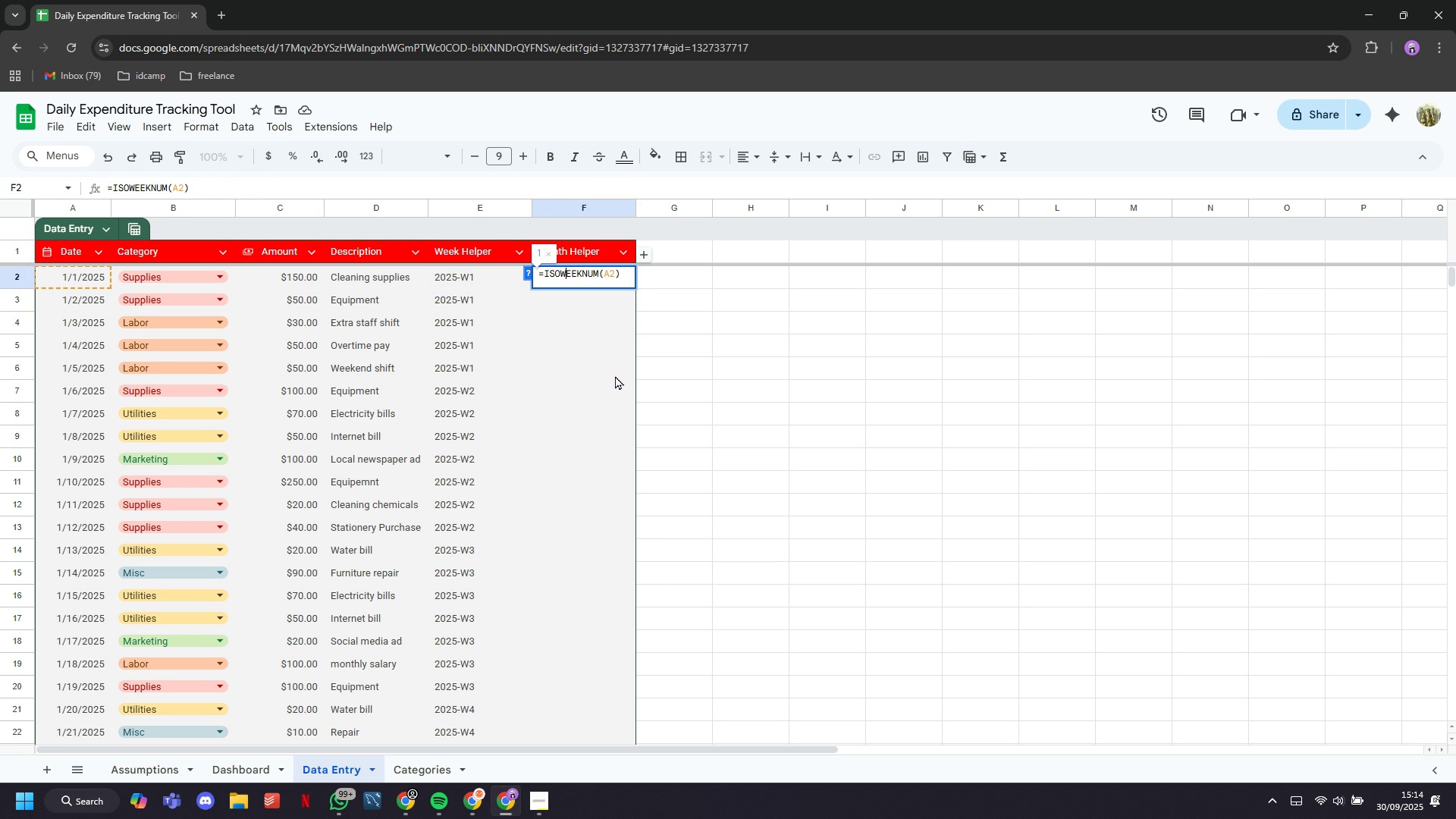 
key(ArrowRight)
 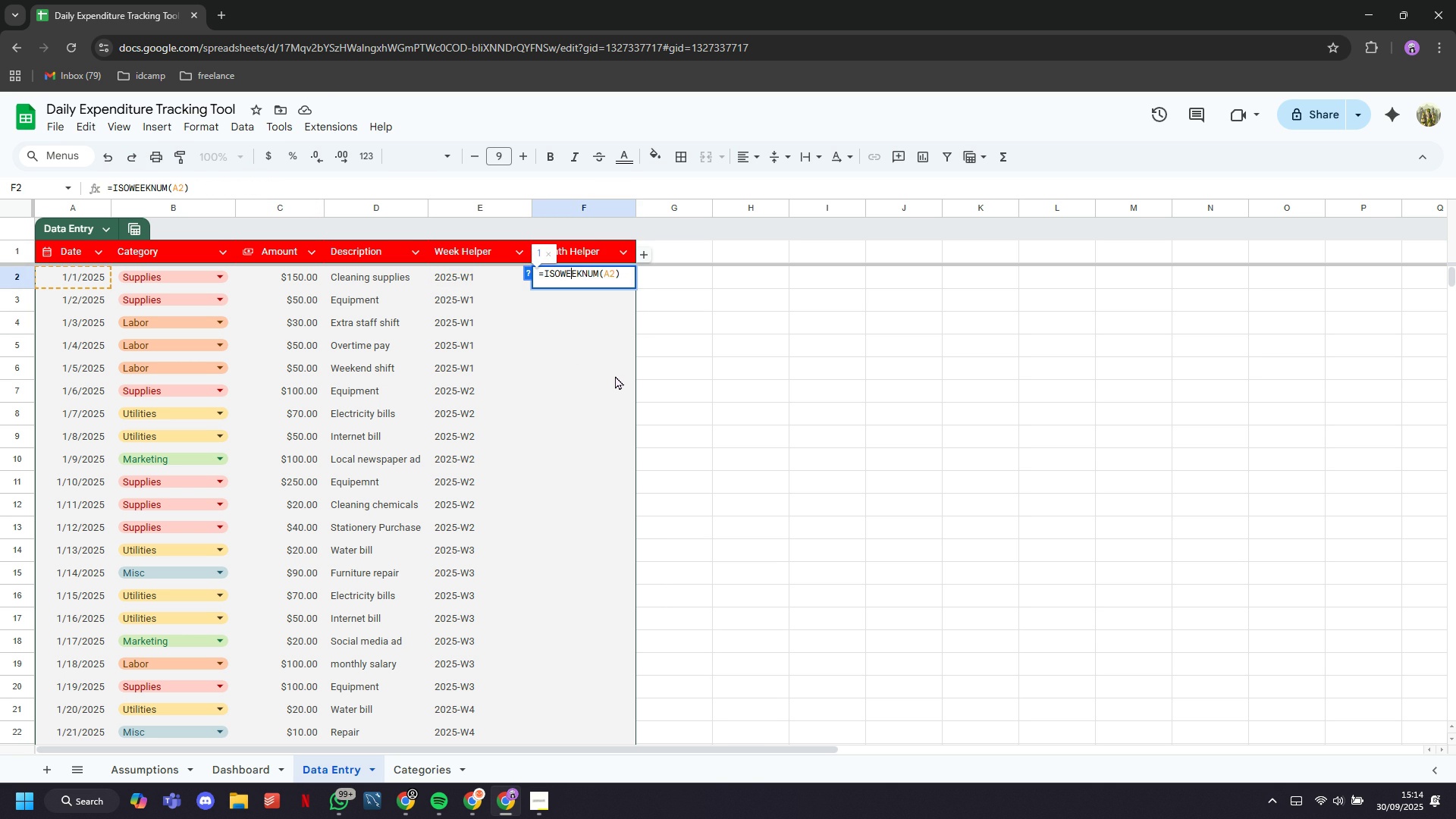 
key(ArrowRight)
 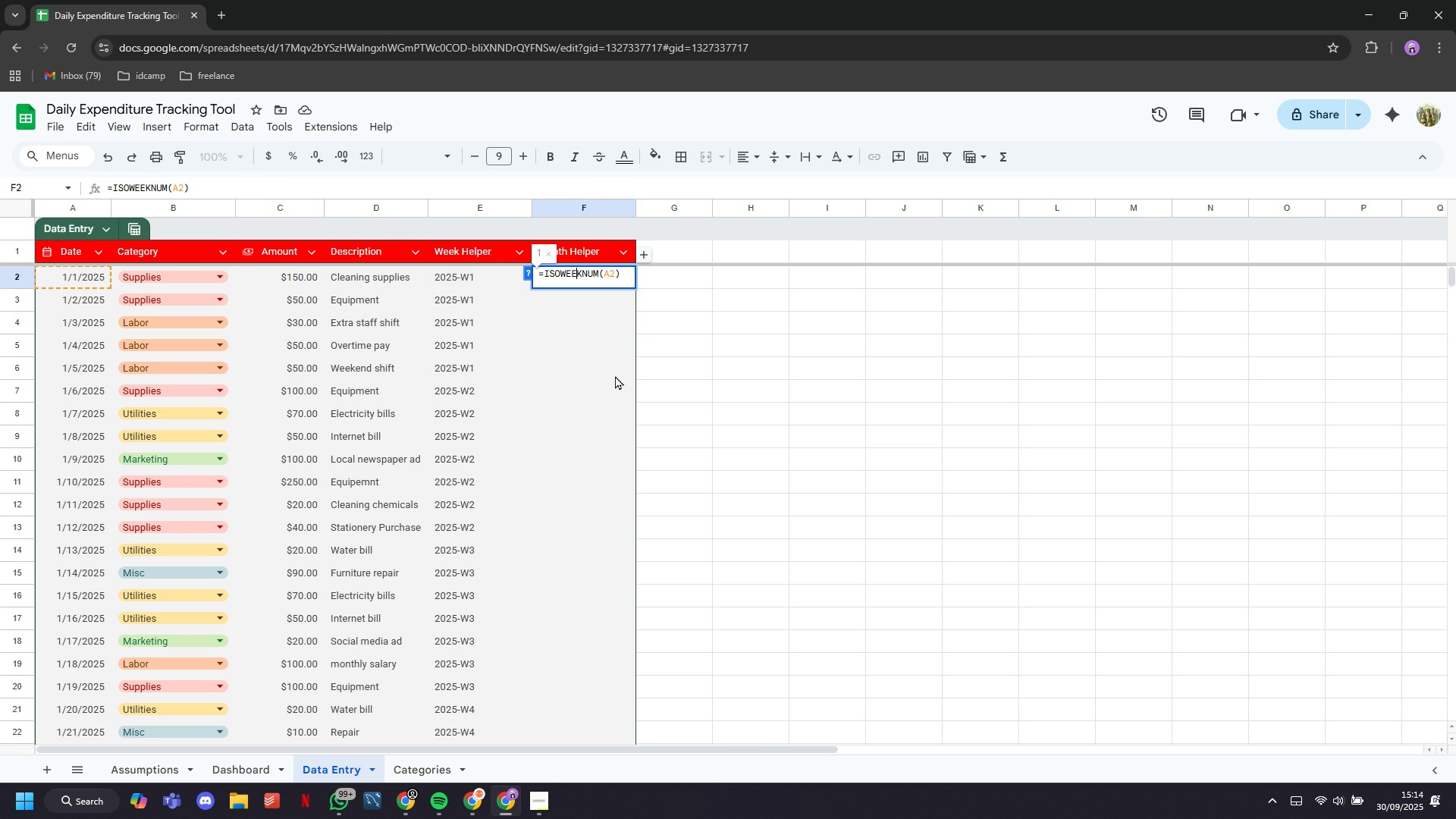 
key(ArrowRight)
 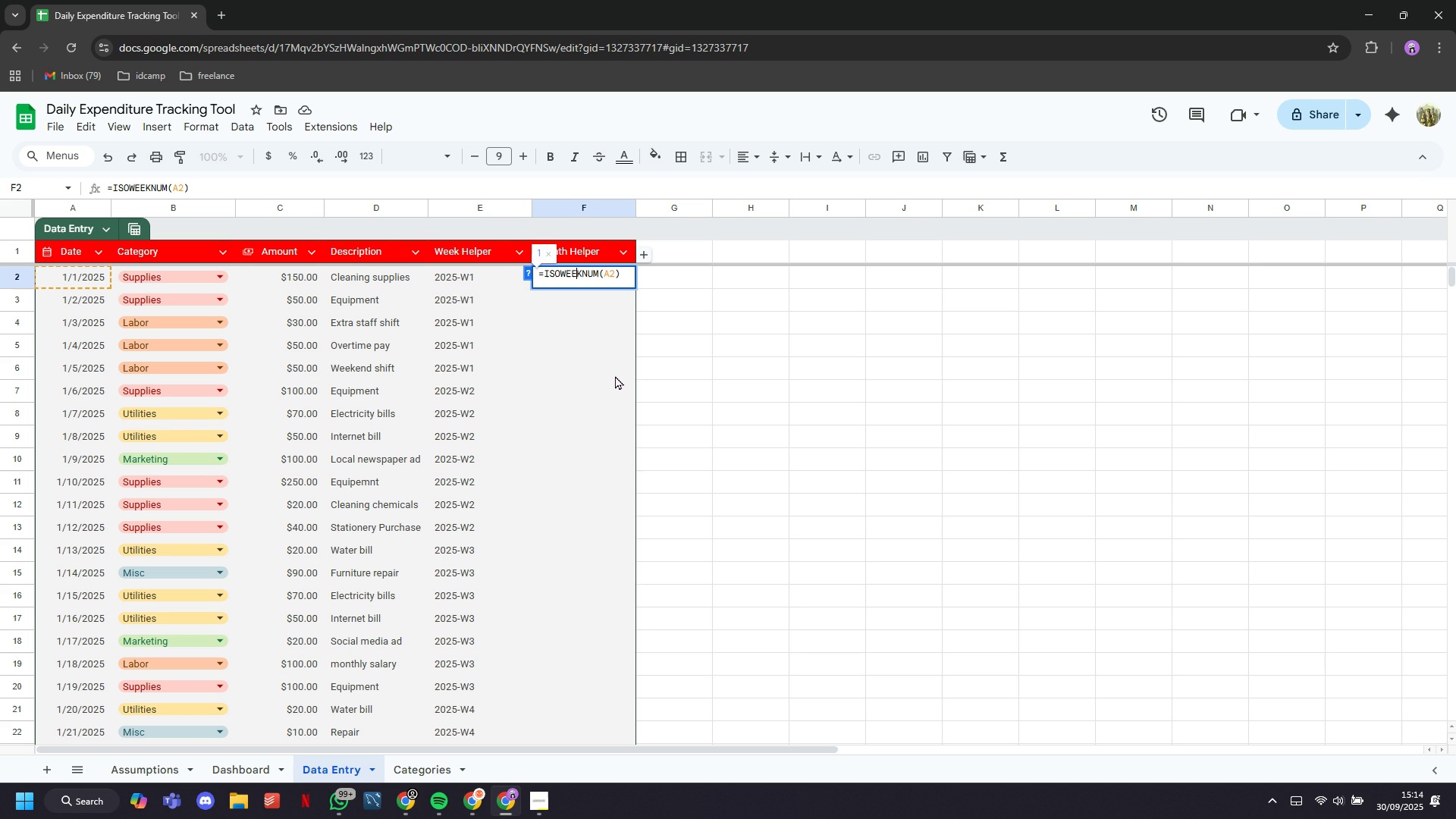 
key(ArrowRight)
 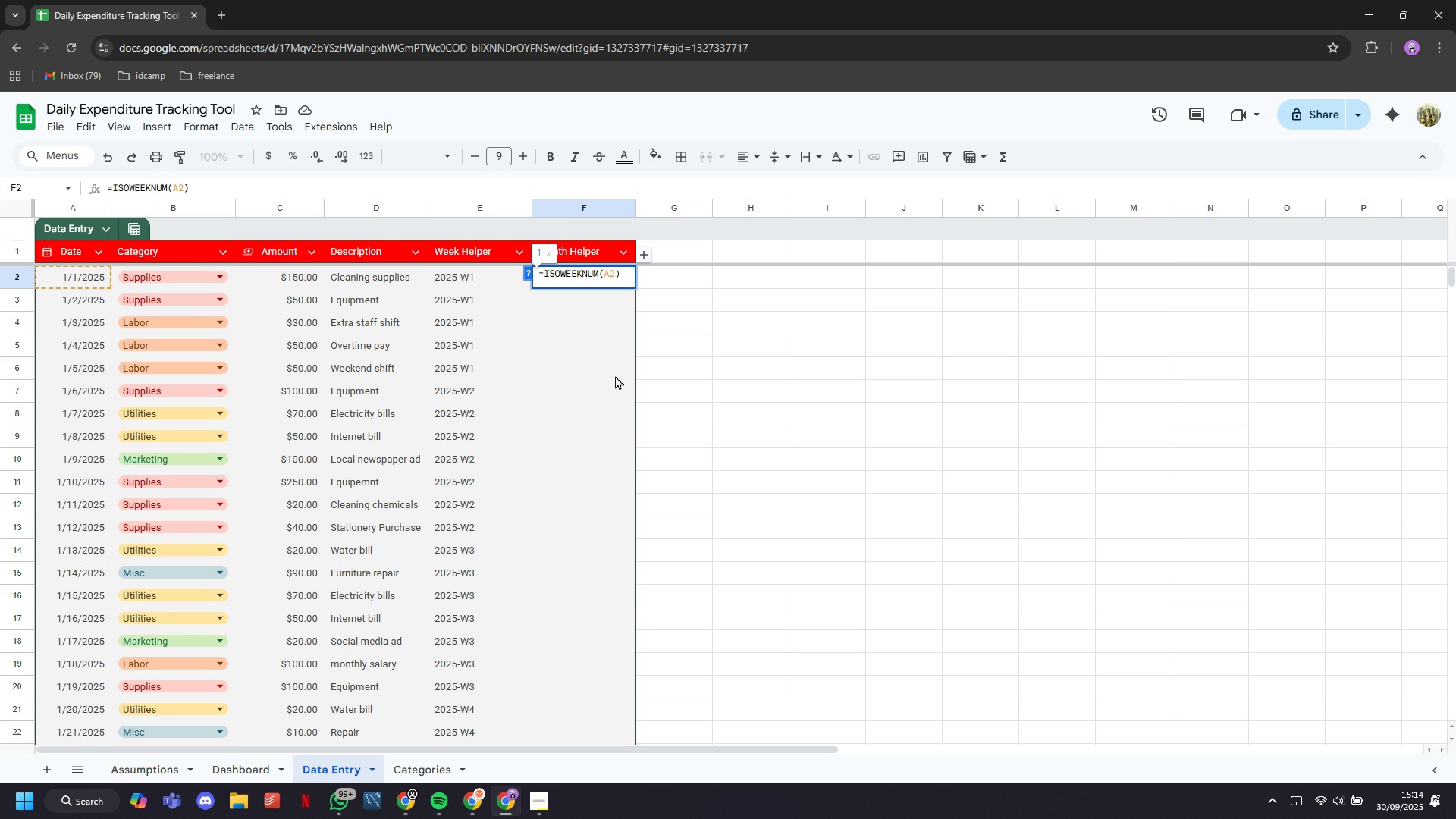 
key(Backspace)
key(Backspace)
key(Backspace)
key(Backspace)
type(YEAR)
 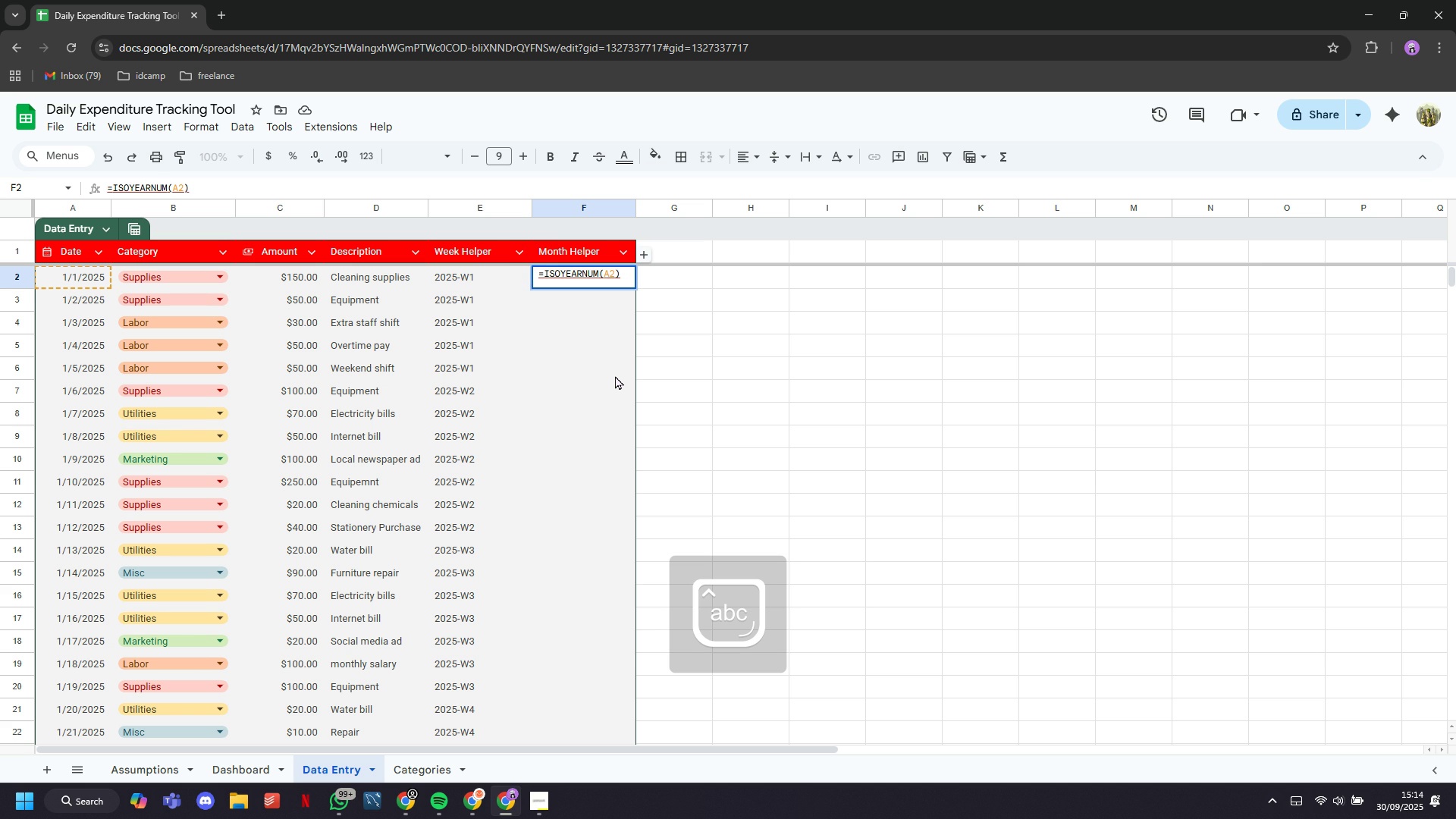 
key(ArrowRight)
 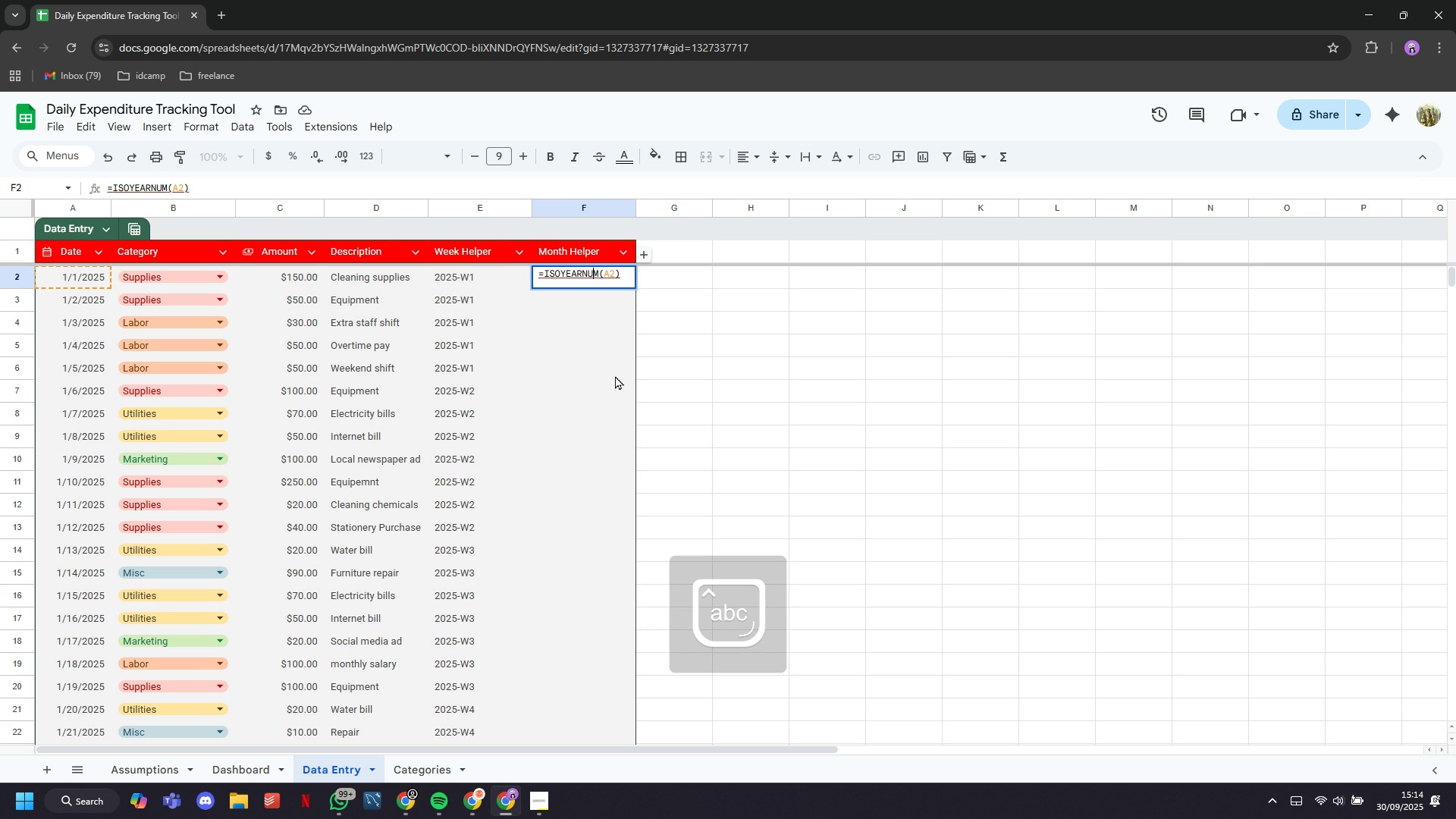 
key(ArrowRight)
 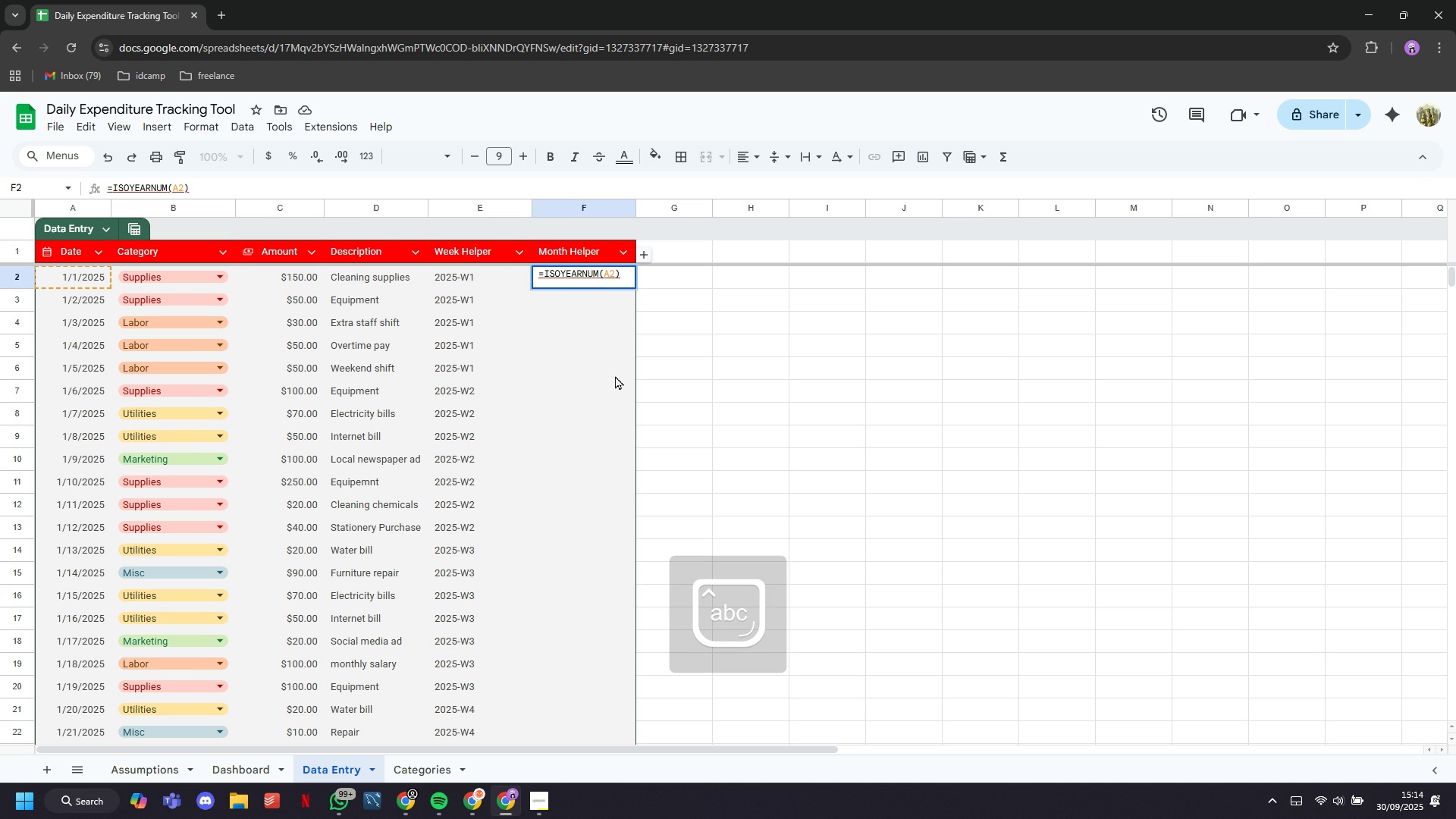 
key(ArrowRight)
 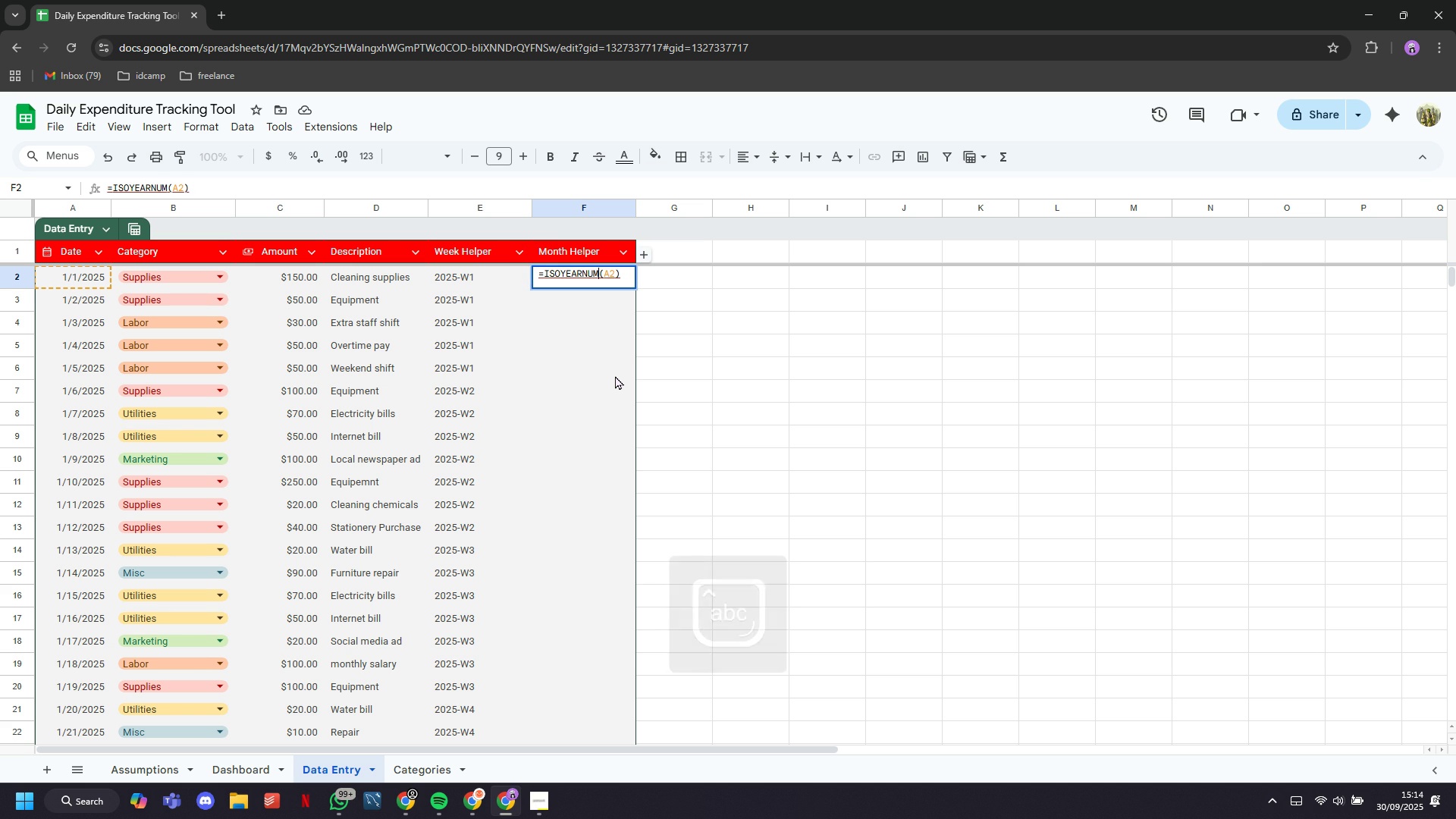 
key(Backspace)
key(Backspace)
key(Backspace)
key(Backspace)
key(Backspace)
key(Backspace)
key(Backspace)
key(Backspace)
type(omo)
key(Backspace)
key(Backspace)
key(Backspace)
type(0)
key(Backspace)
type(OM)
key(Backspace)
key(Backspace)
key(Backspace)
key(Backspace)
type(Mon)
 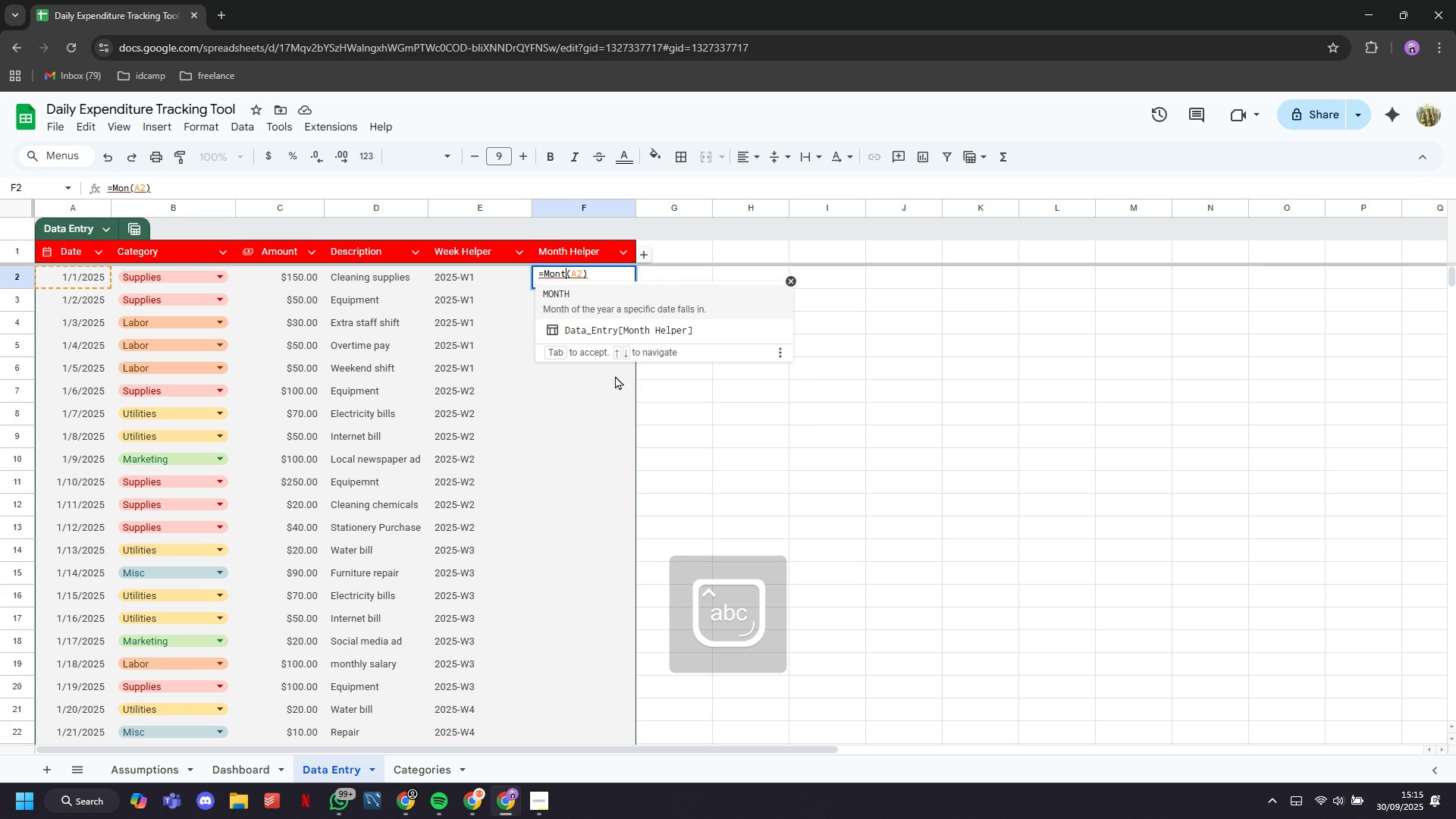 
wait(5.02)
 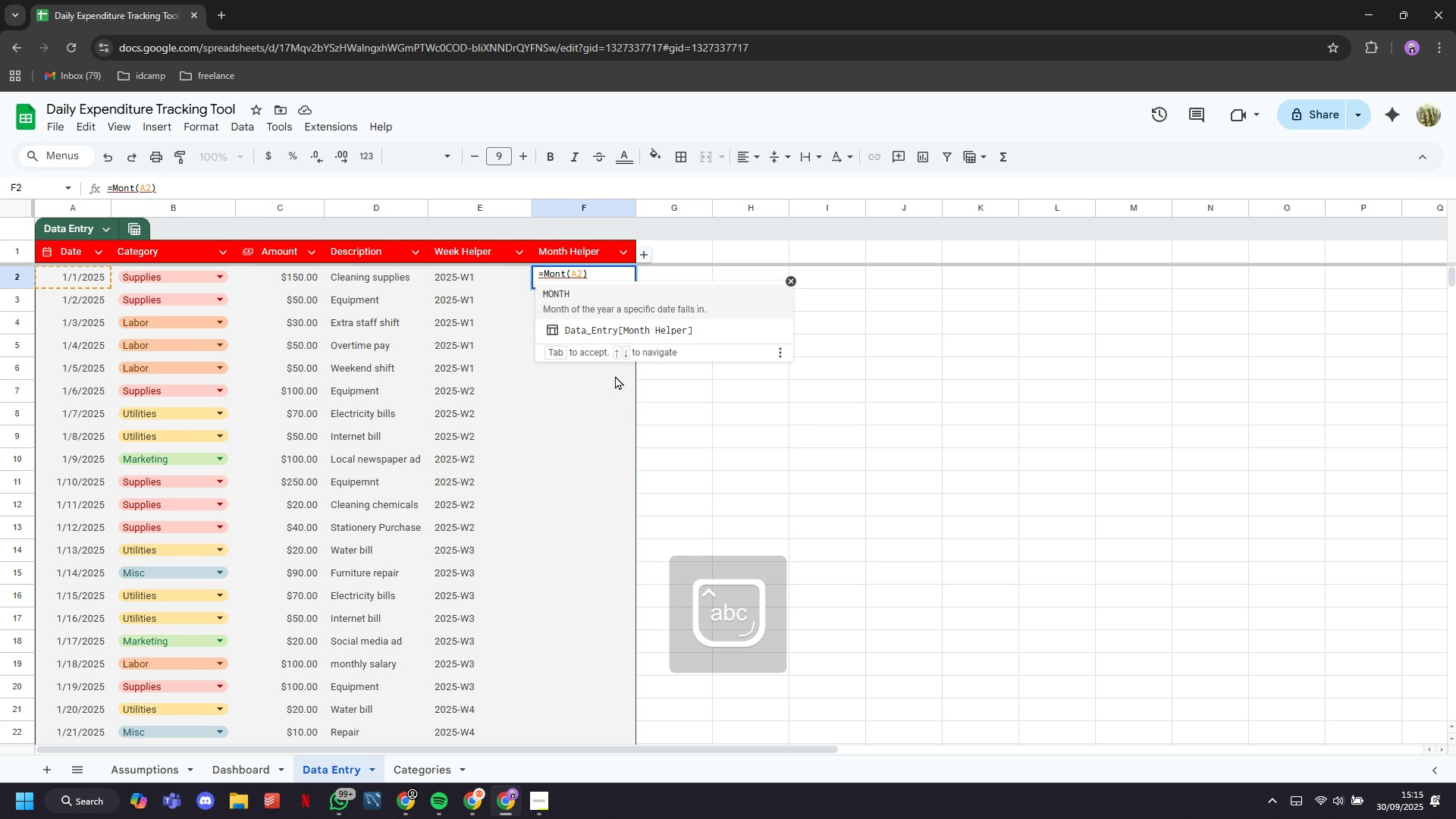 
left_click([639, 293])
 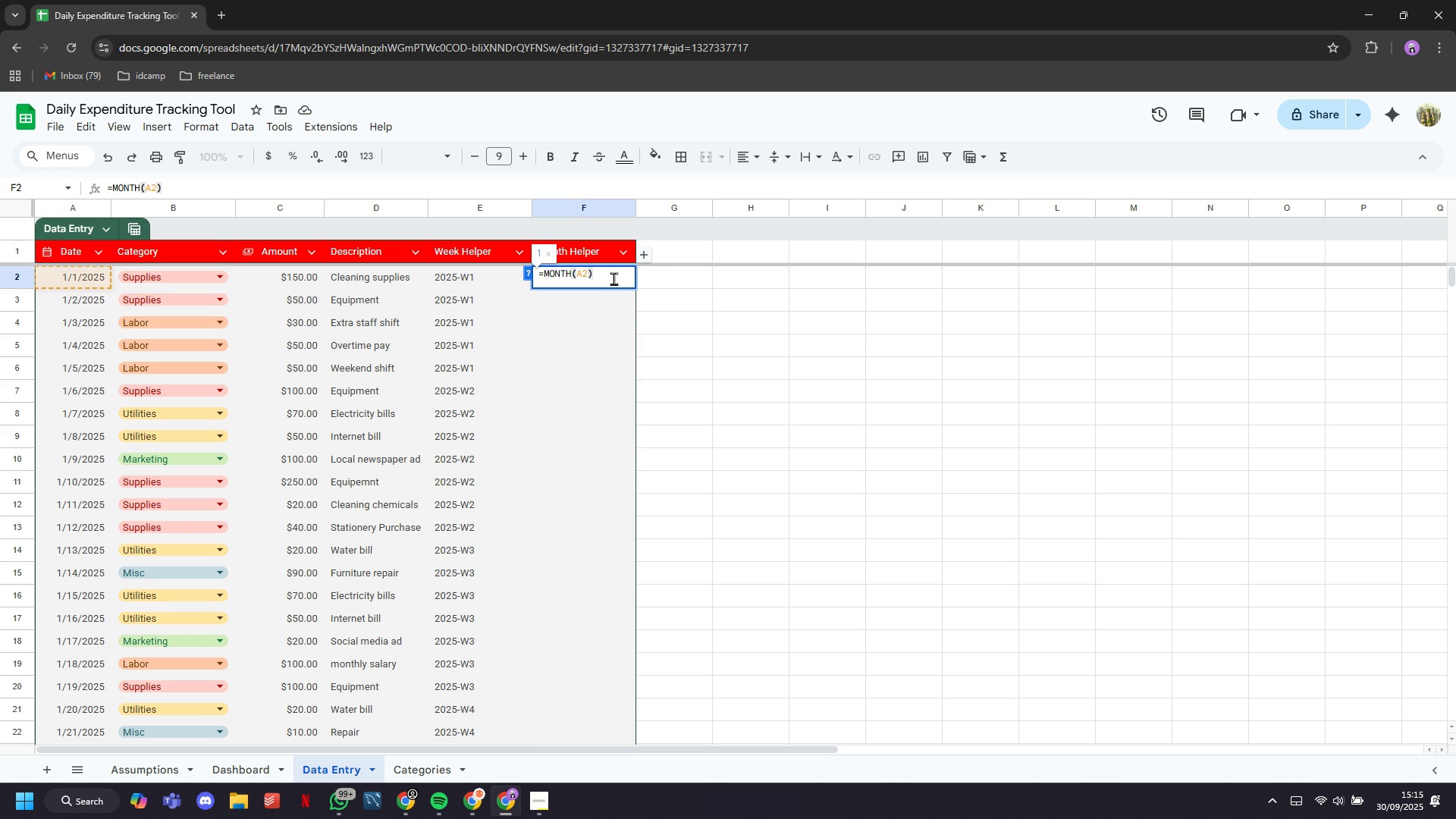 
left_click([613, 278])
 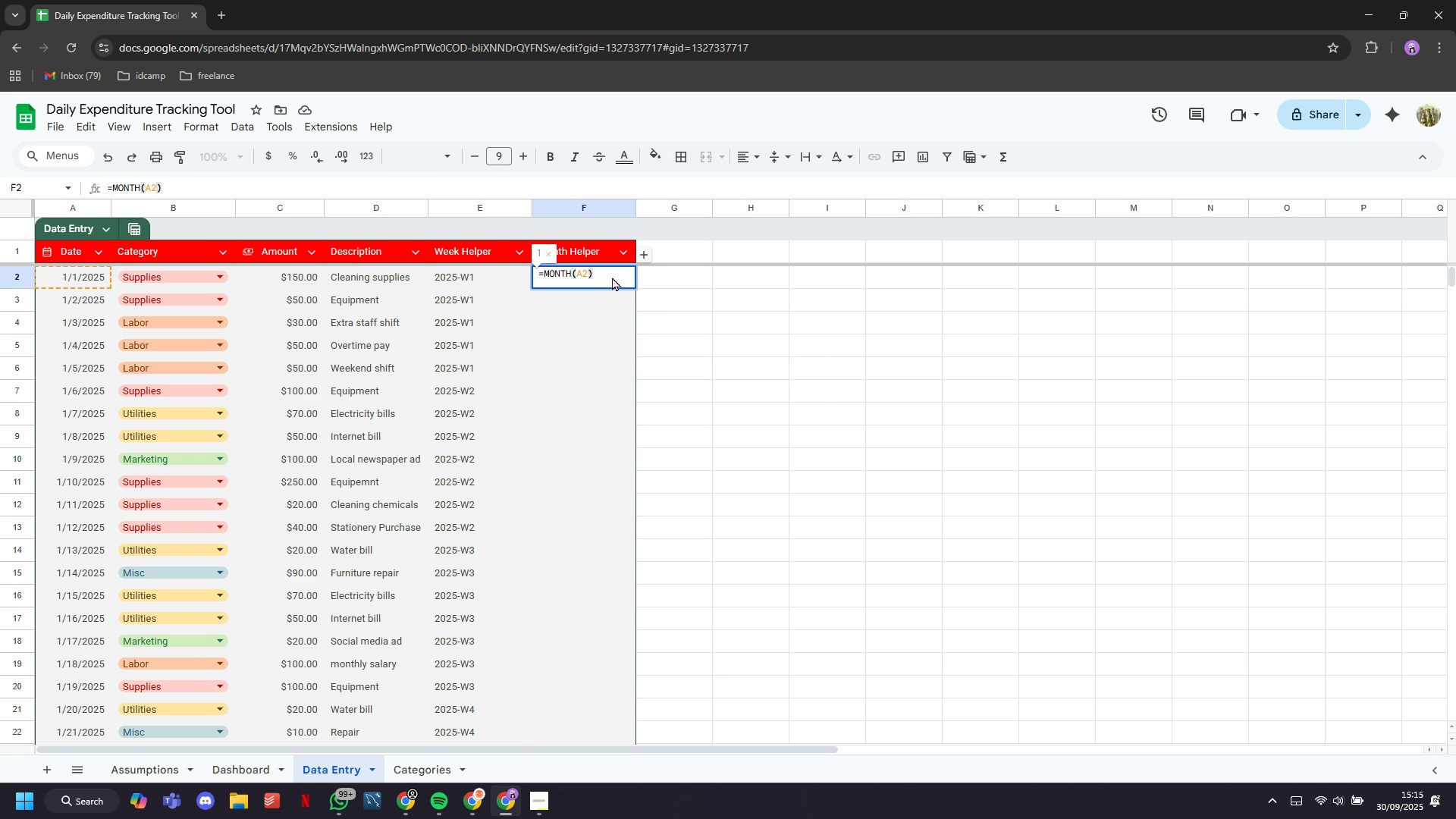 
key(Enter)
 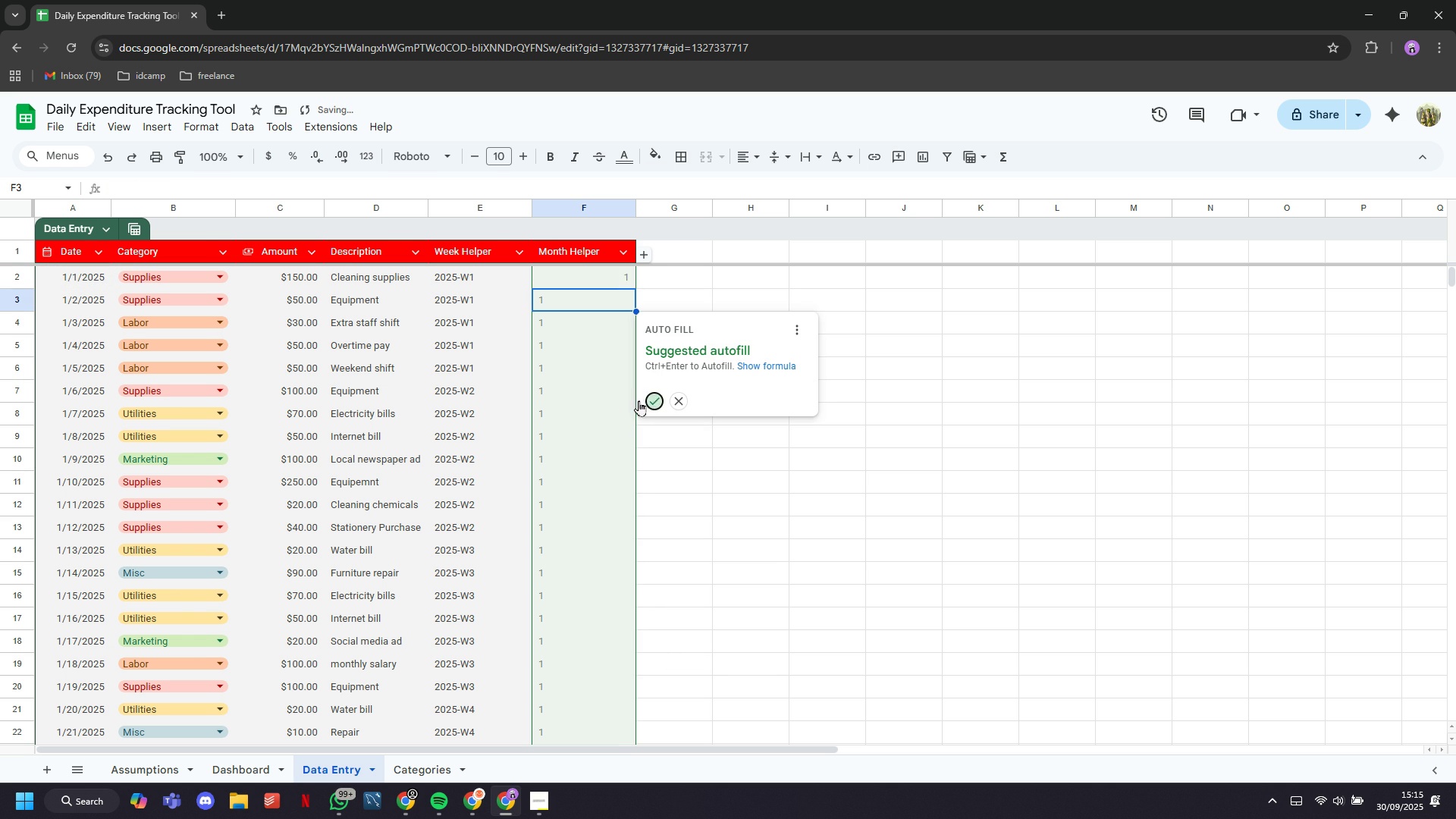 
scroll: coordinate [613, 408], scroll_direction: down, amount: 15.0
 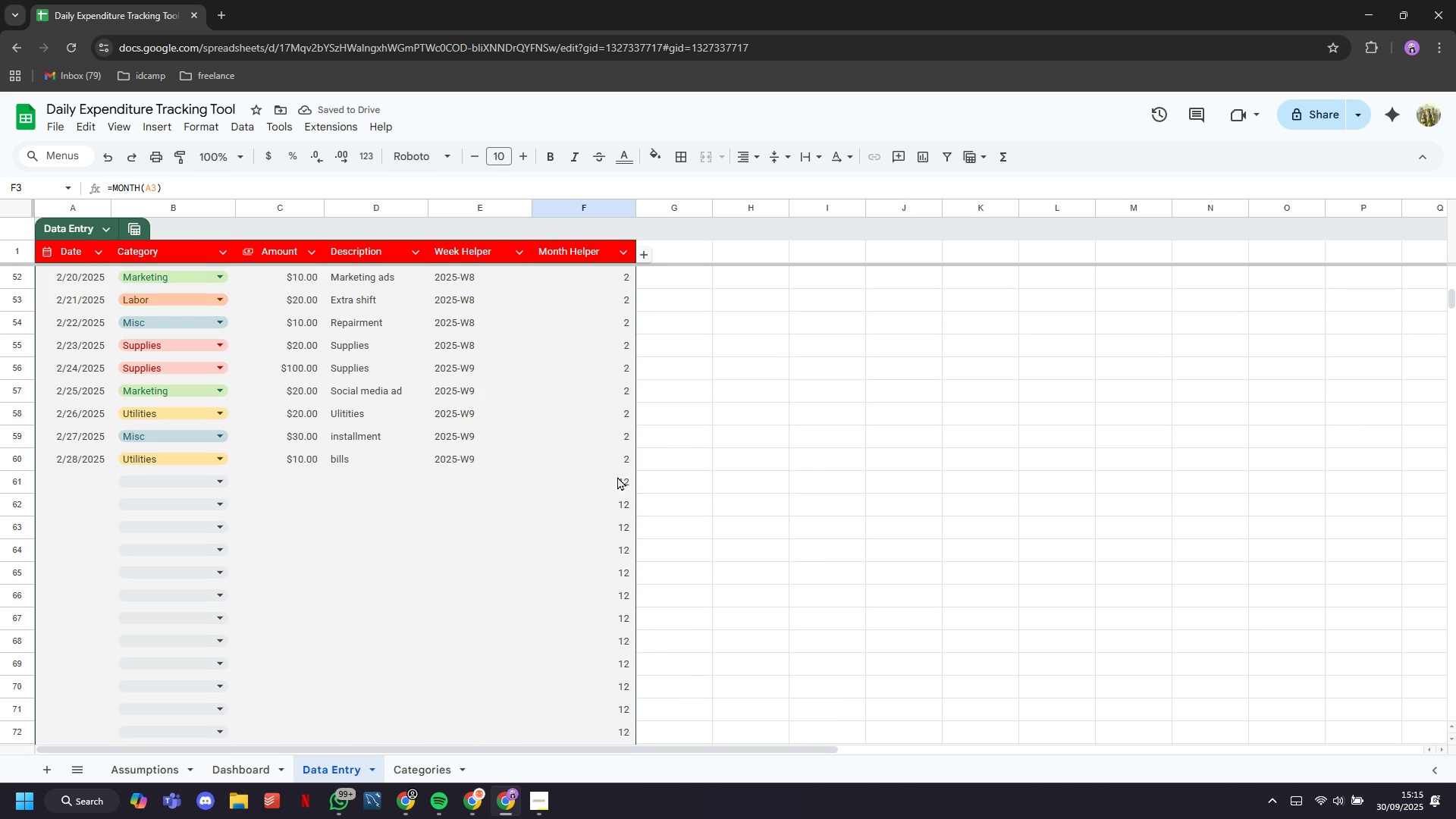 
left_click([617, 476])
 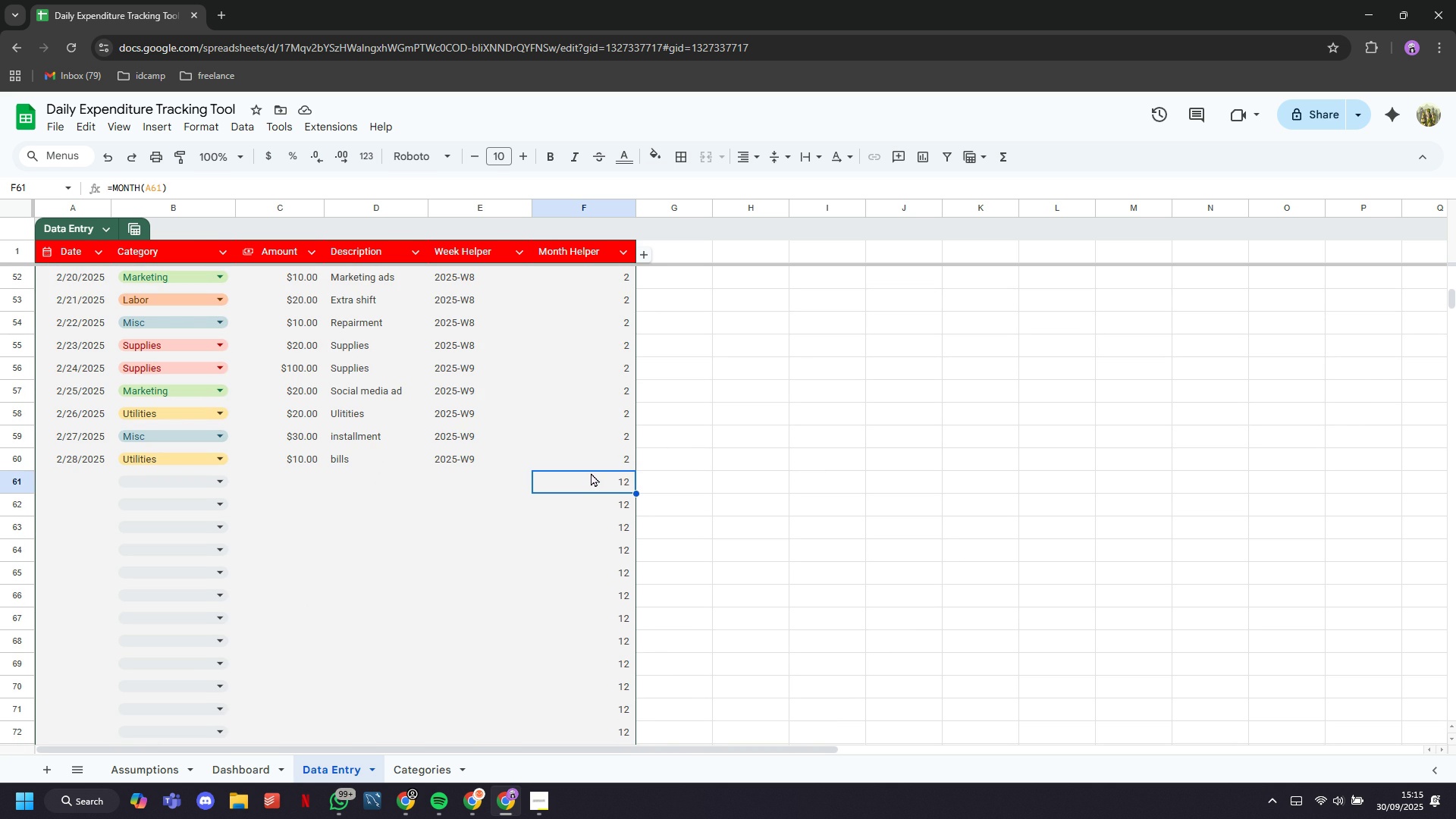 
key(Control+Shift+ArrowDown)
 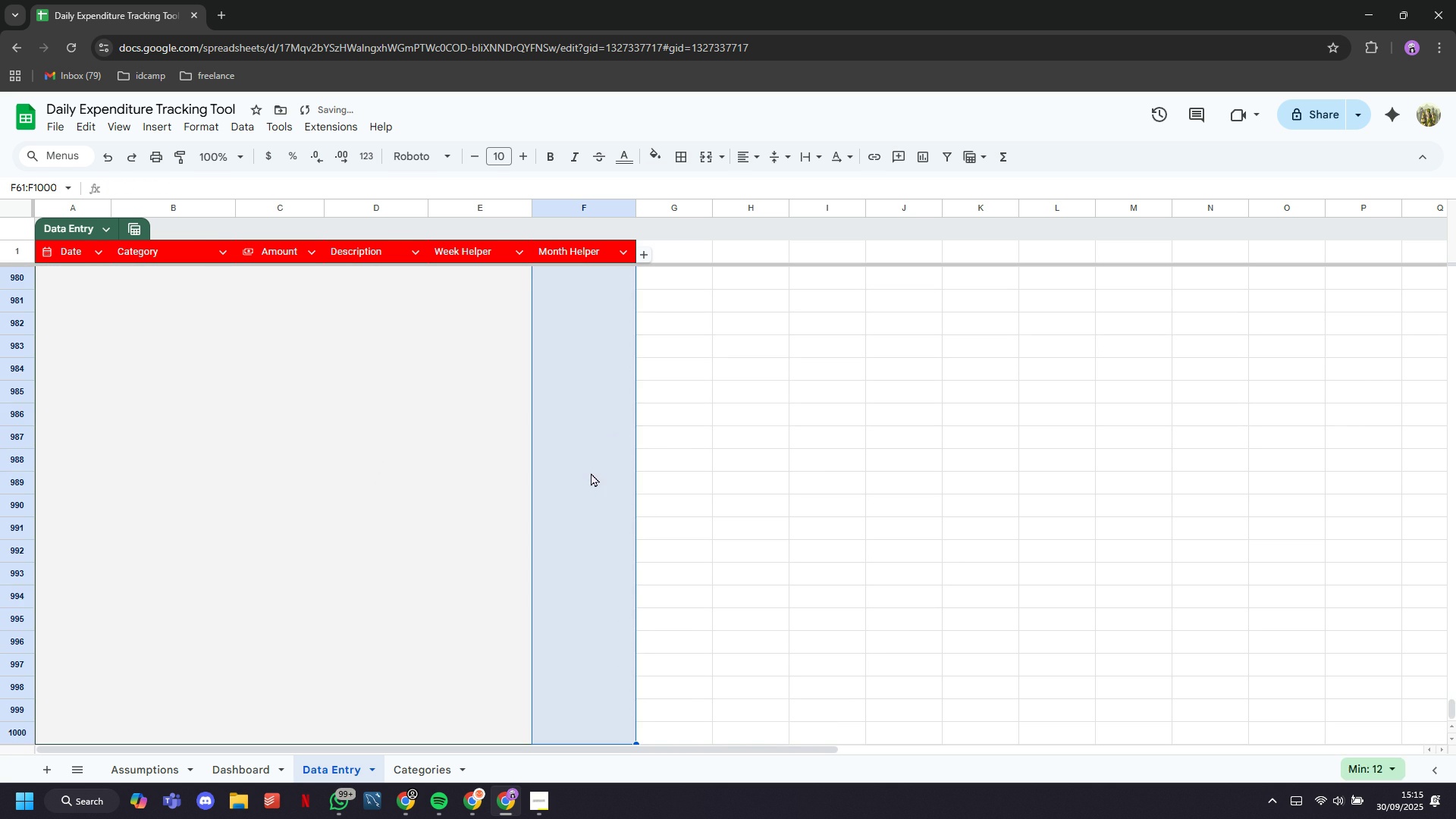 
key(Backspace)
 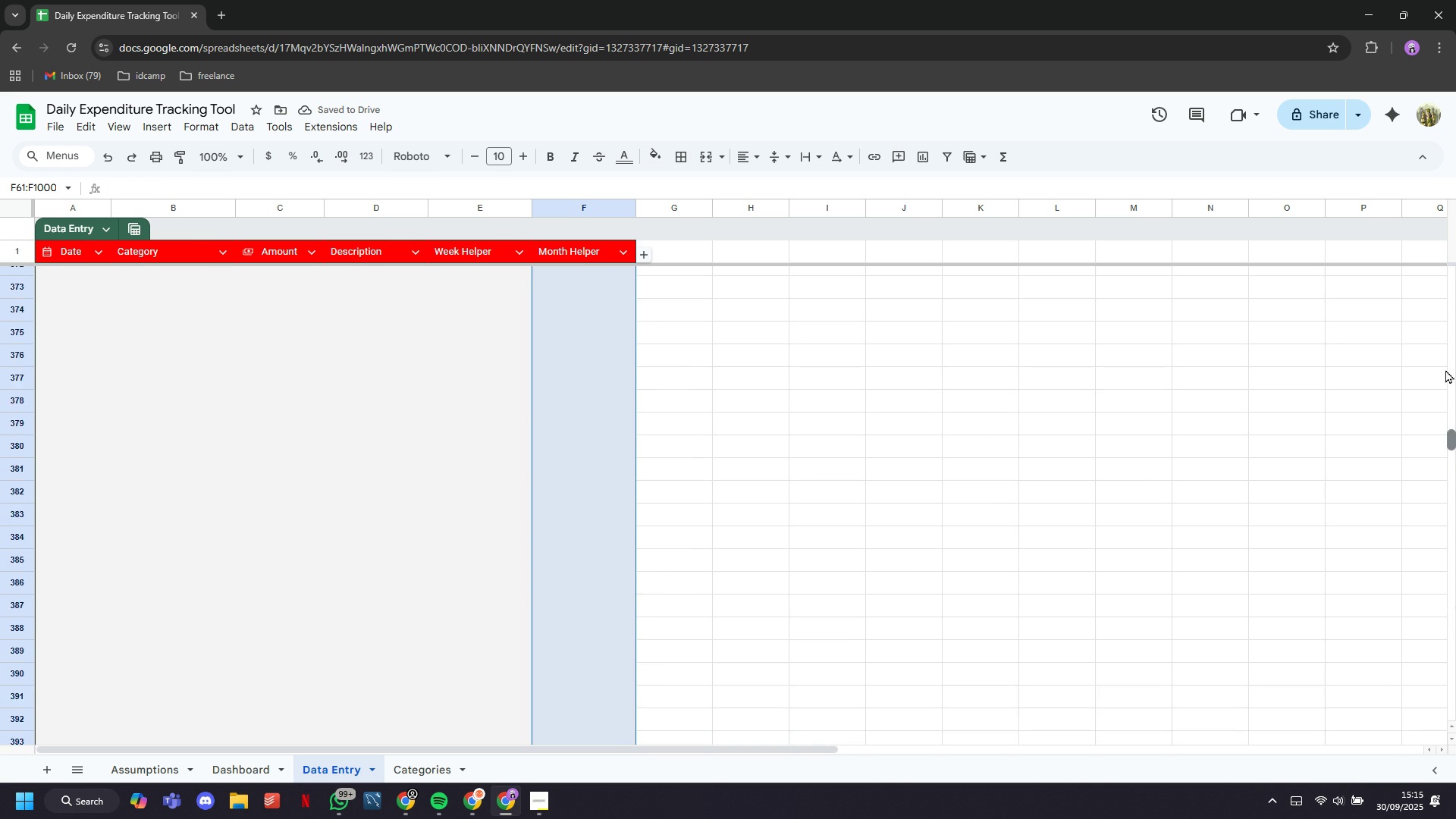 
scroll: coordinate [457, 312], scroll_direction: up, amount: 5.0
 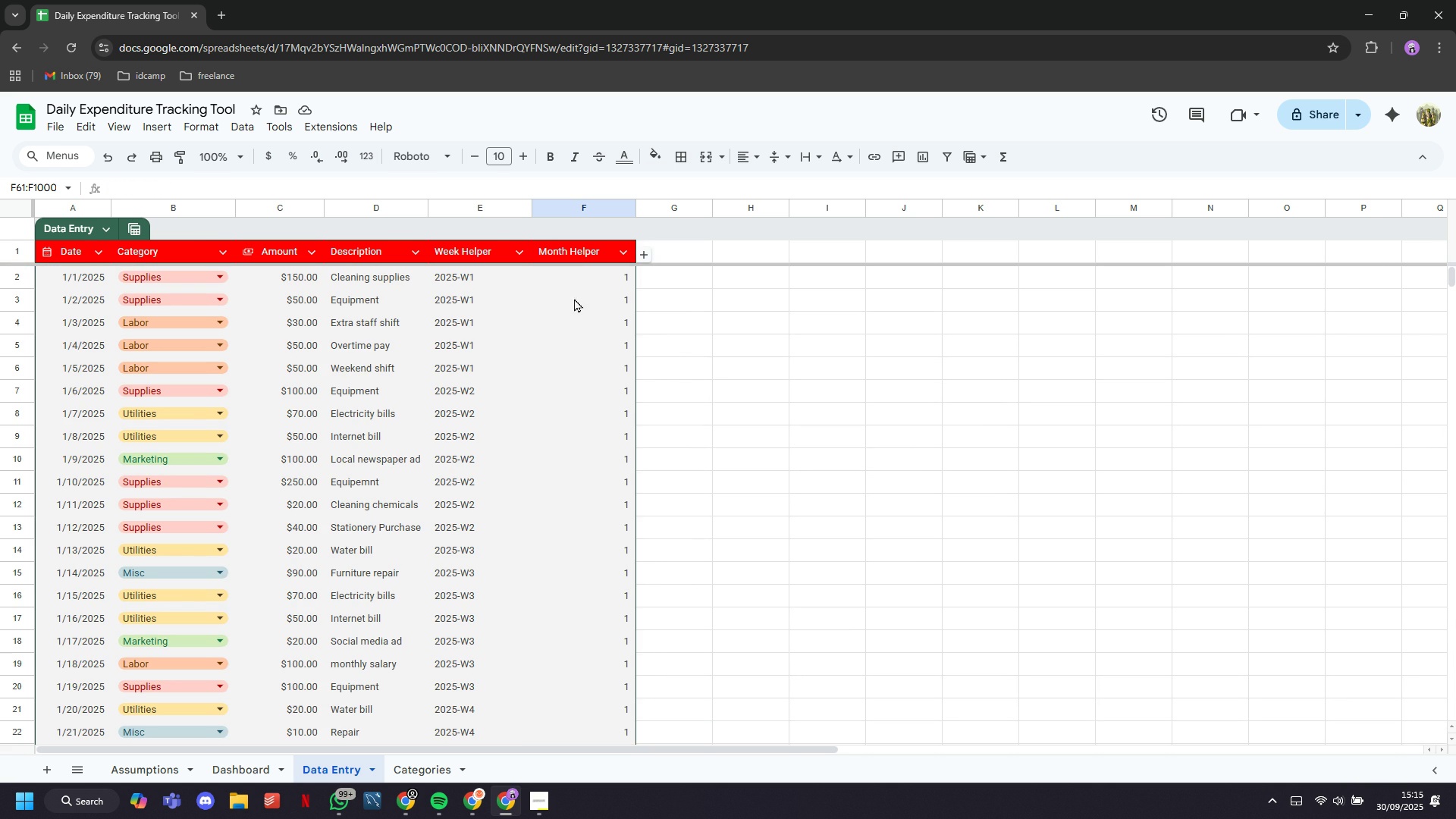 
left_click([586, 284])
 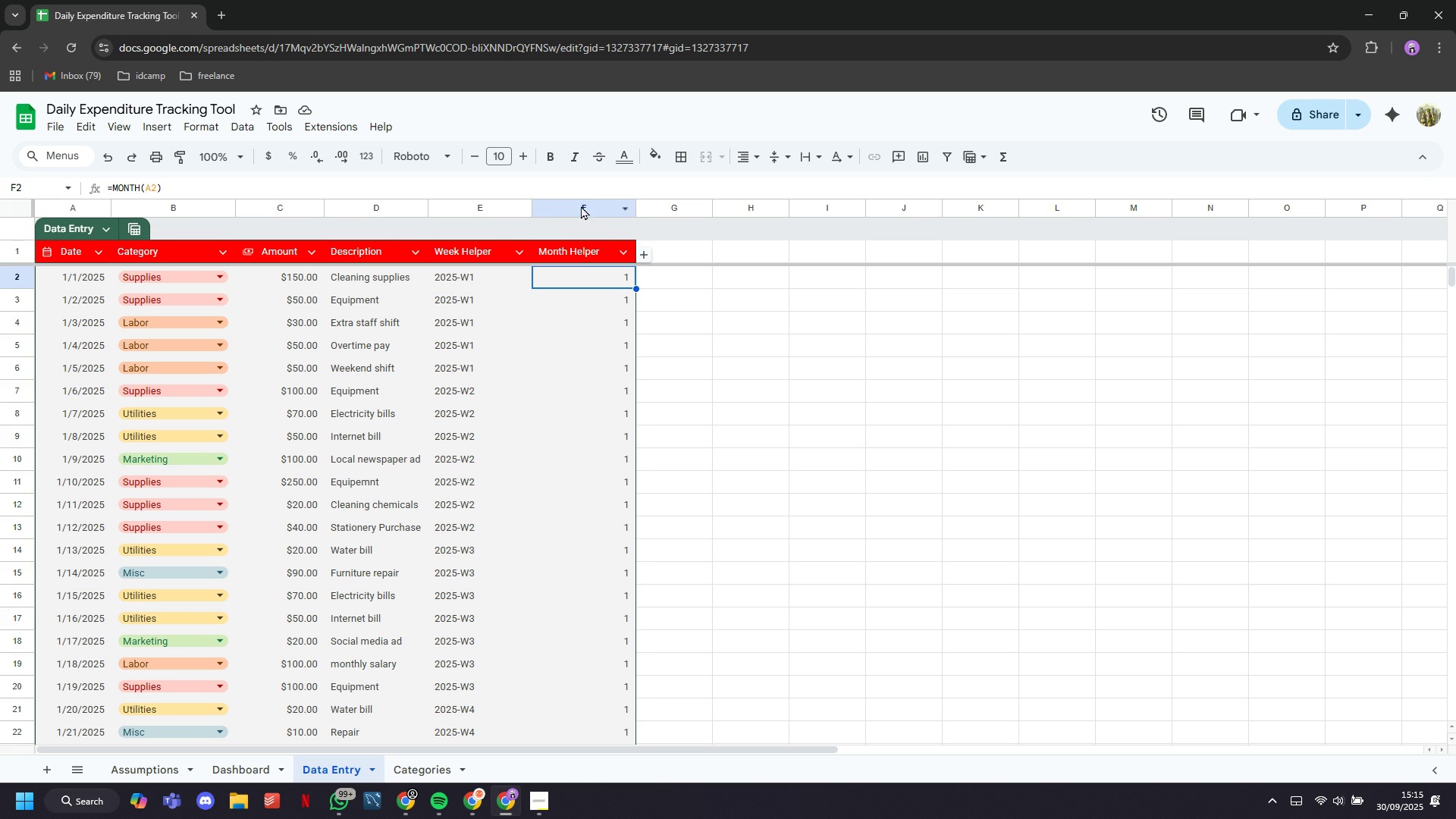 
left_click([581, 206])
 